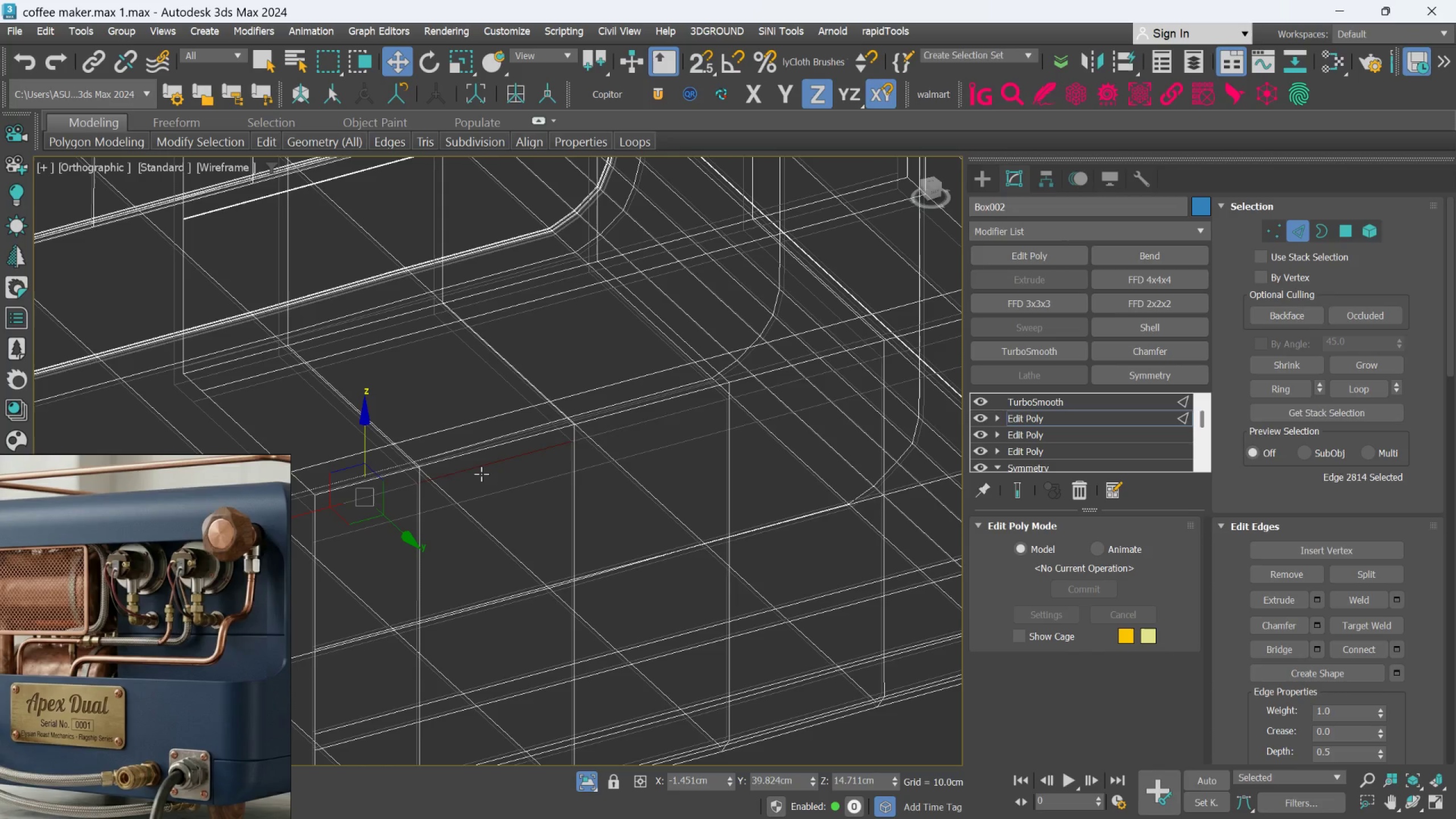 
key(Control+Z)
 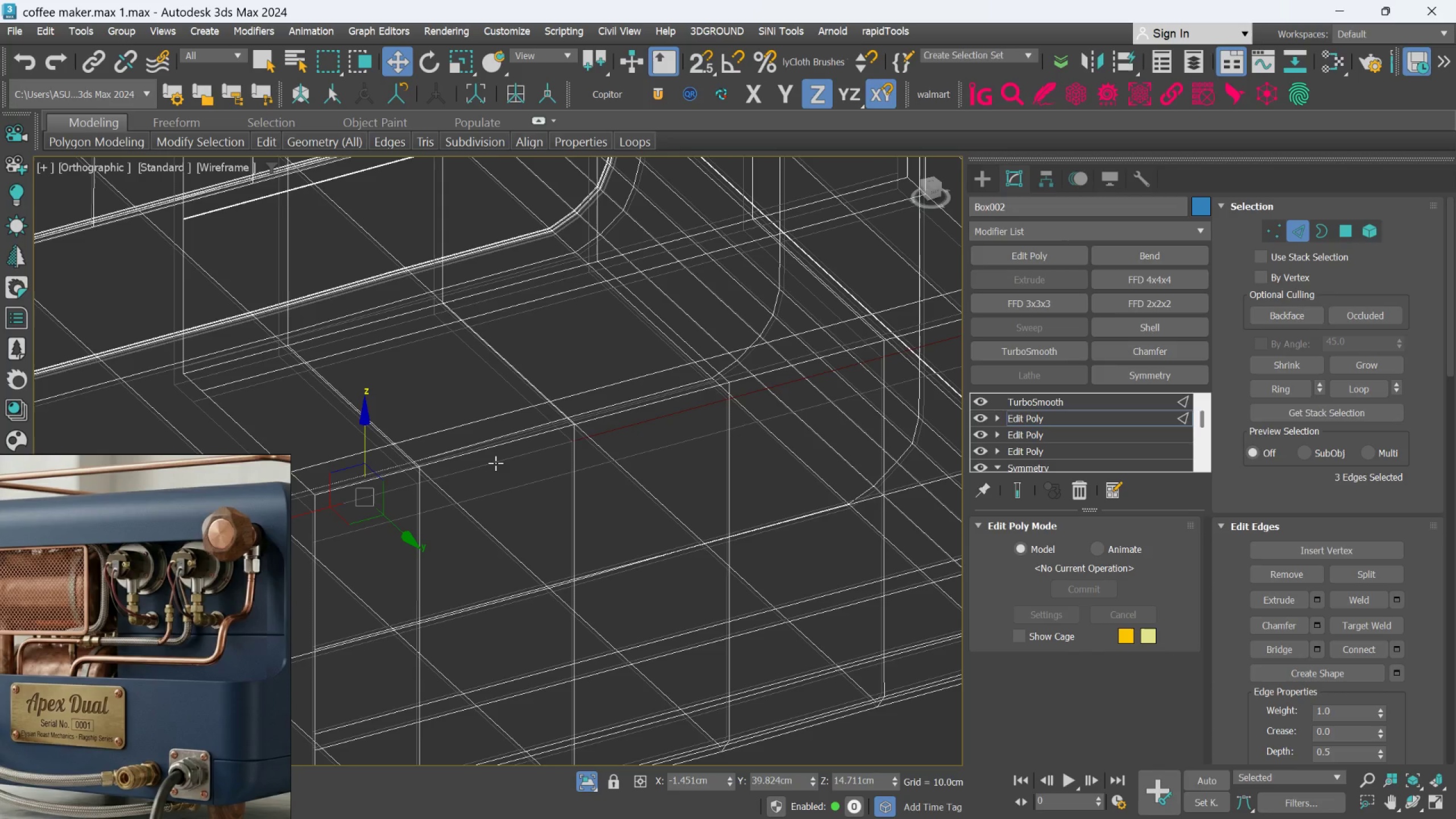 
left_click([495, 462])
 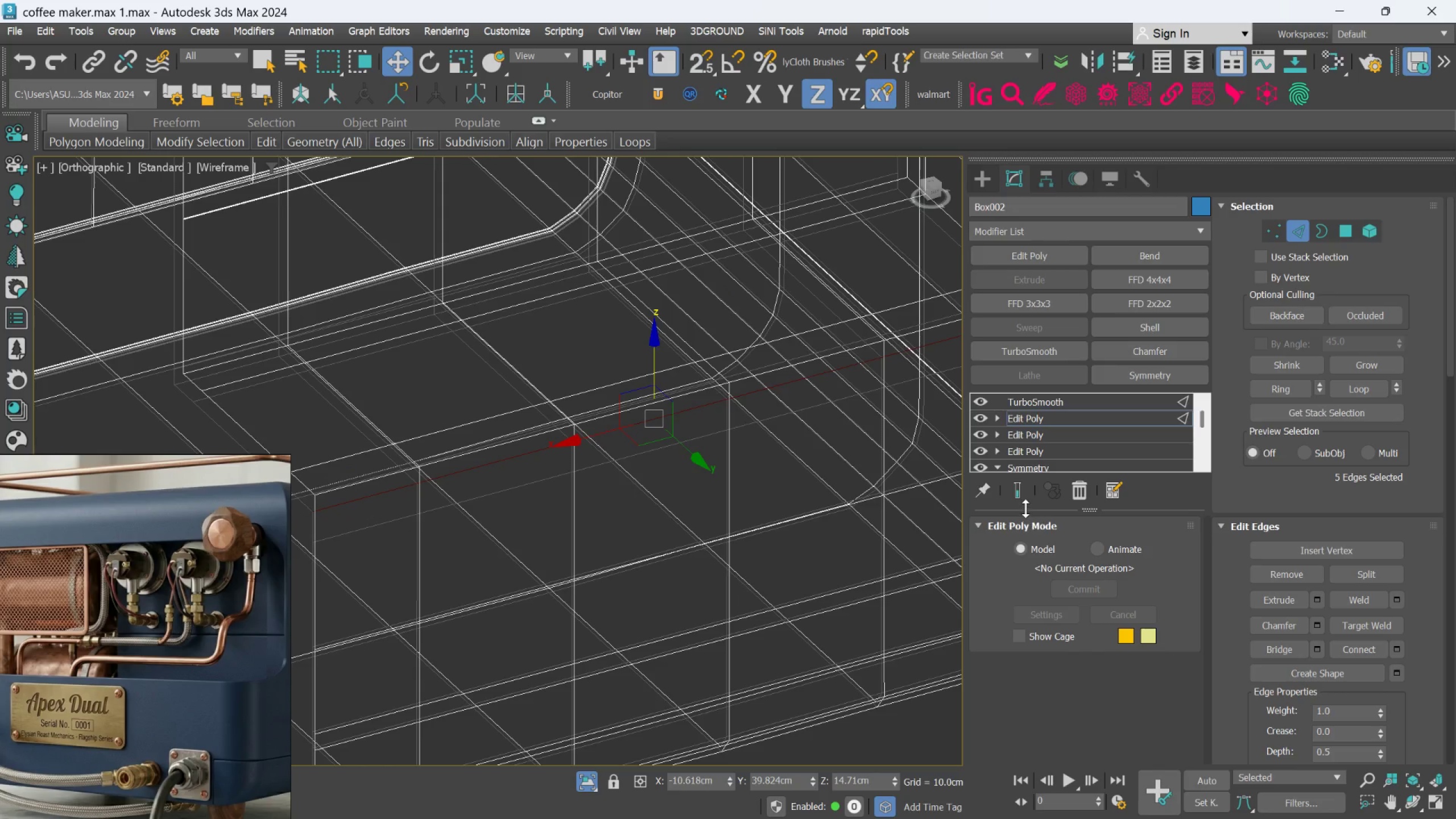 
key(F4)
 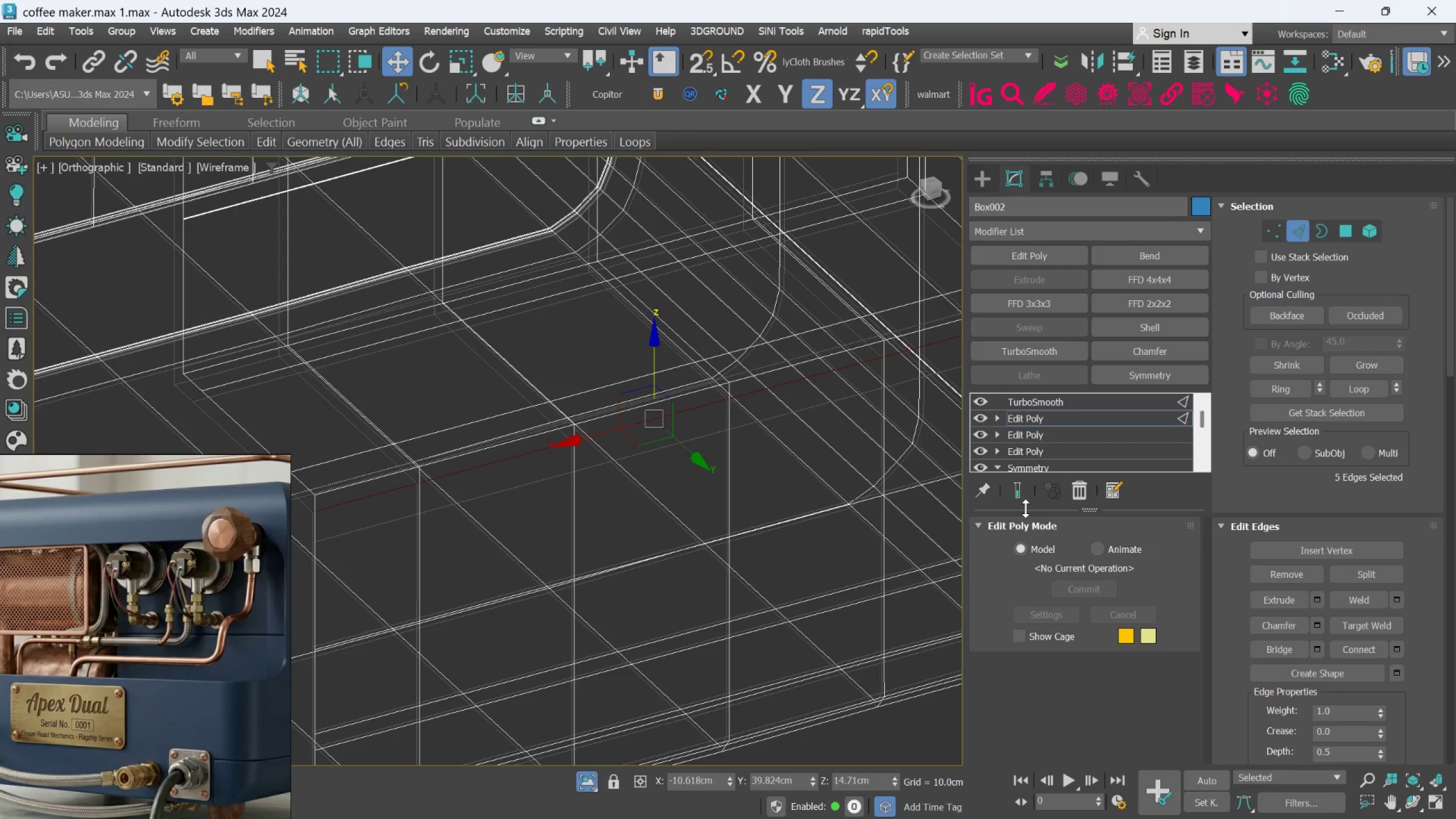 
key(F3)
 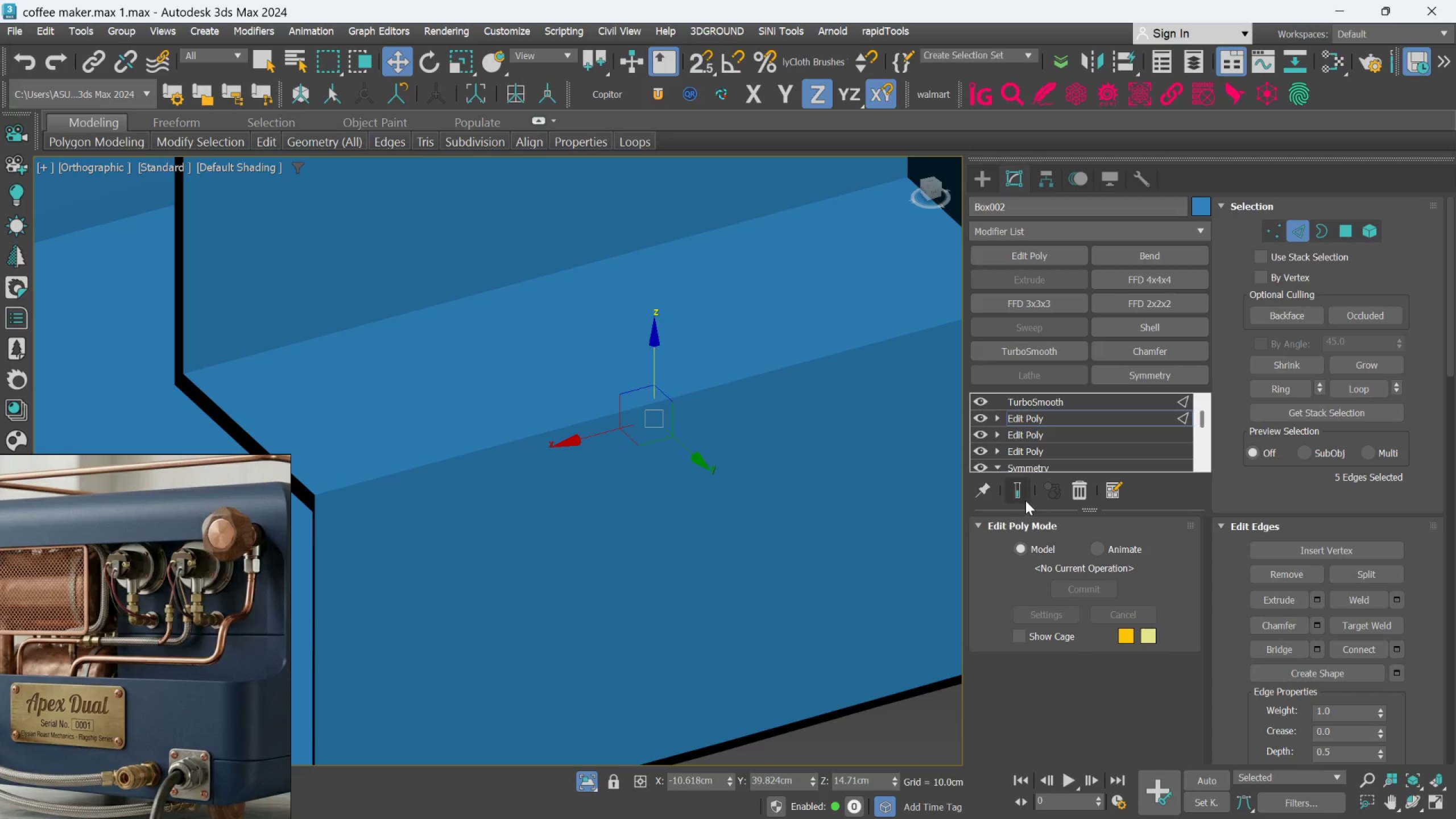 
left_click([1025, 498])
 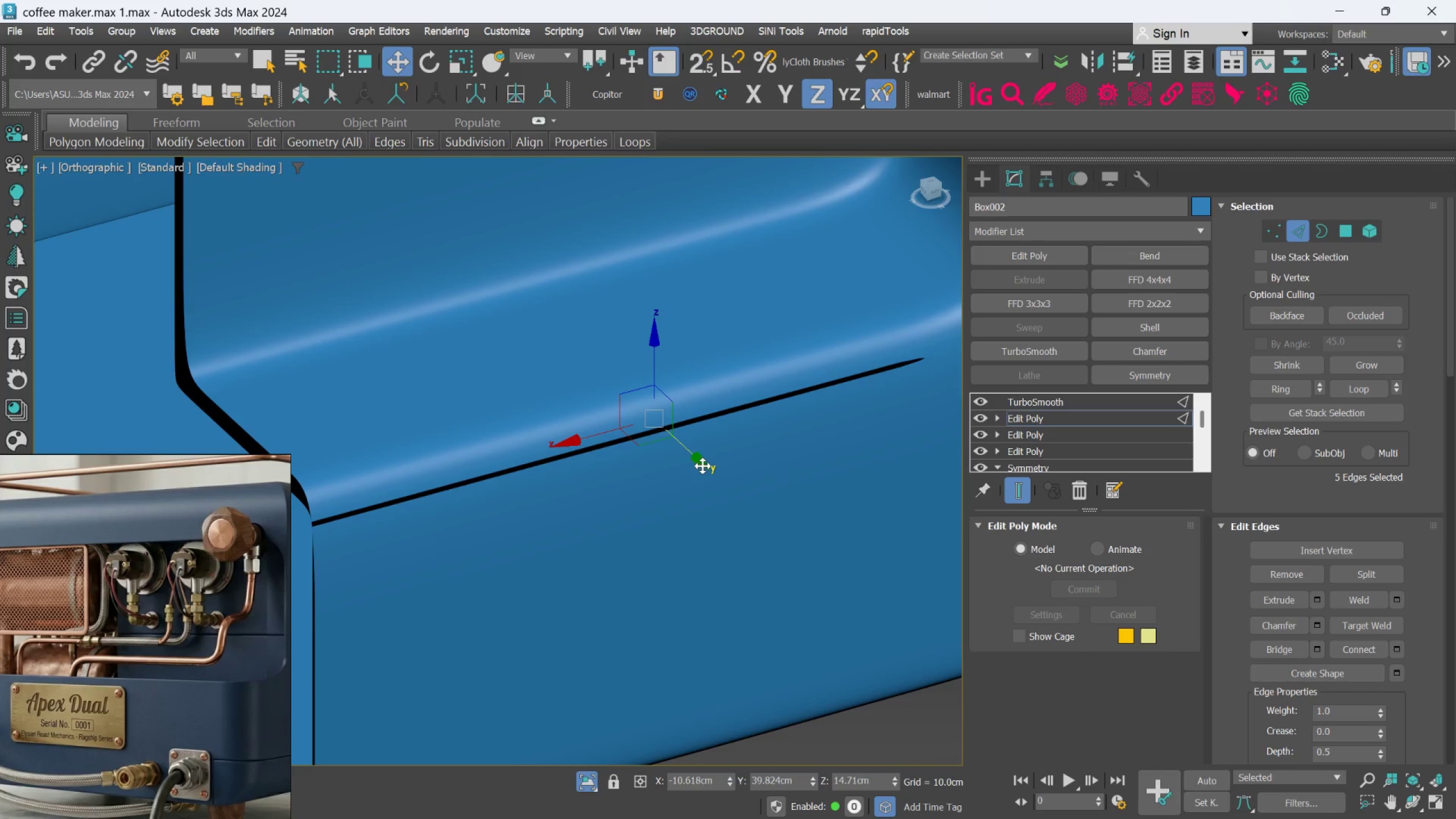 
left_click_drag(start_coordinate=[702, 464], to_coordinate=[697, 458])
 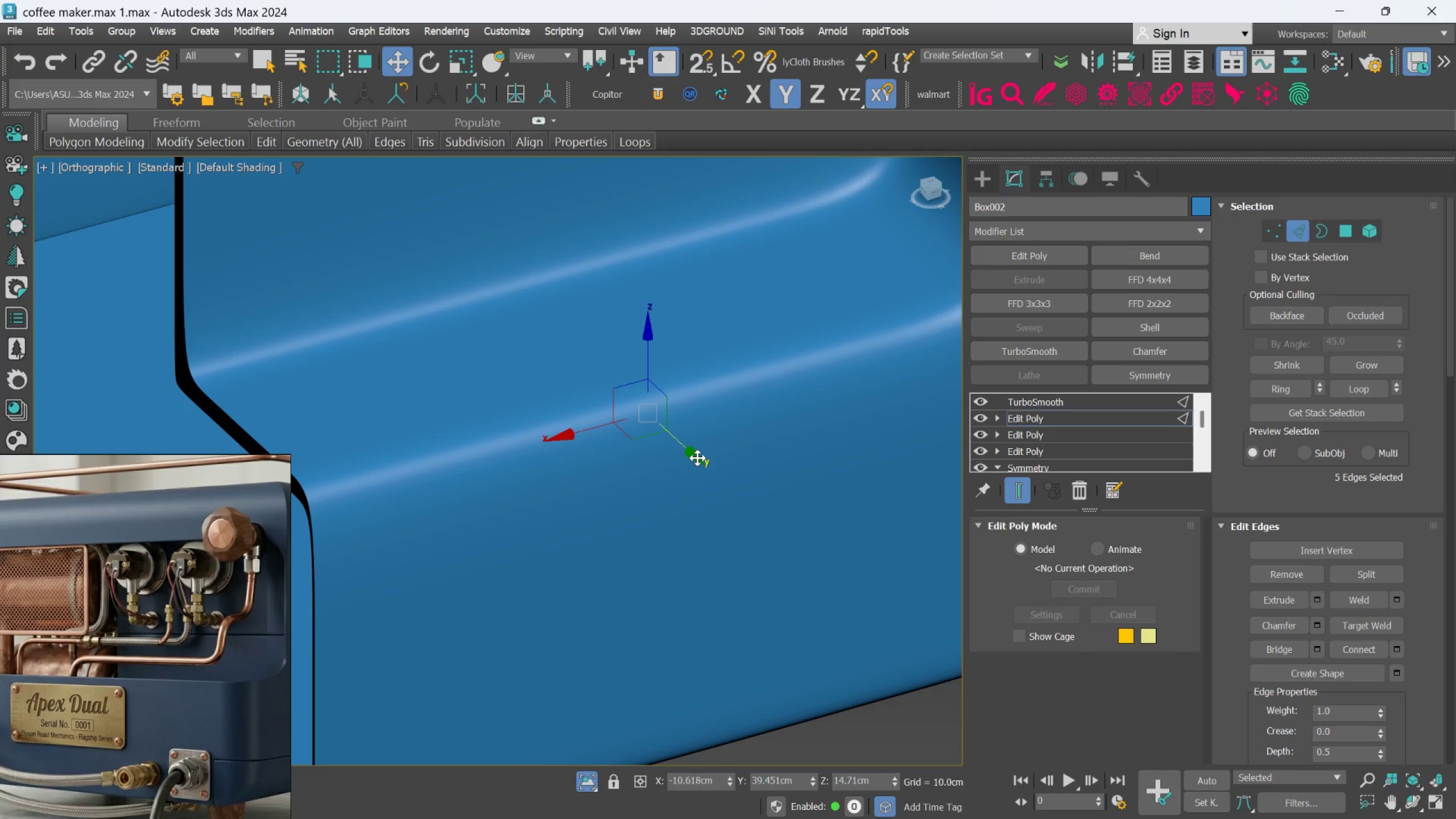 
scroll: coordinate [697, 458], scroll_direction: down, amount: 4.0
 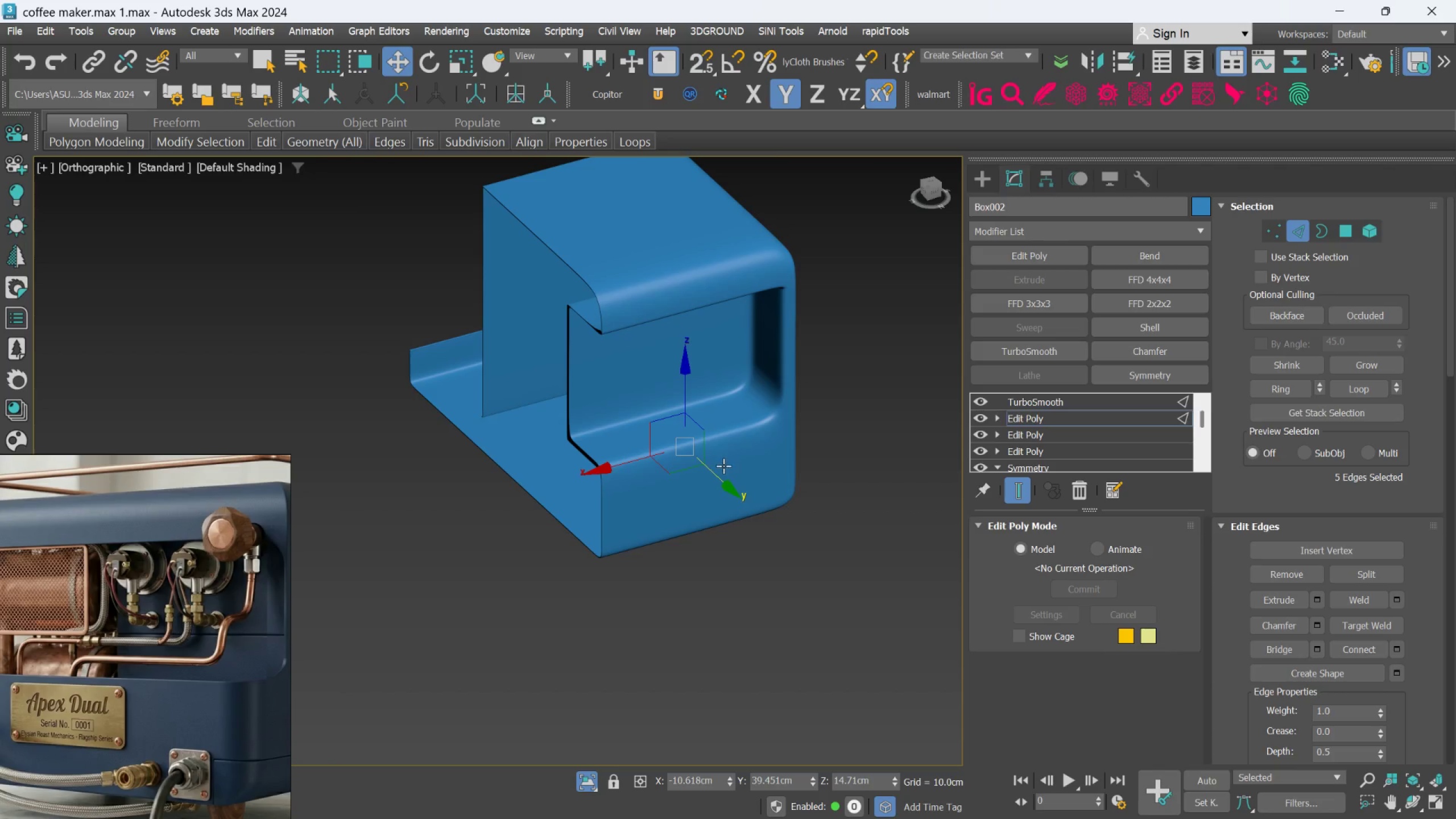 
hold_key(key=AltLeft, duration=1.5)
 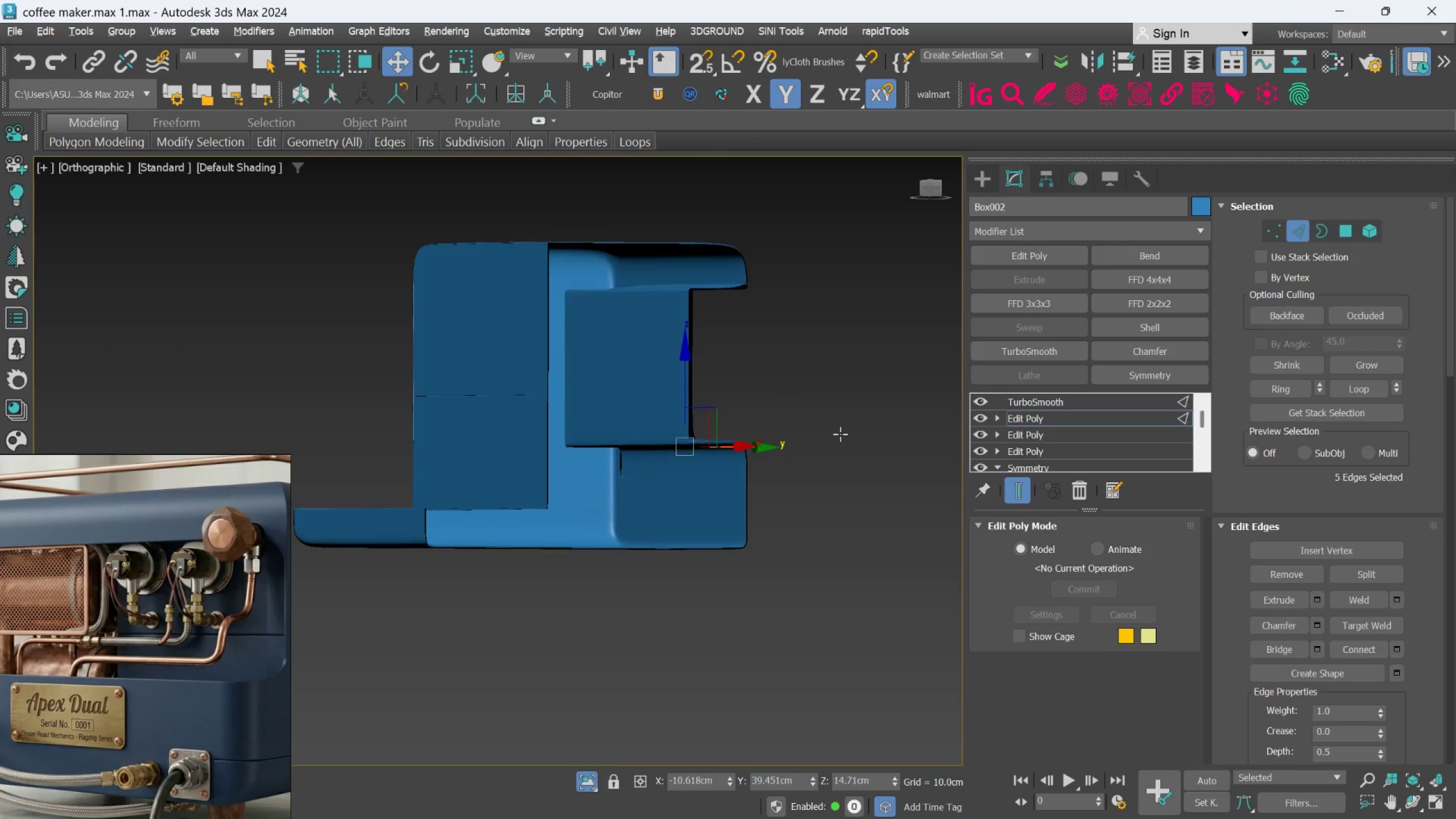 
hold_key(key=AltLeft, duration=1.52)
 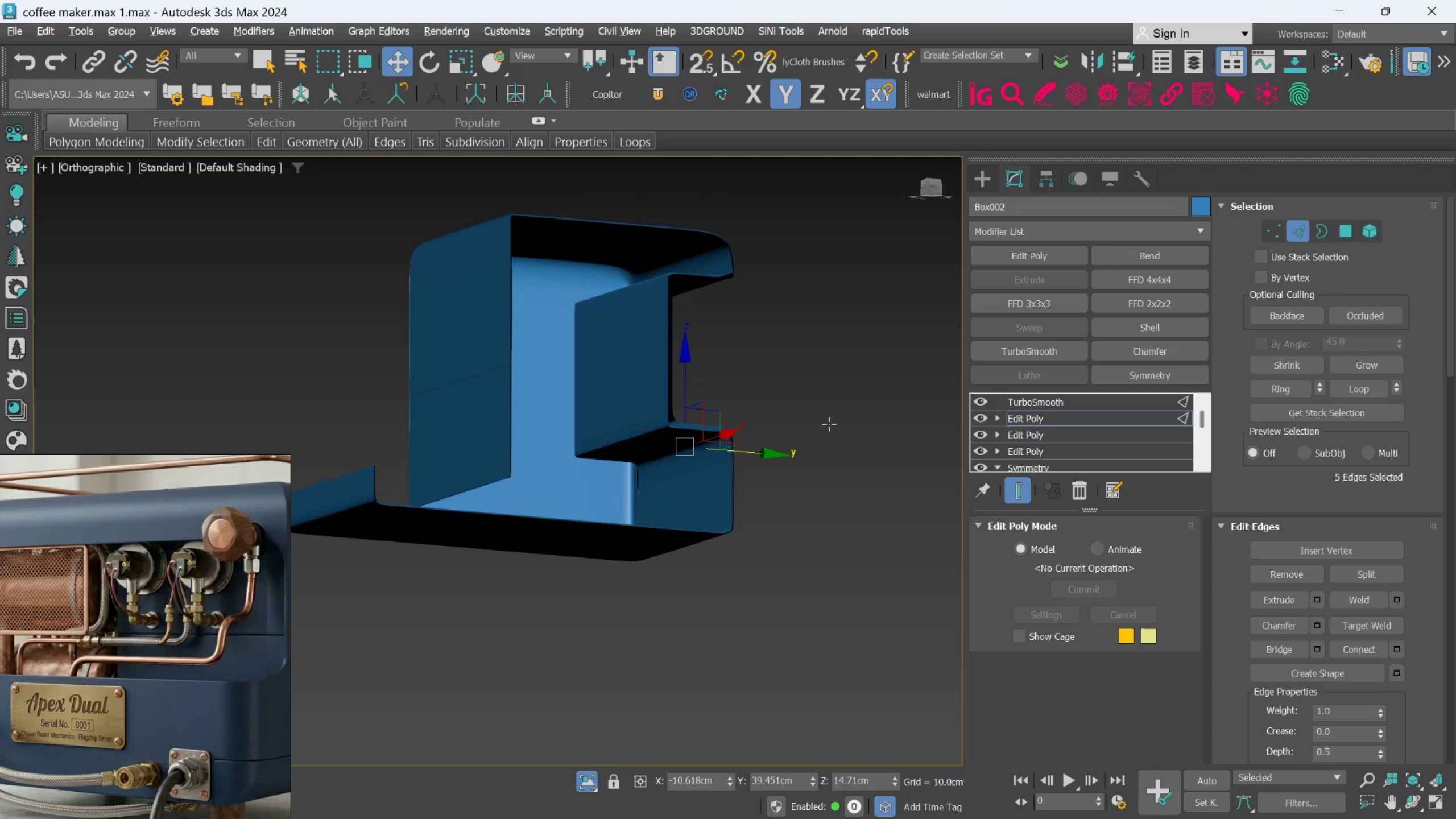 
hold_key(key=AltLeft, duration=0.73)
 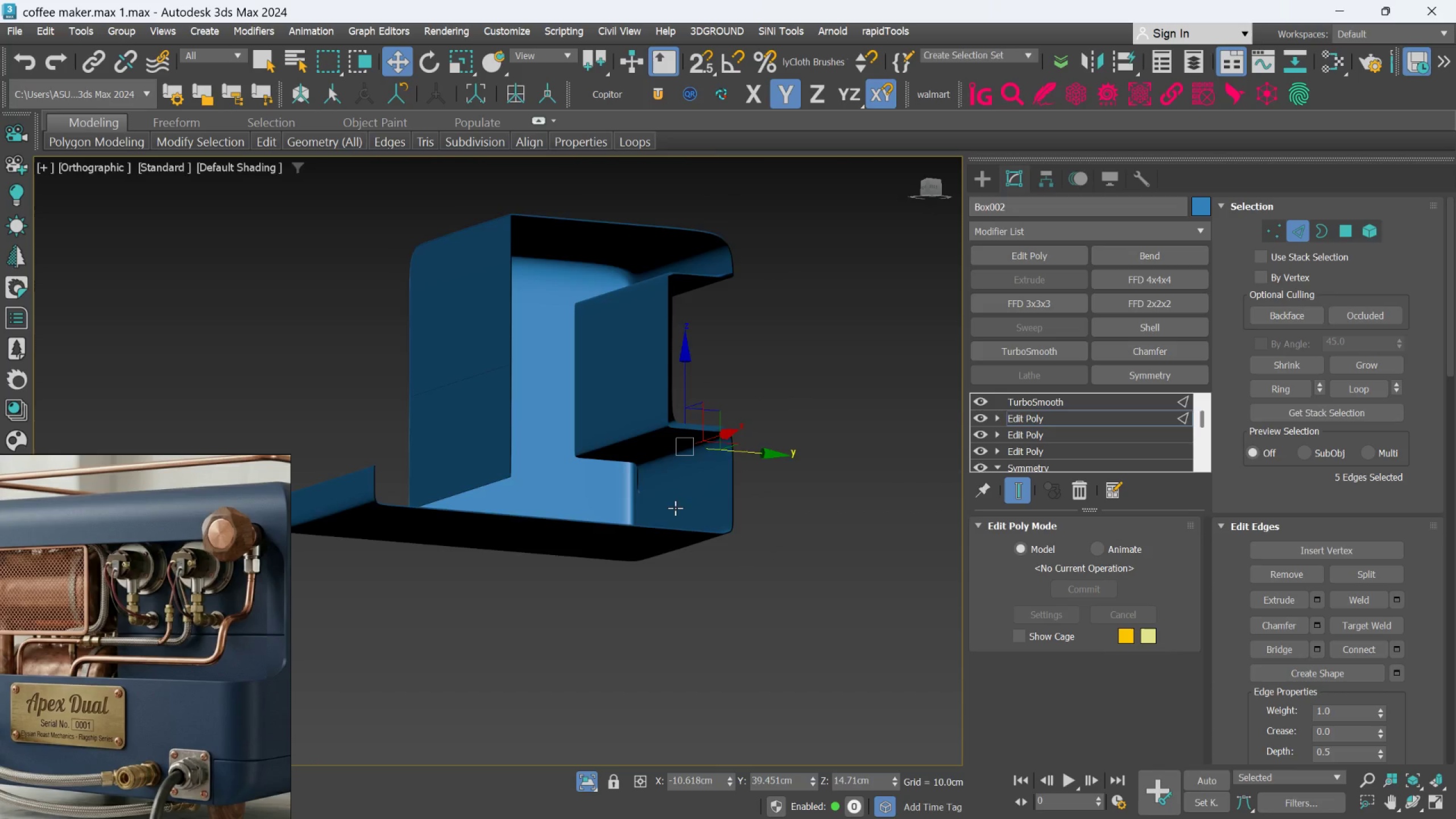 
scroll: coordinate [633, 443], scroll_direction: up, amount: 7.0
 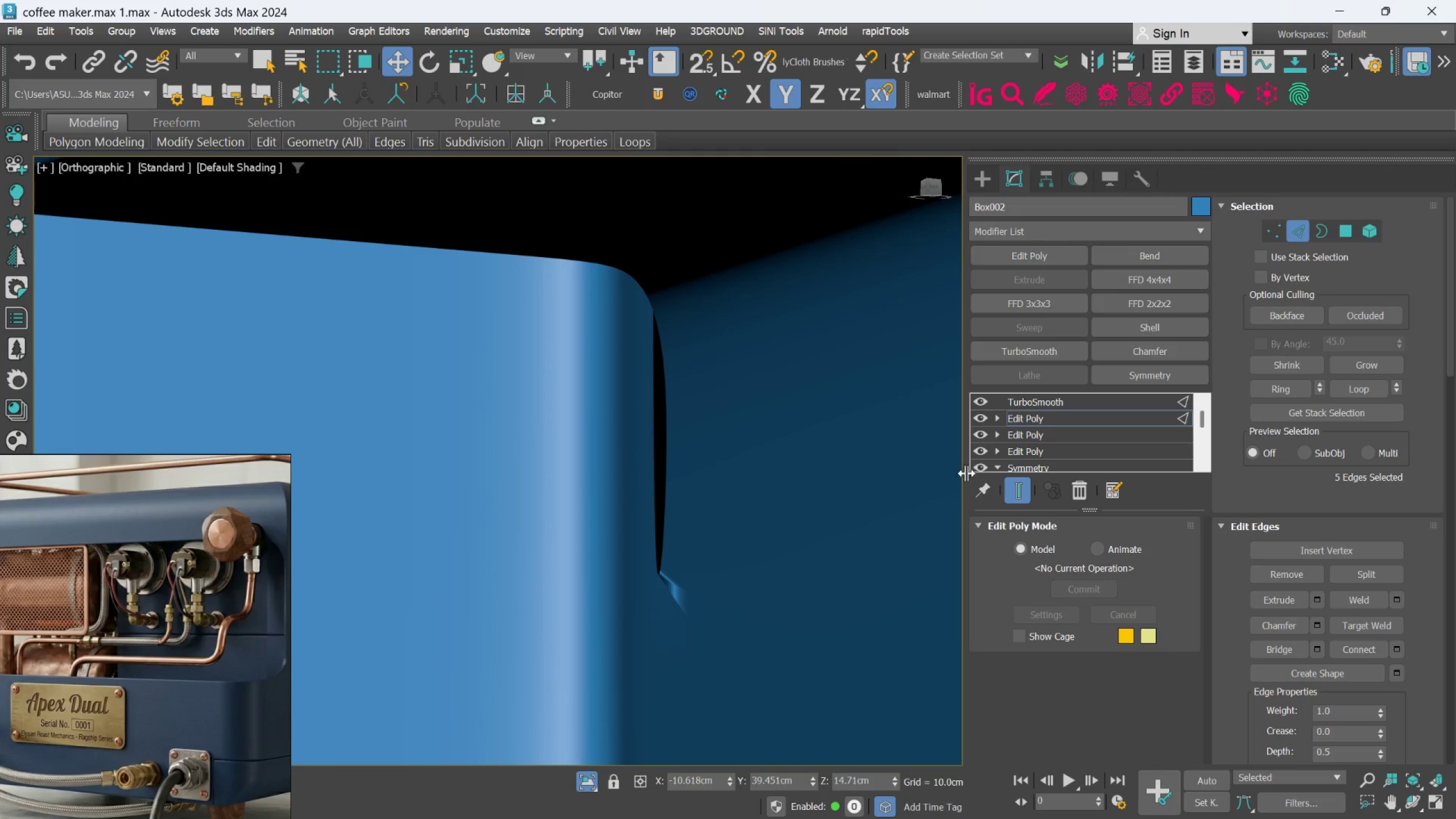 
left_click([1015, 482])
 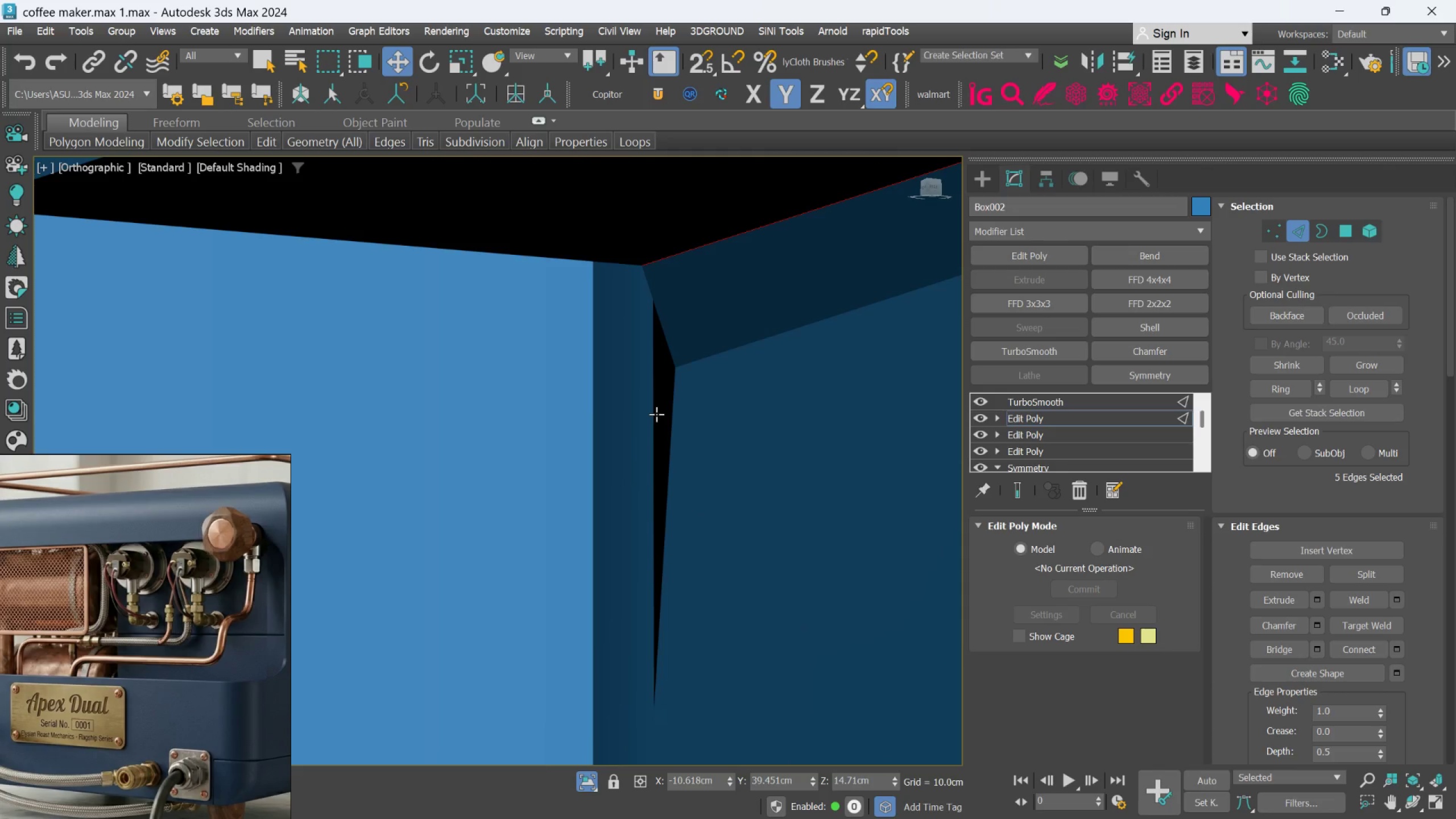 
left_click([654, 411])
 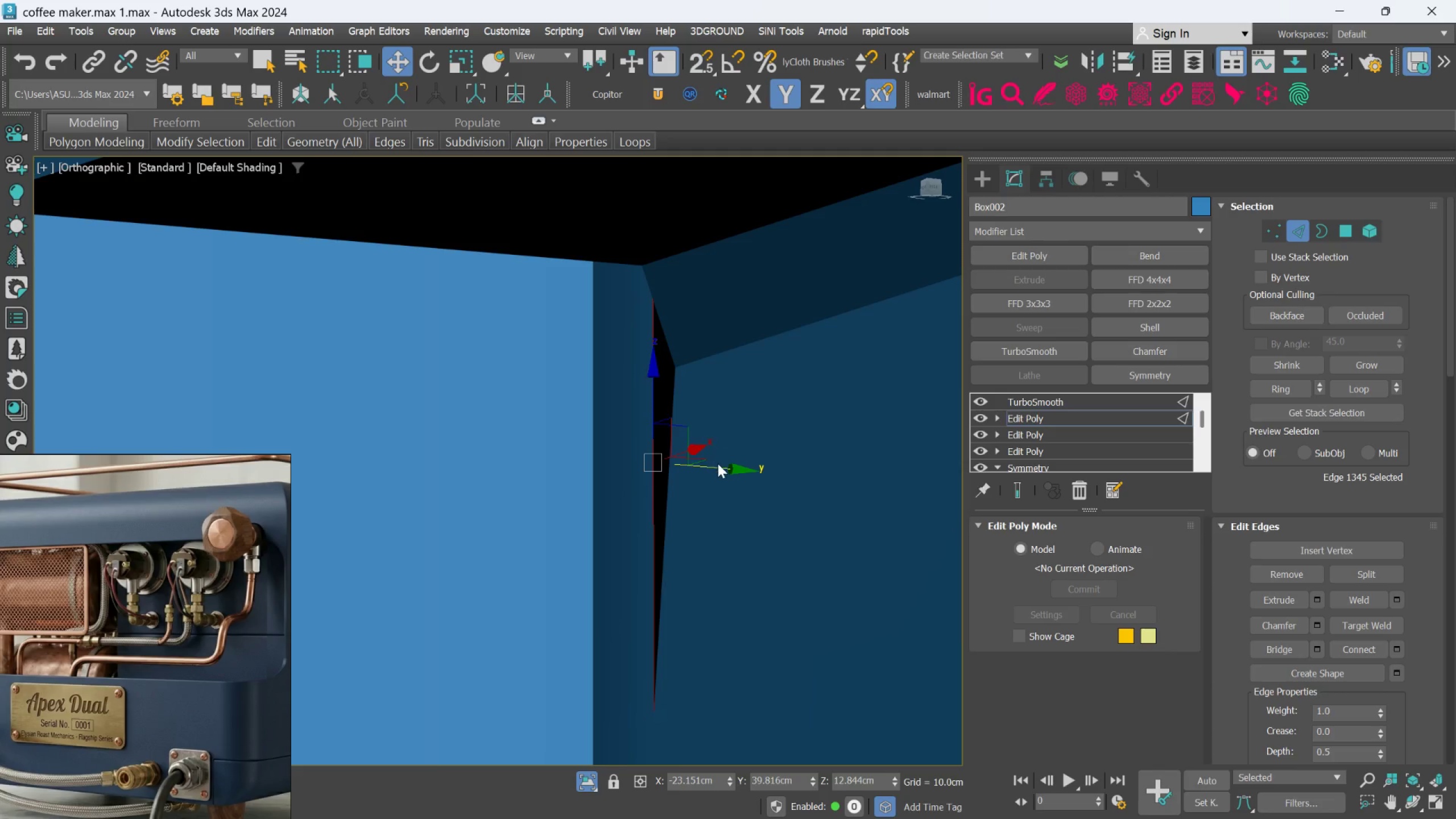 
hold_key(key=AltLeft, duration=1.48)
 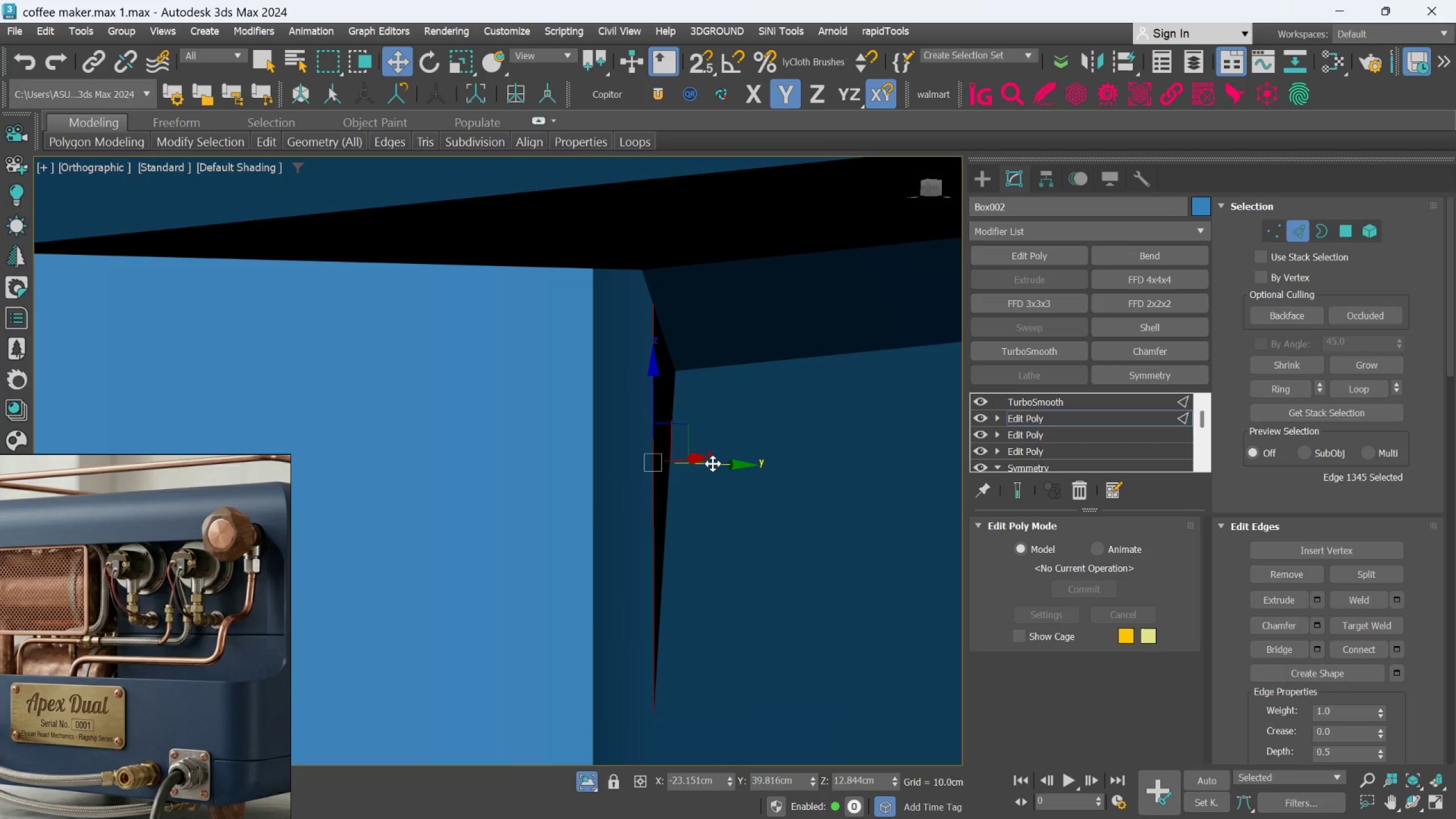 
left_click_drag(start_coordinate=[692, 456], to_coordinate=[718, 457])
 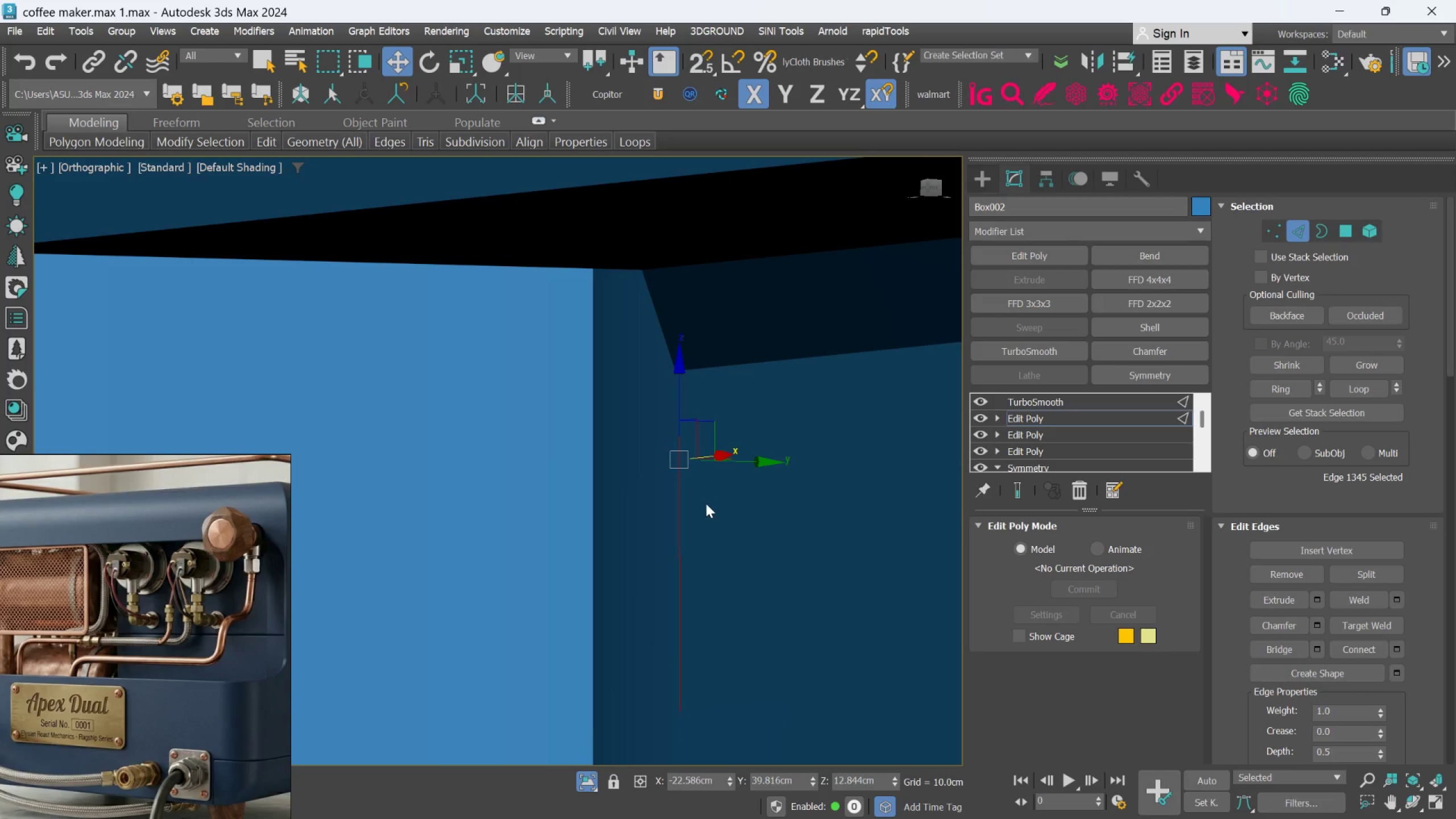 
hold_key(key=AltLeft, duration=1.12)
 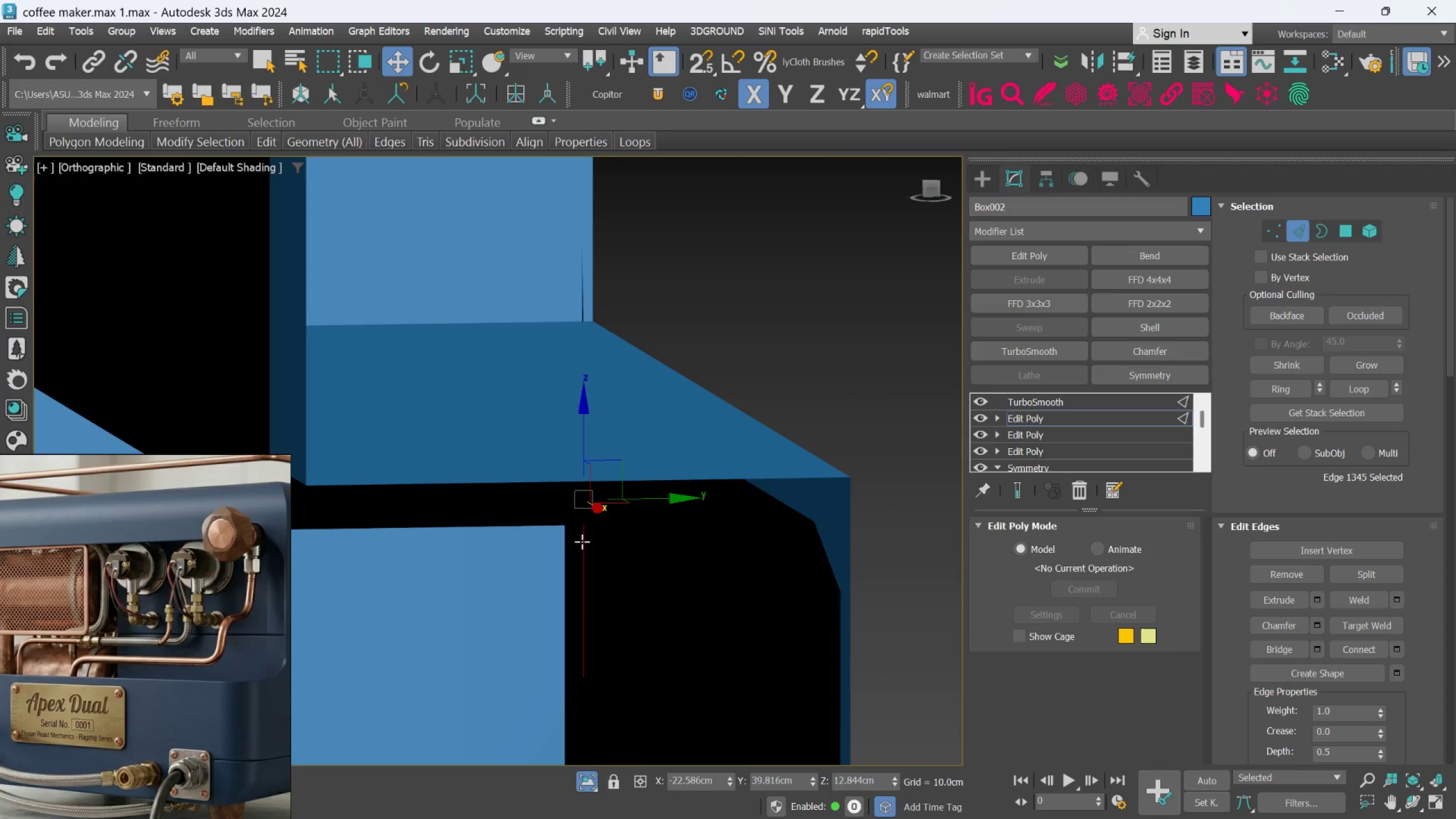 
scroll: coordinate [706, 504], scroll_direction: down, amount: 1.0
 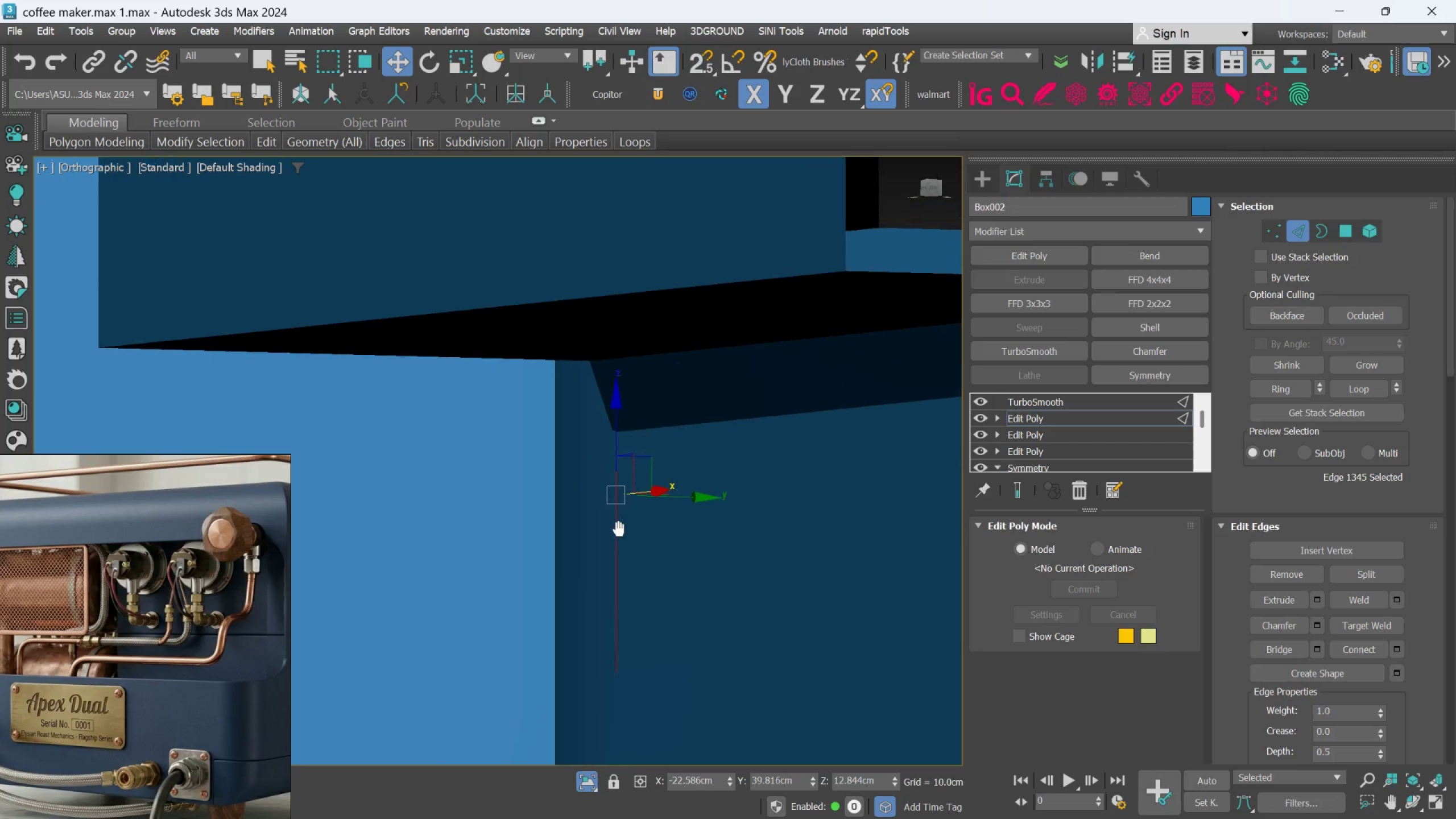 
key(Control+Z)
 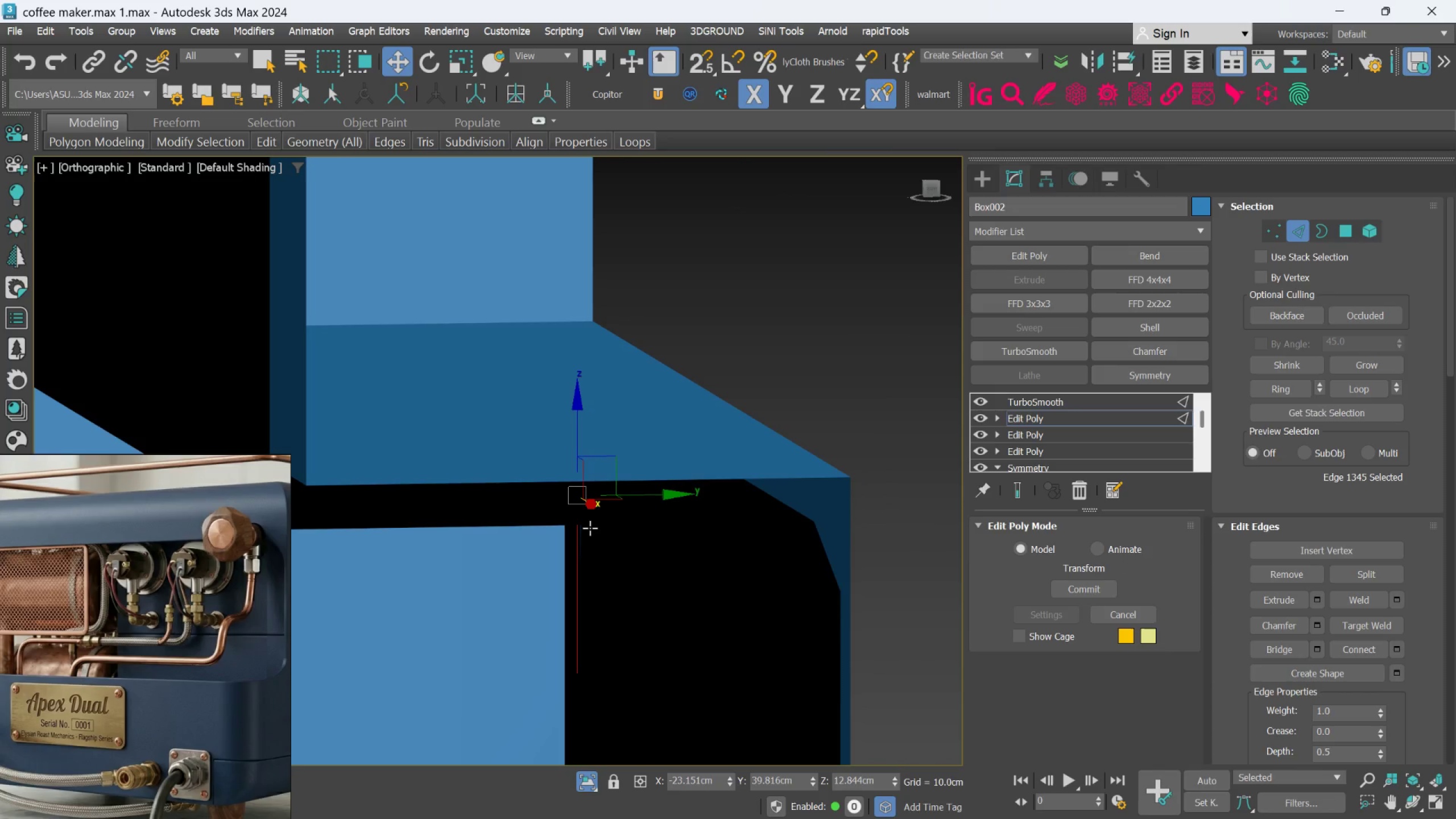 
hold_key(key=AltLeft, duration=1.16)
 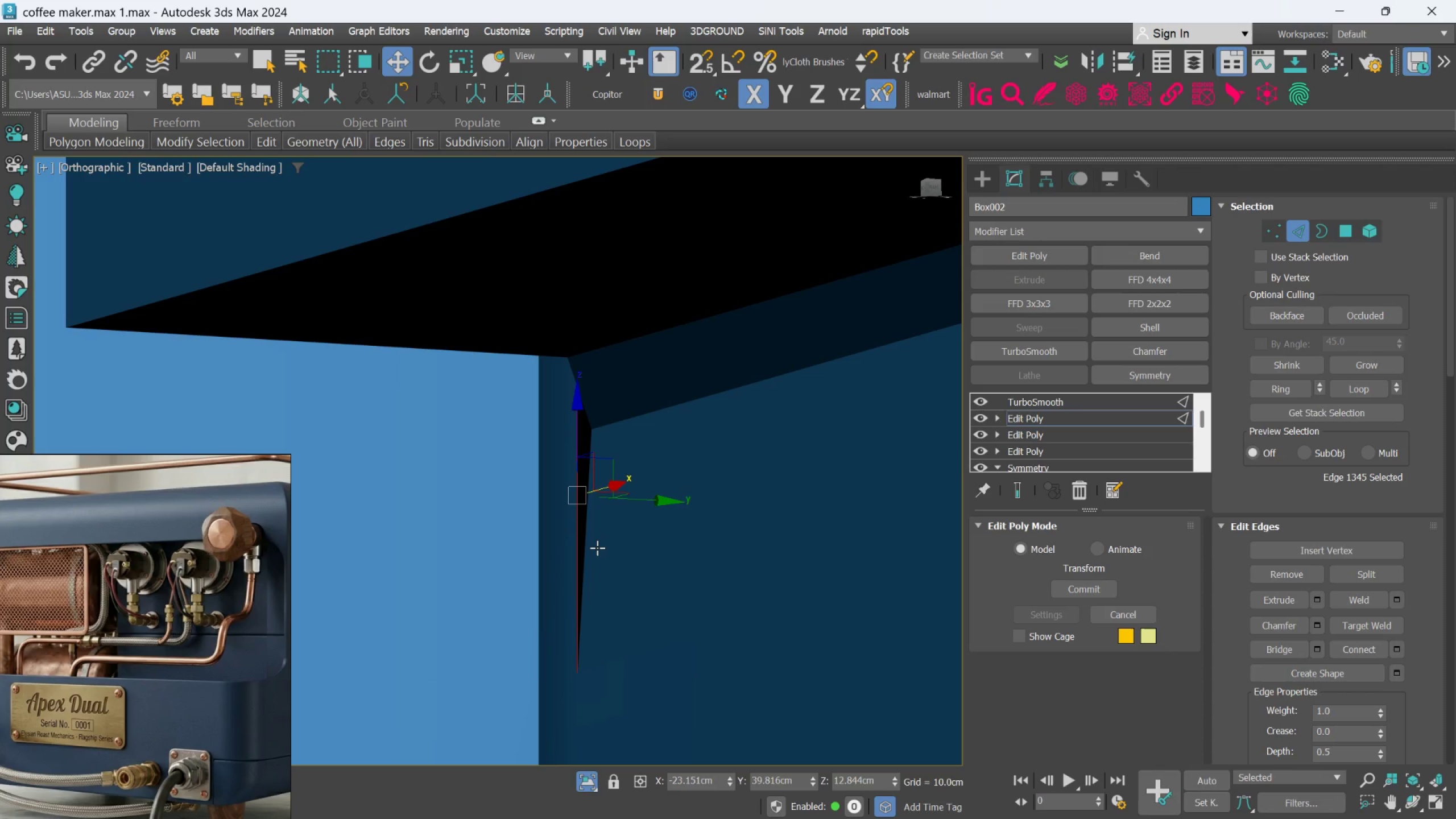 
key(Delete)
 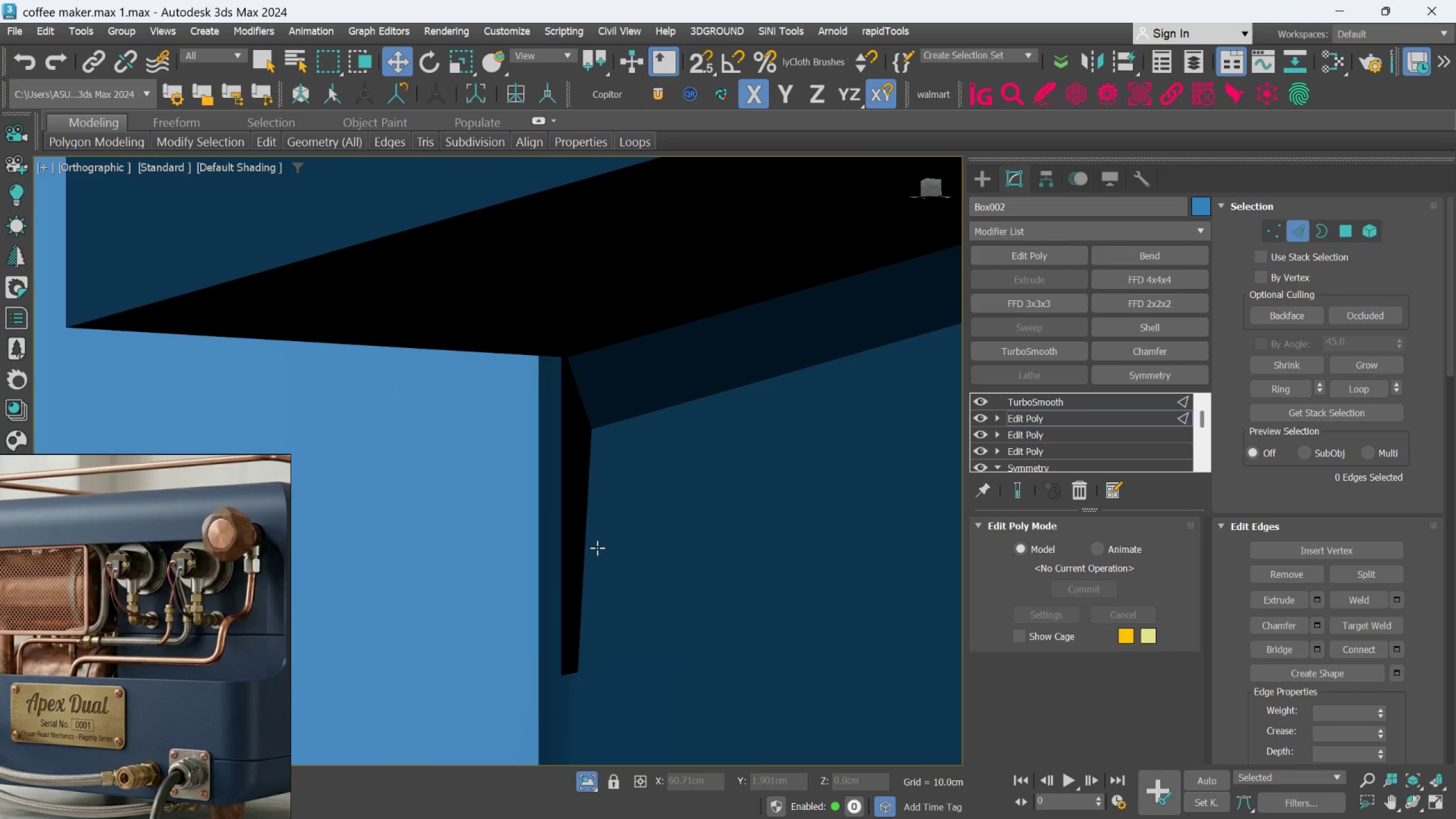 
key(Control+Z)
 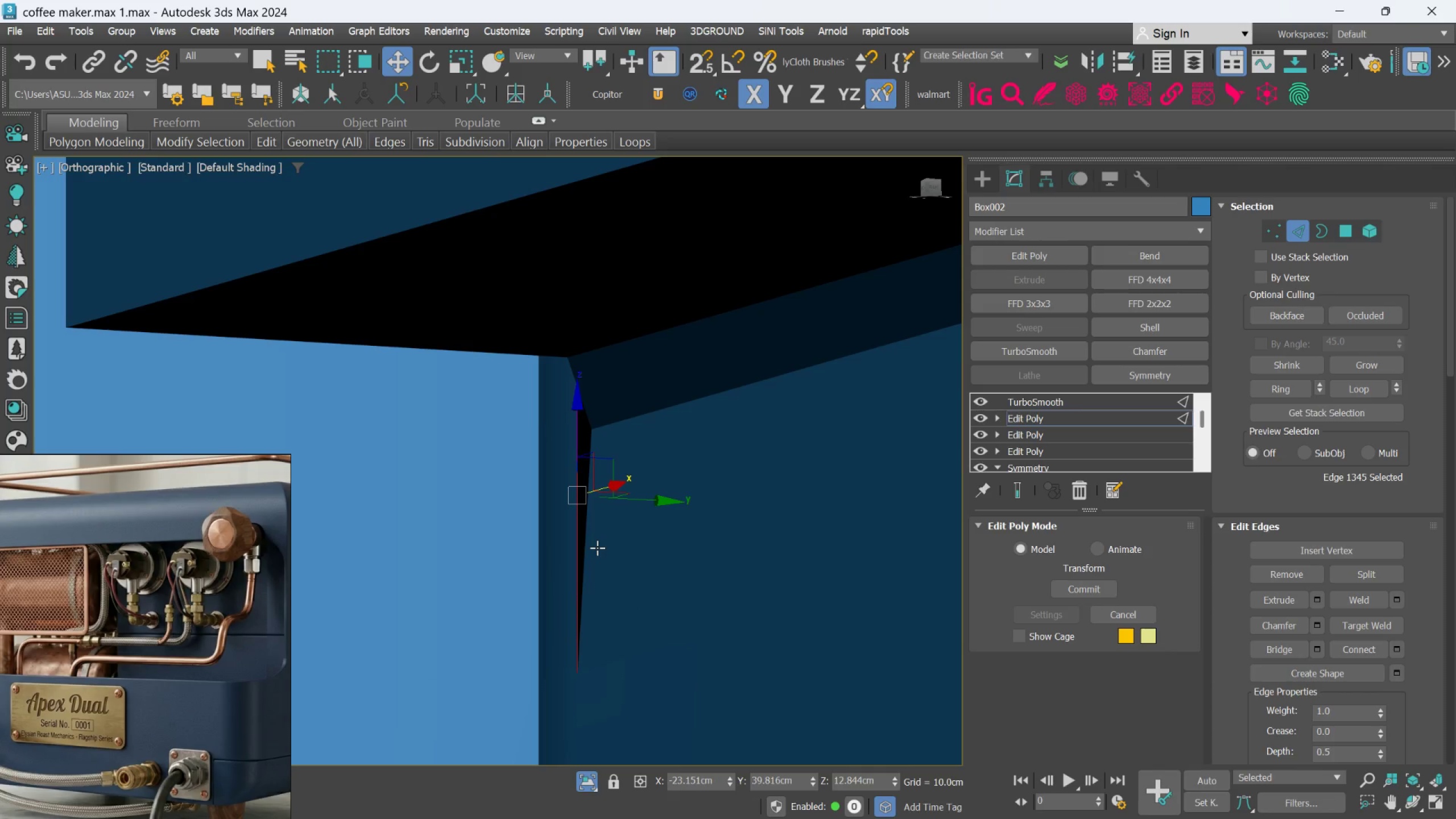 
scroll: coordinate [594, 548], scroll_direction: up, amount: 1.0
 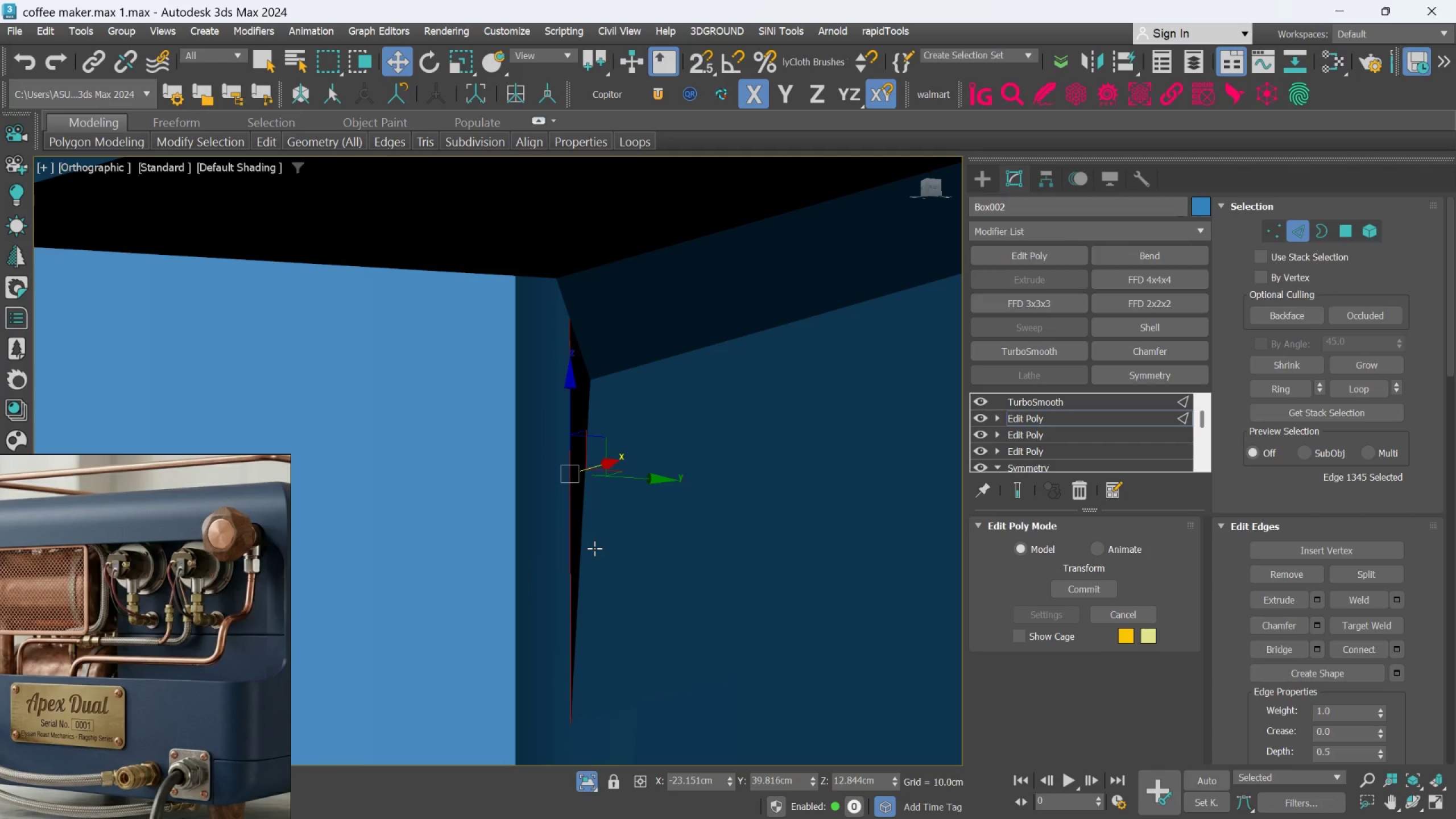 
hold_key(key=AltLeft, duration=1.28)
 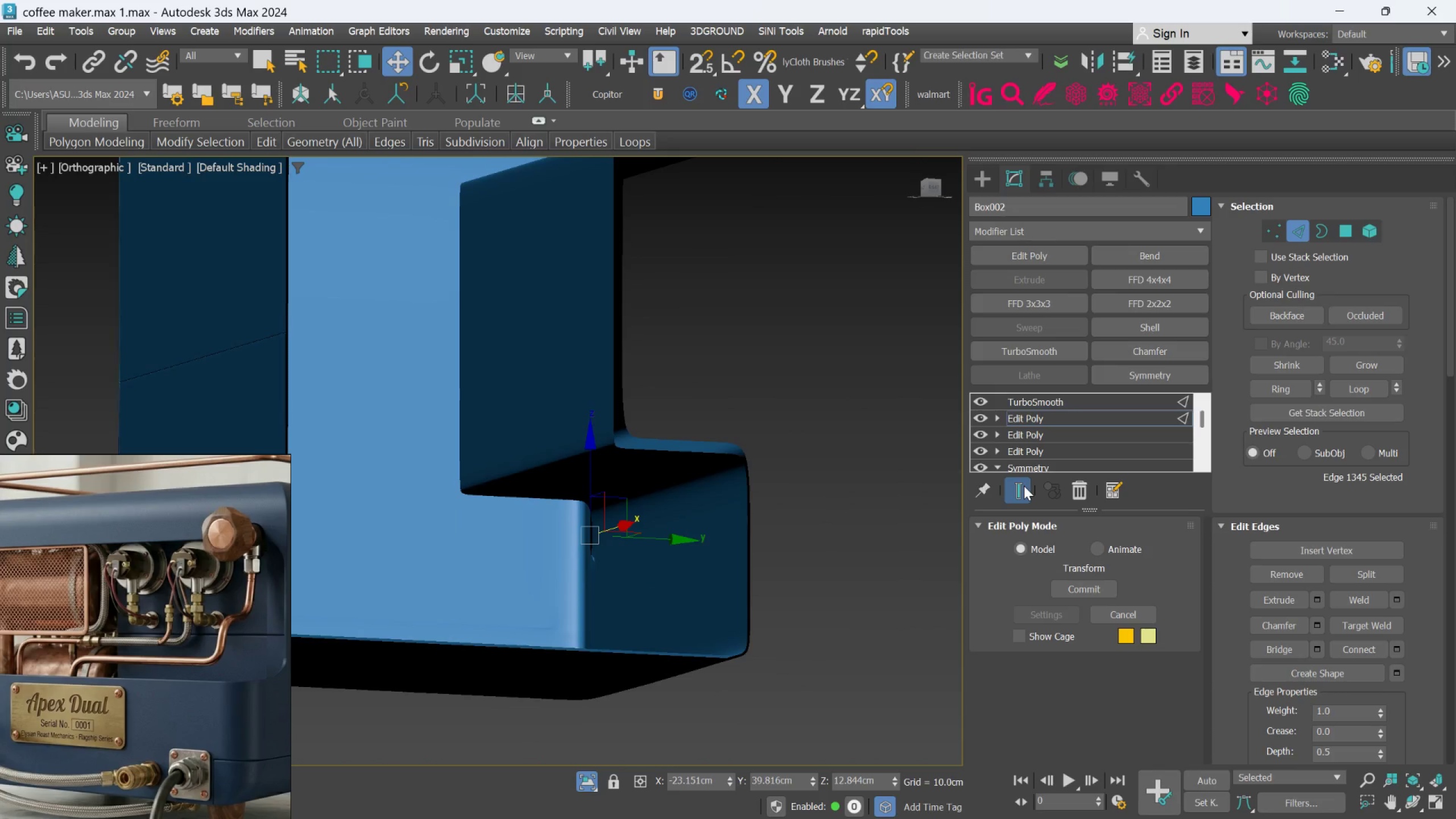 
scroll: coordinate [594, 548], scroll_direction: down, amount: 5.0
 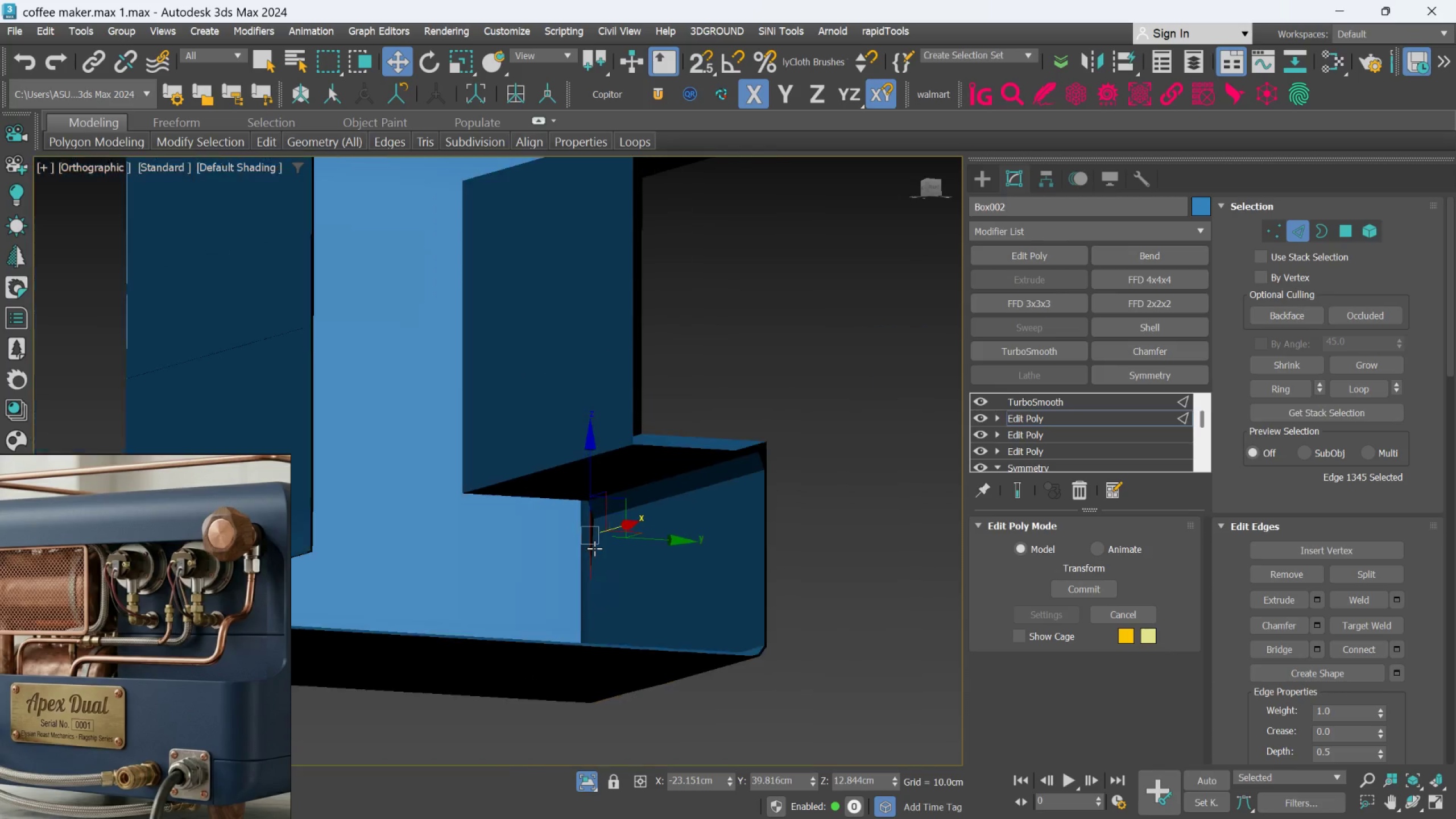 
hold_key(key=AltLeft, duration=1.5)
 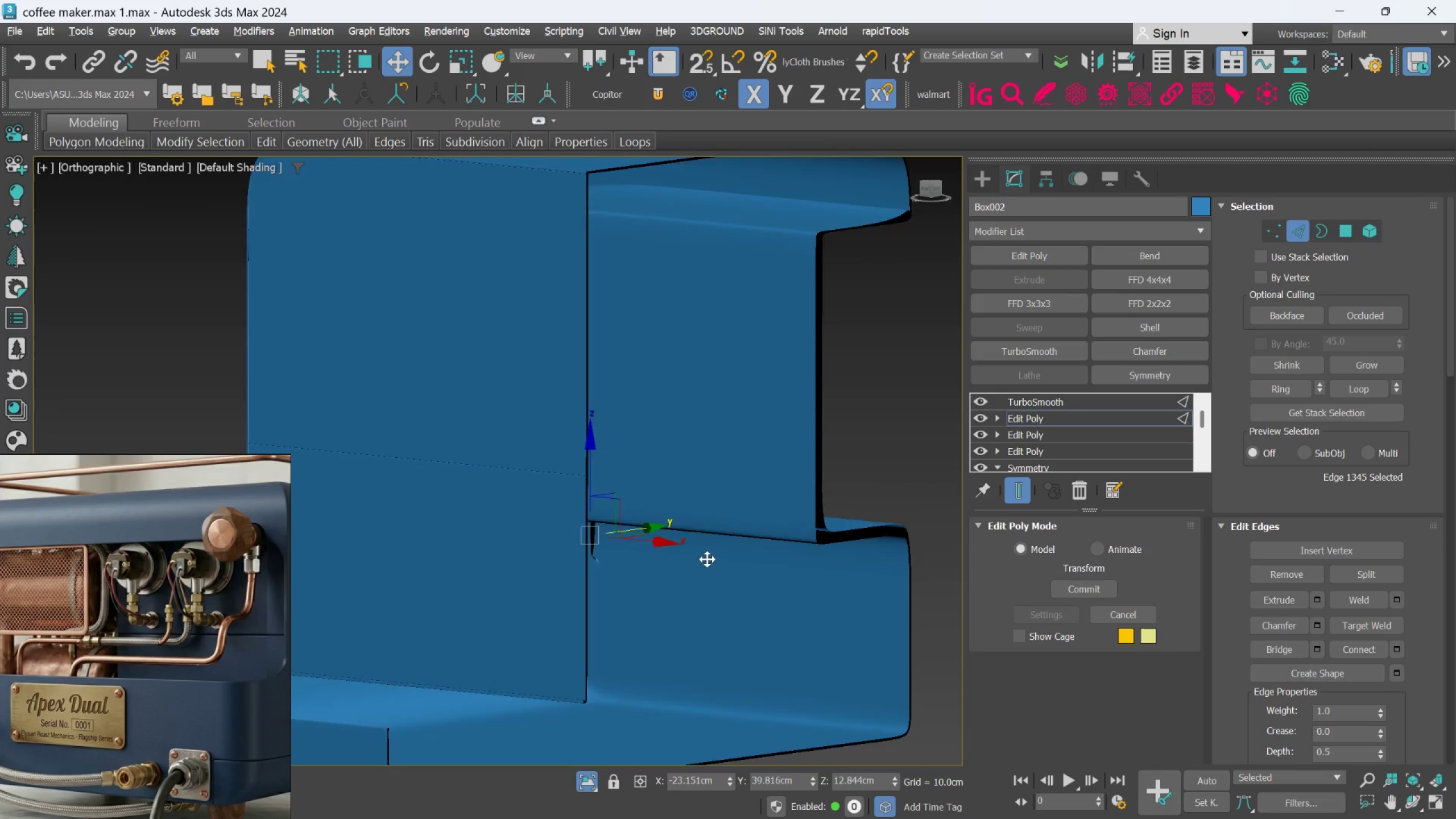 
hold_key(key=AltLeft, duration=1.52)
 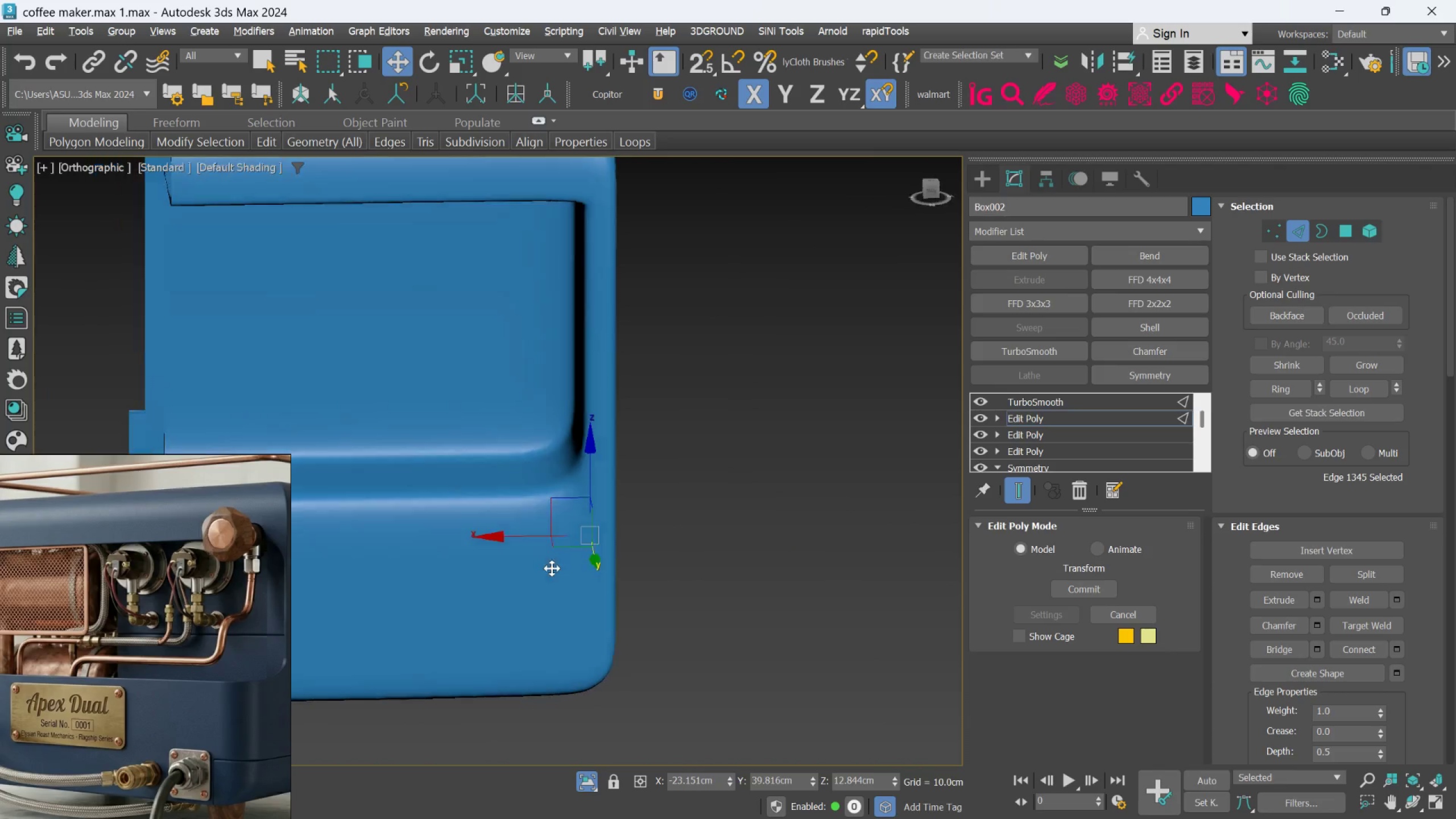 
key(Alt+AltLeft)
 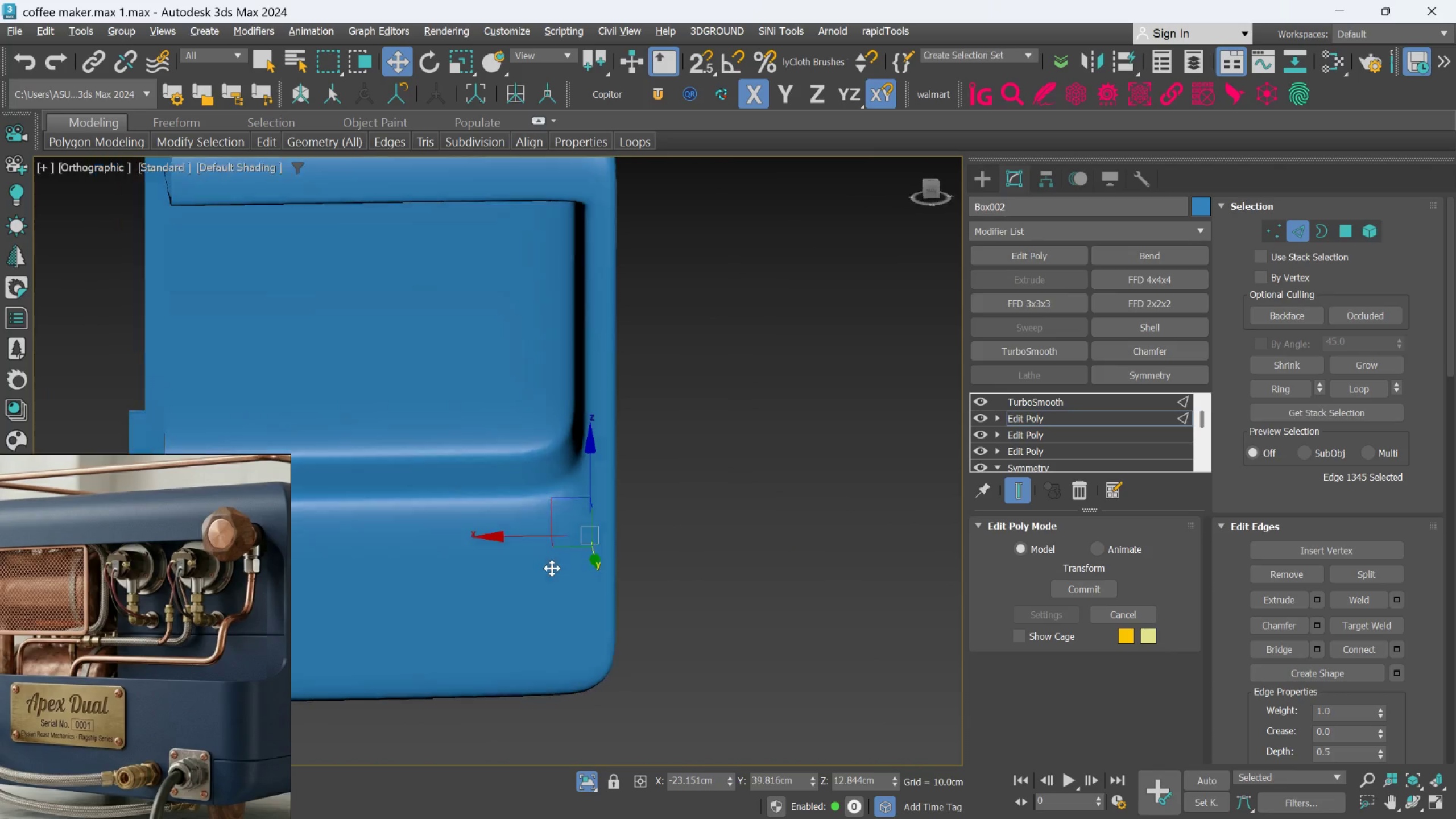 
key(Alt+AltLeft)
 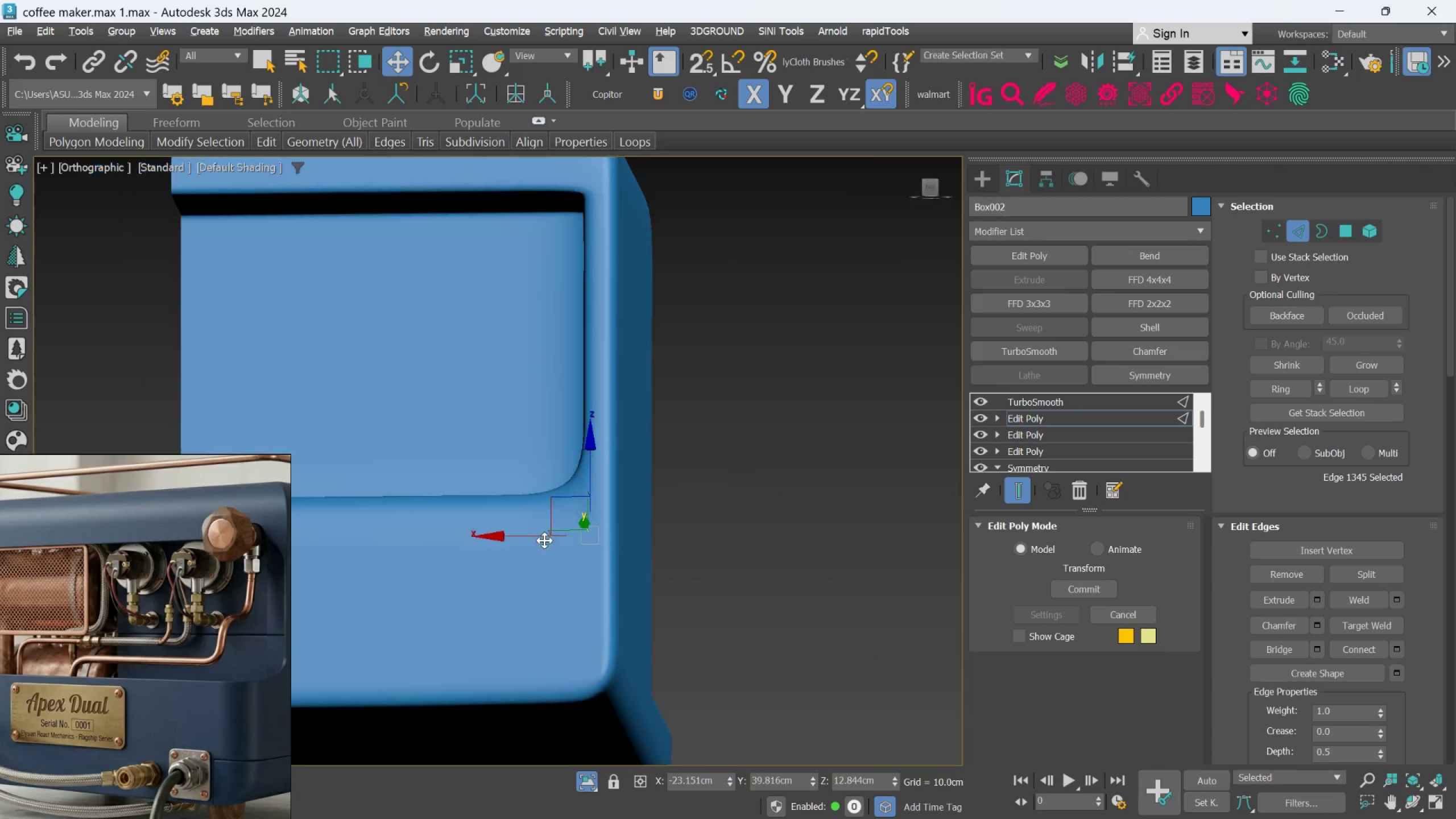 
key(Alt+AltLeft)
 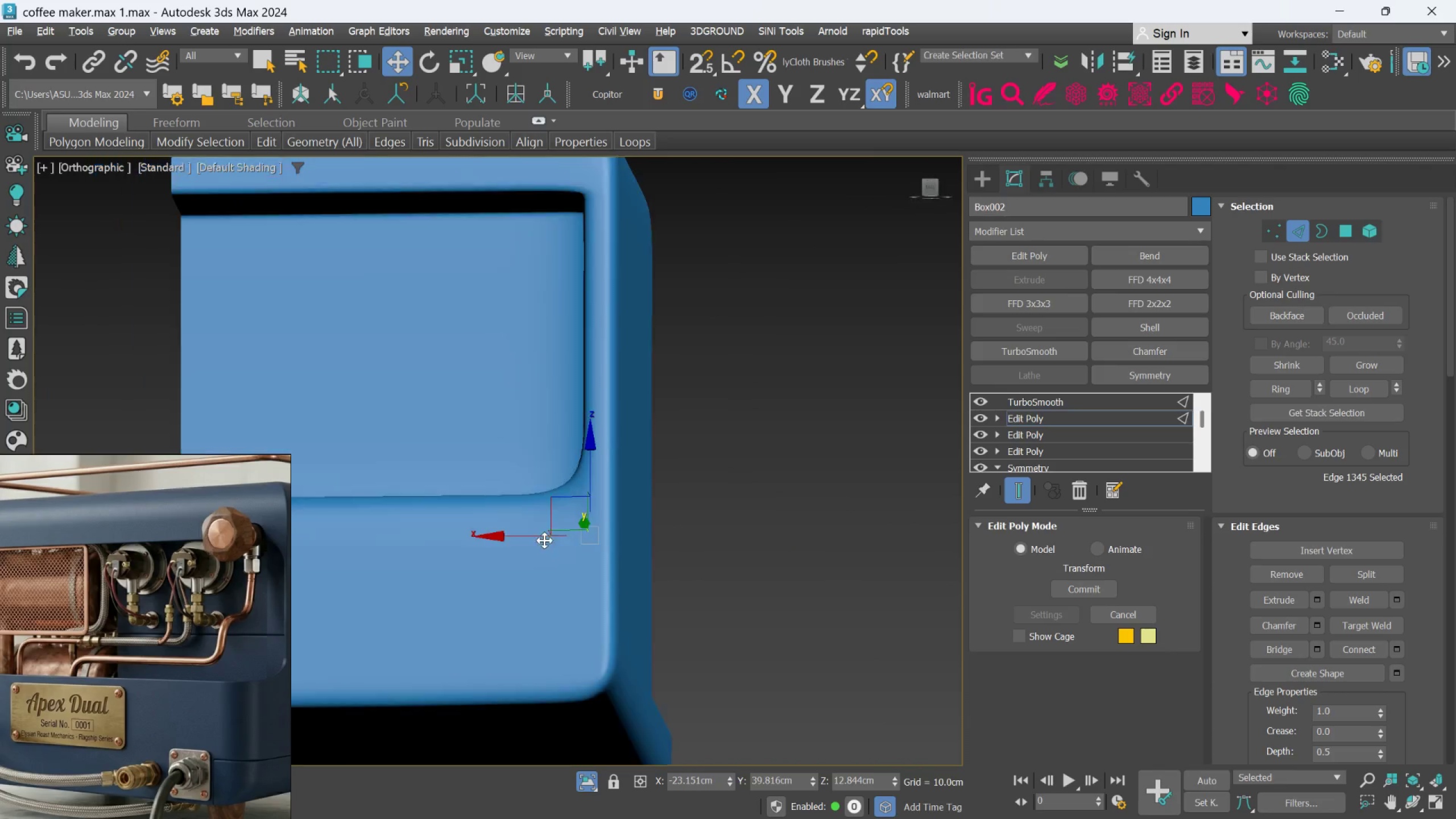 
key(Alt+AltLeft)
 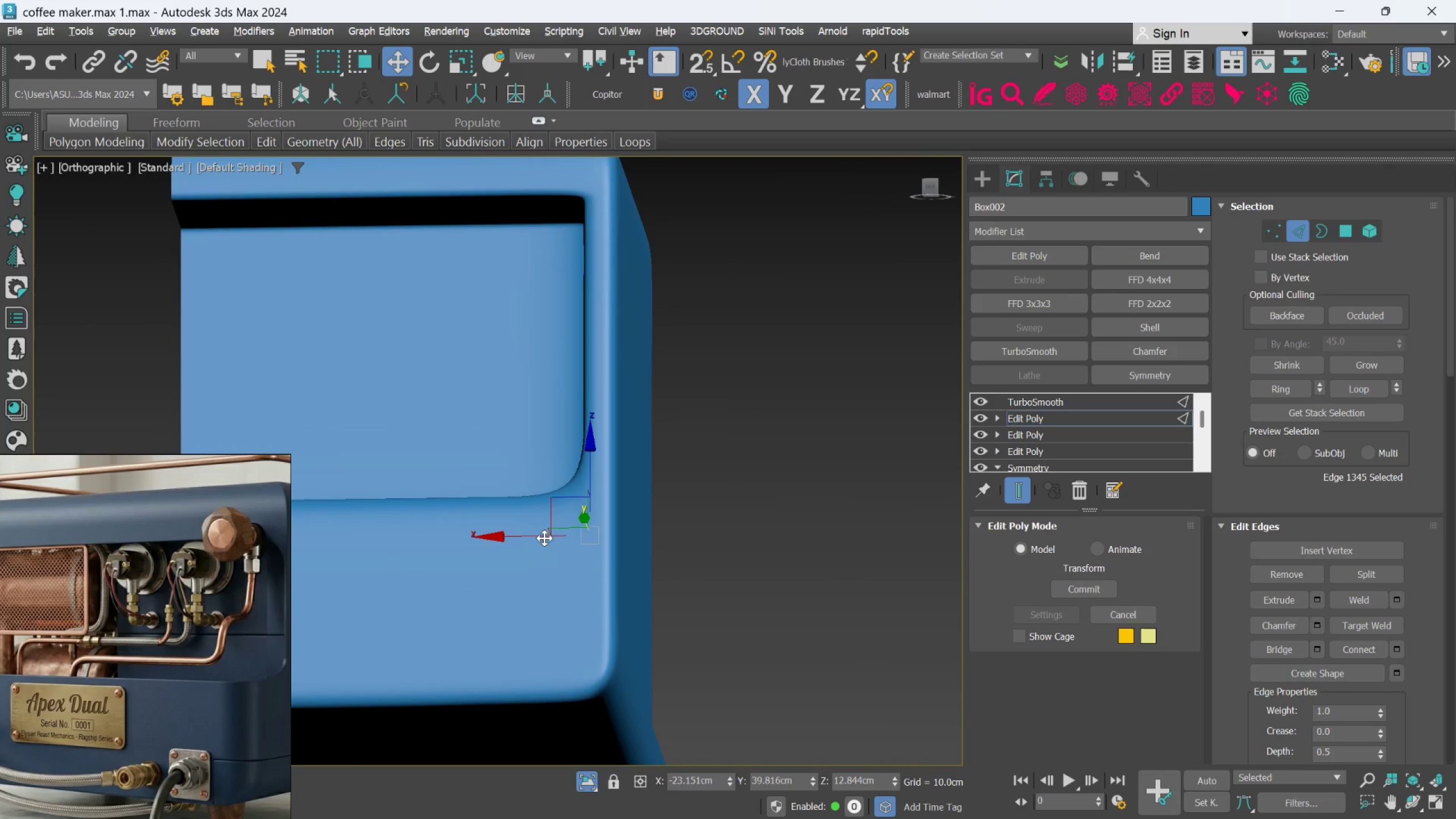 
key(Alt+AltLeft)
 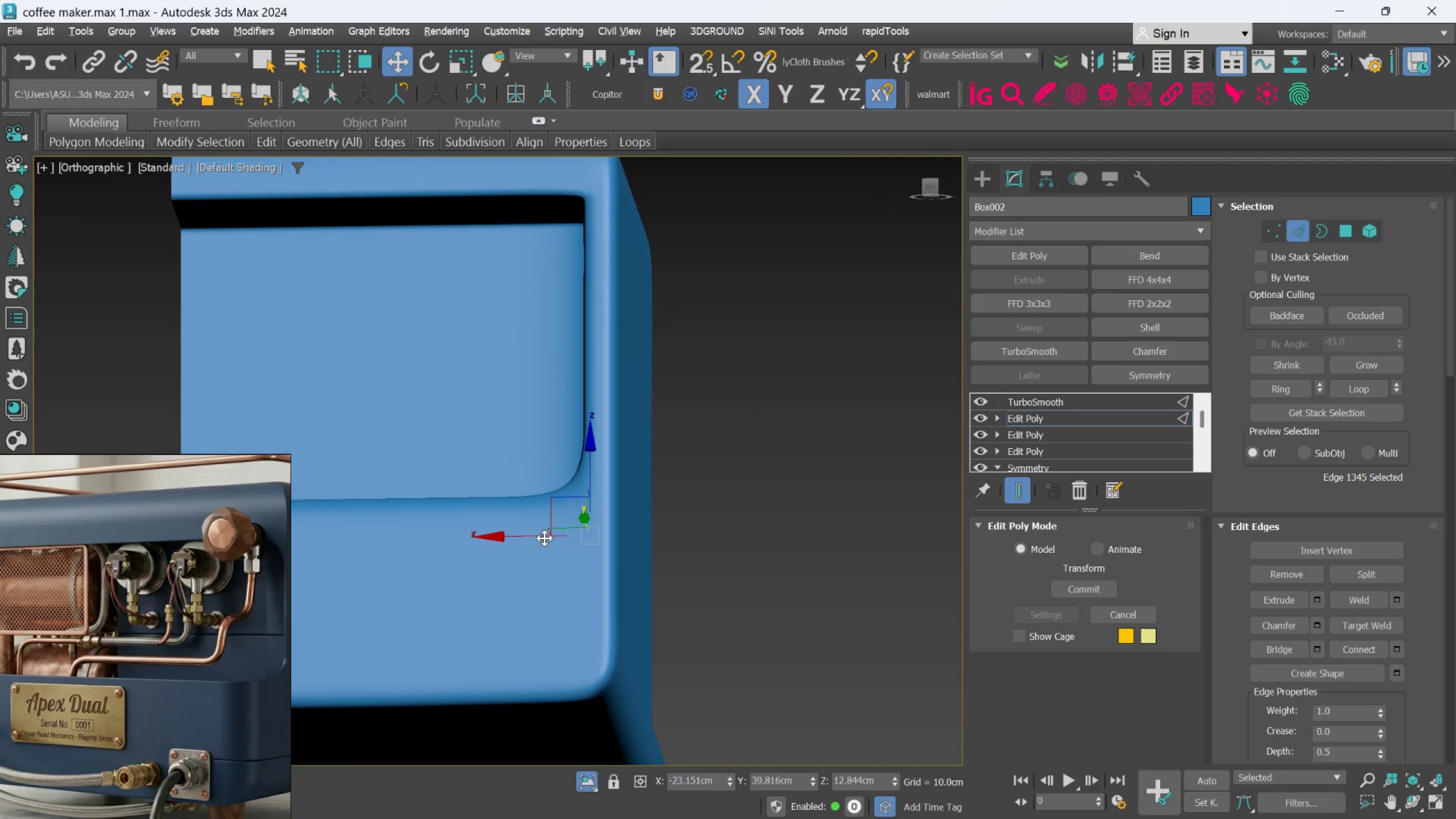 
key(Alt+AltLeft)
 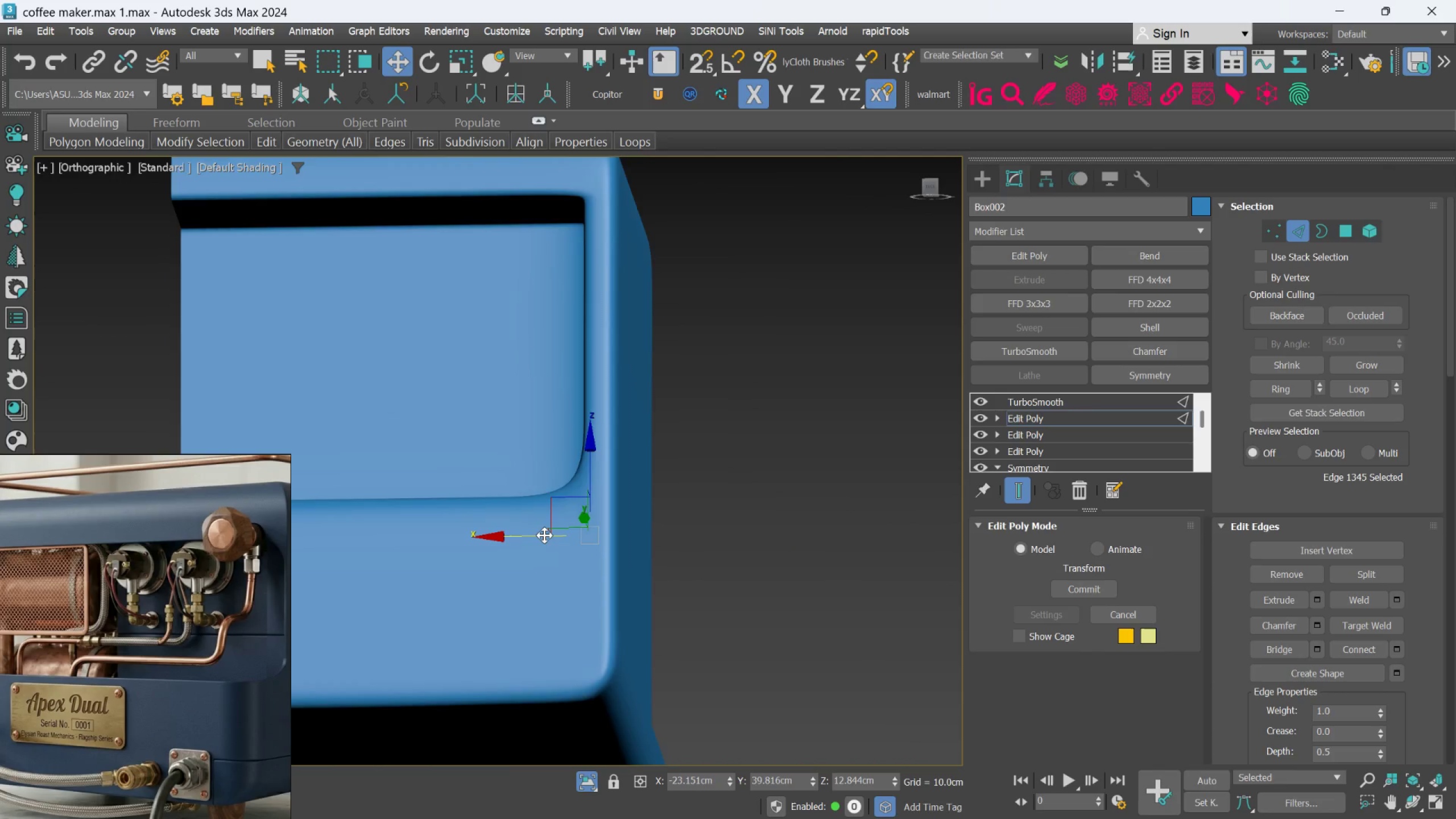 
hold_key(key=AltLeft, duration=1.5)
 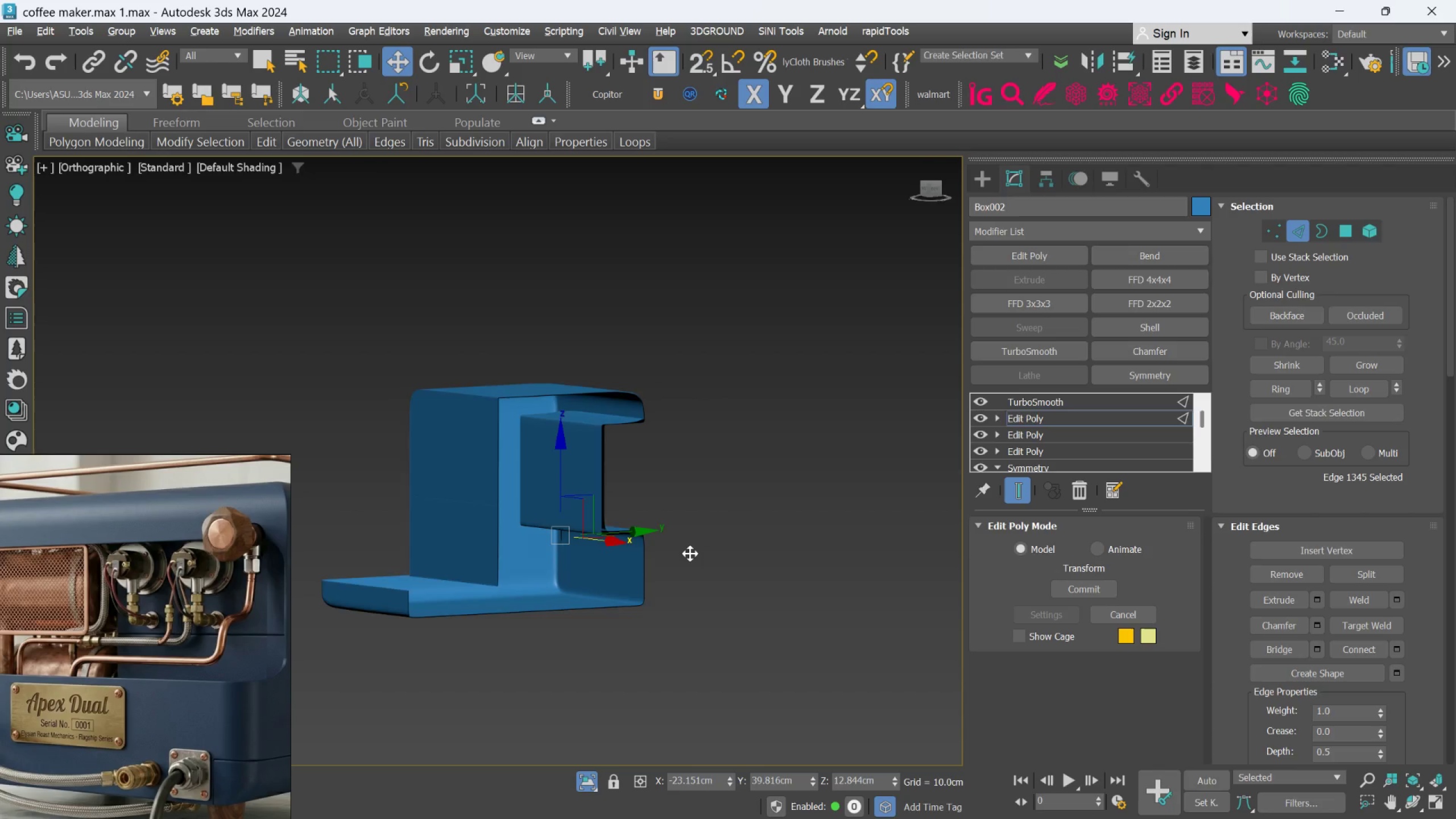 
scroll: coordinate [544, 535], scroll_direction: down, amount: 3.0
 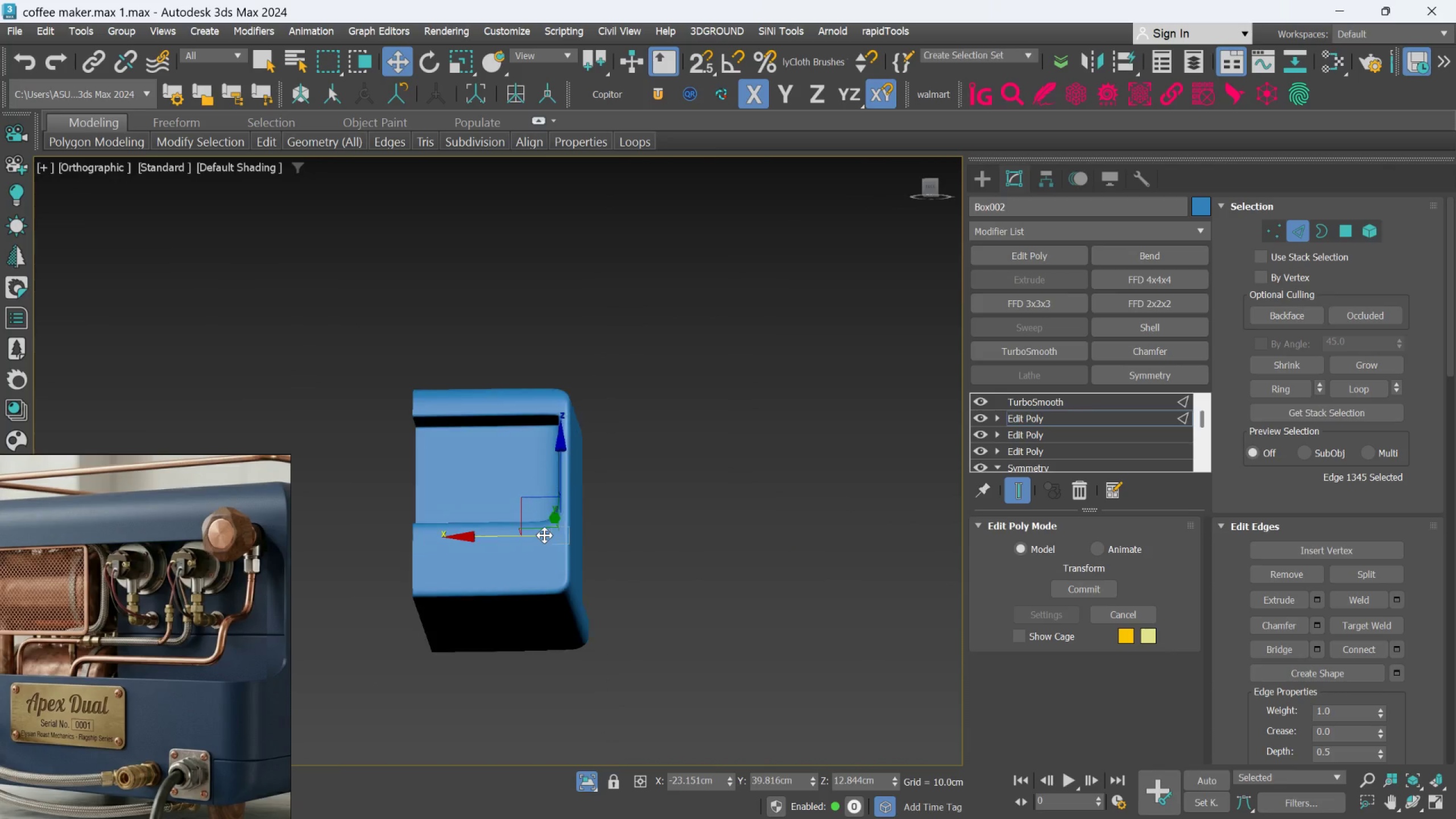 
key(Alt+AltLeft)
 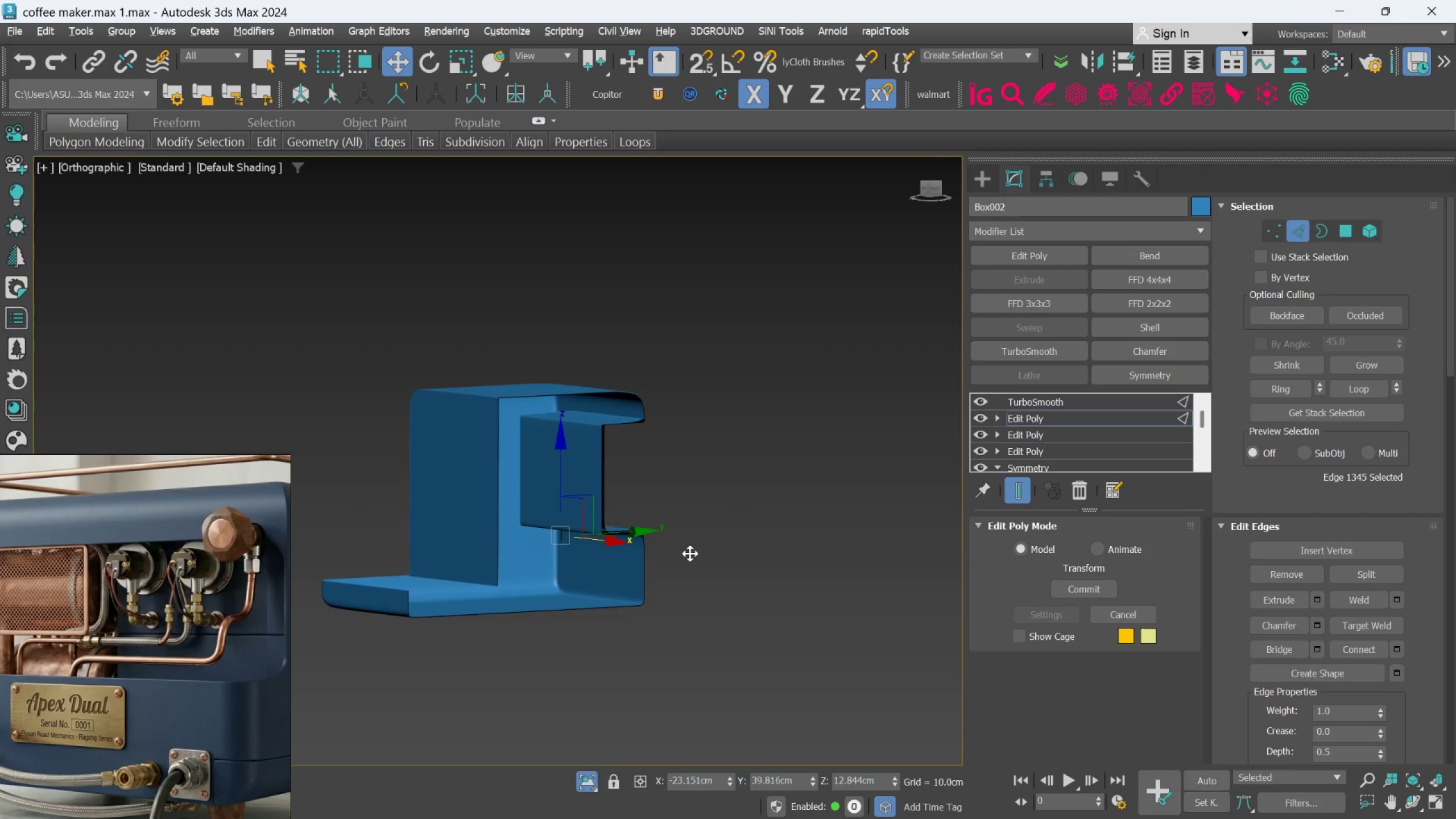 
key(Alt+AltLeft)
 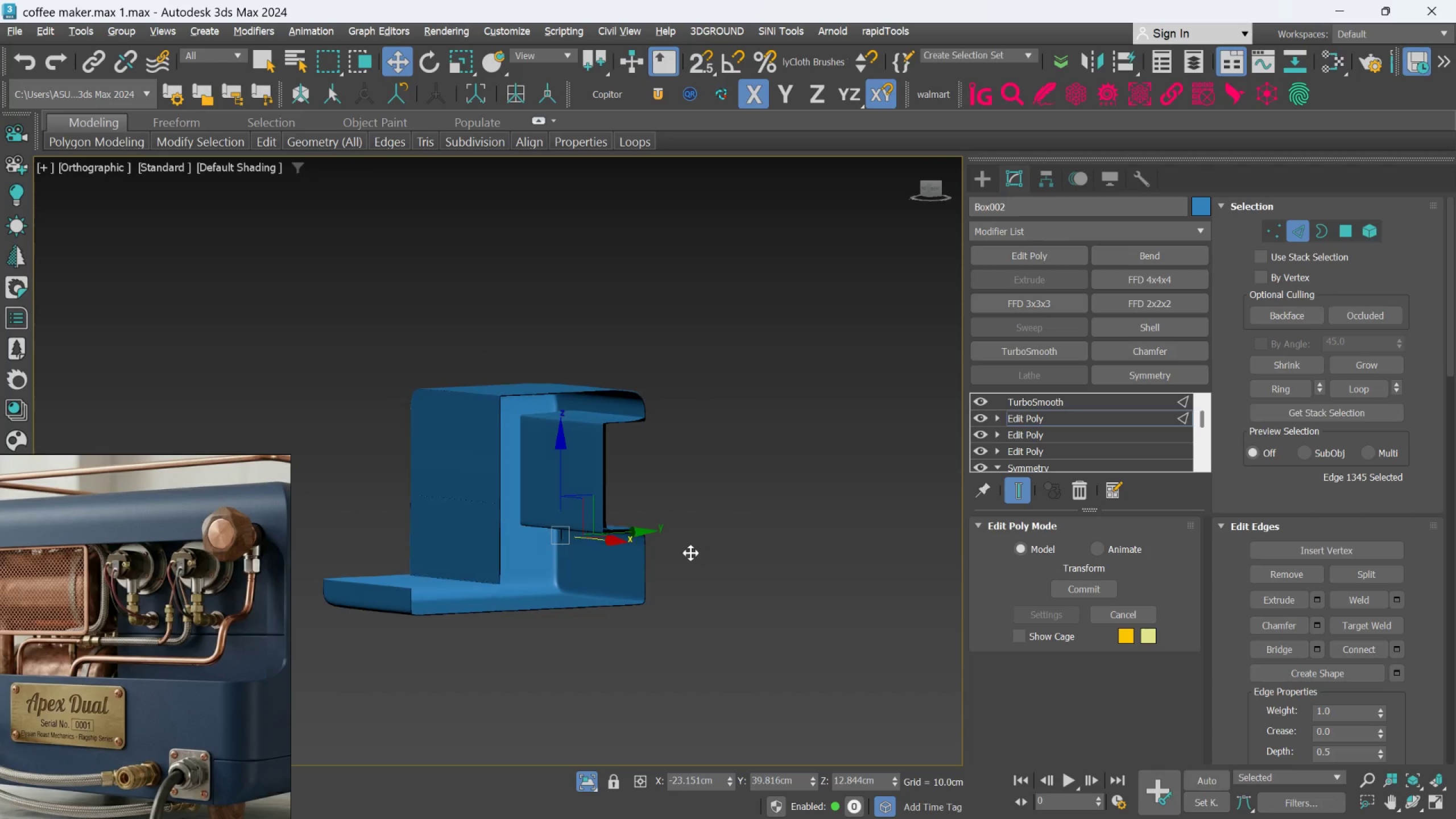 
key(Alt+AltLeft)
 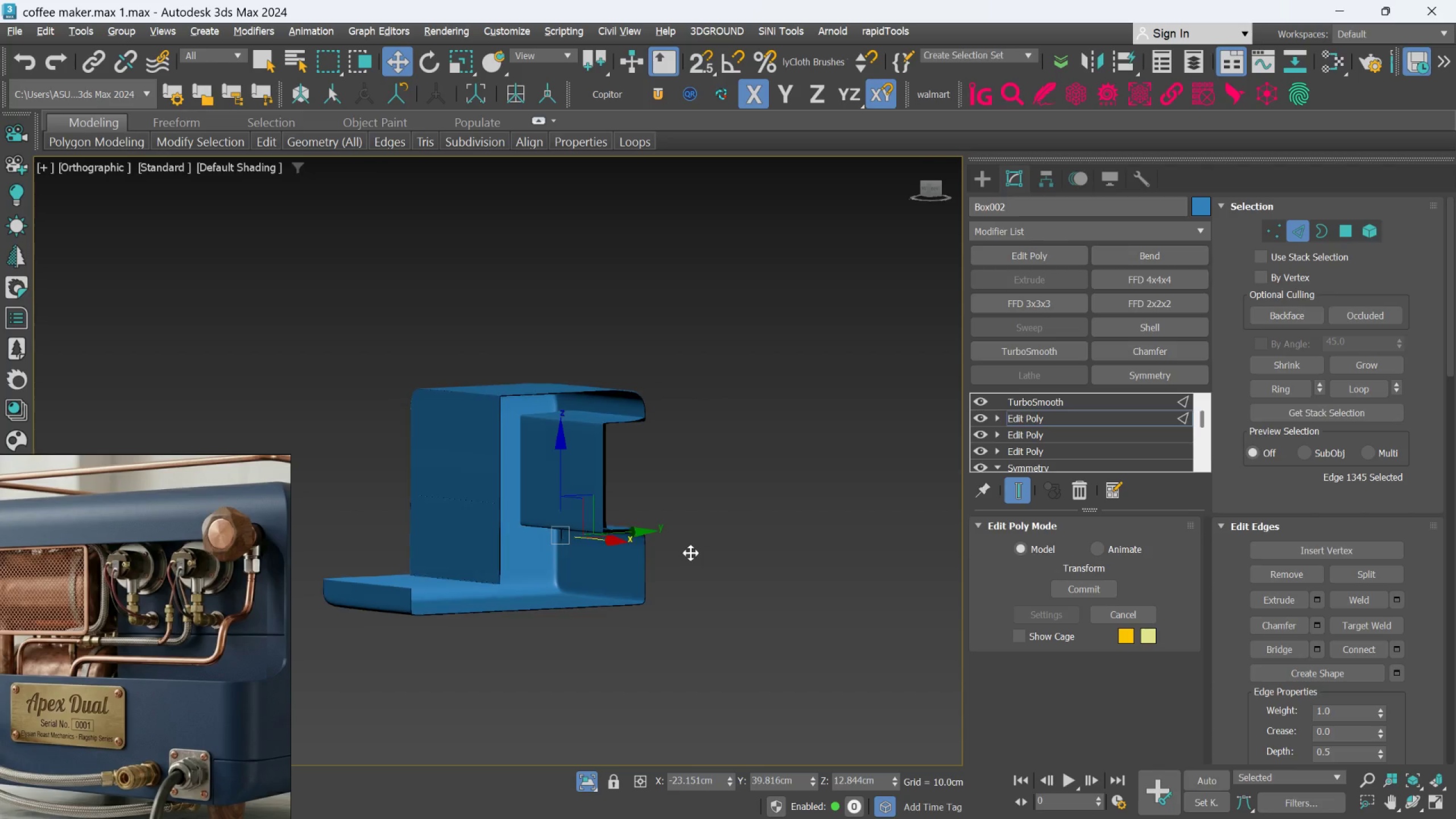 
key(Alt+AltLeft)
 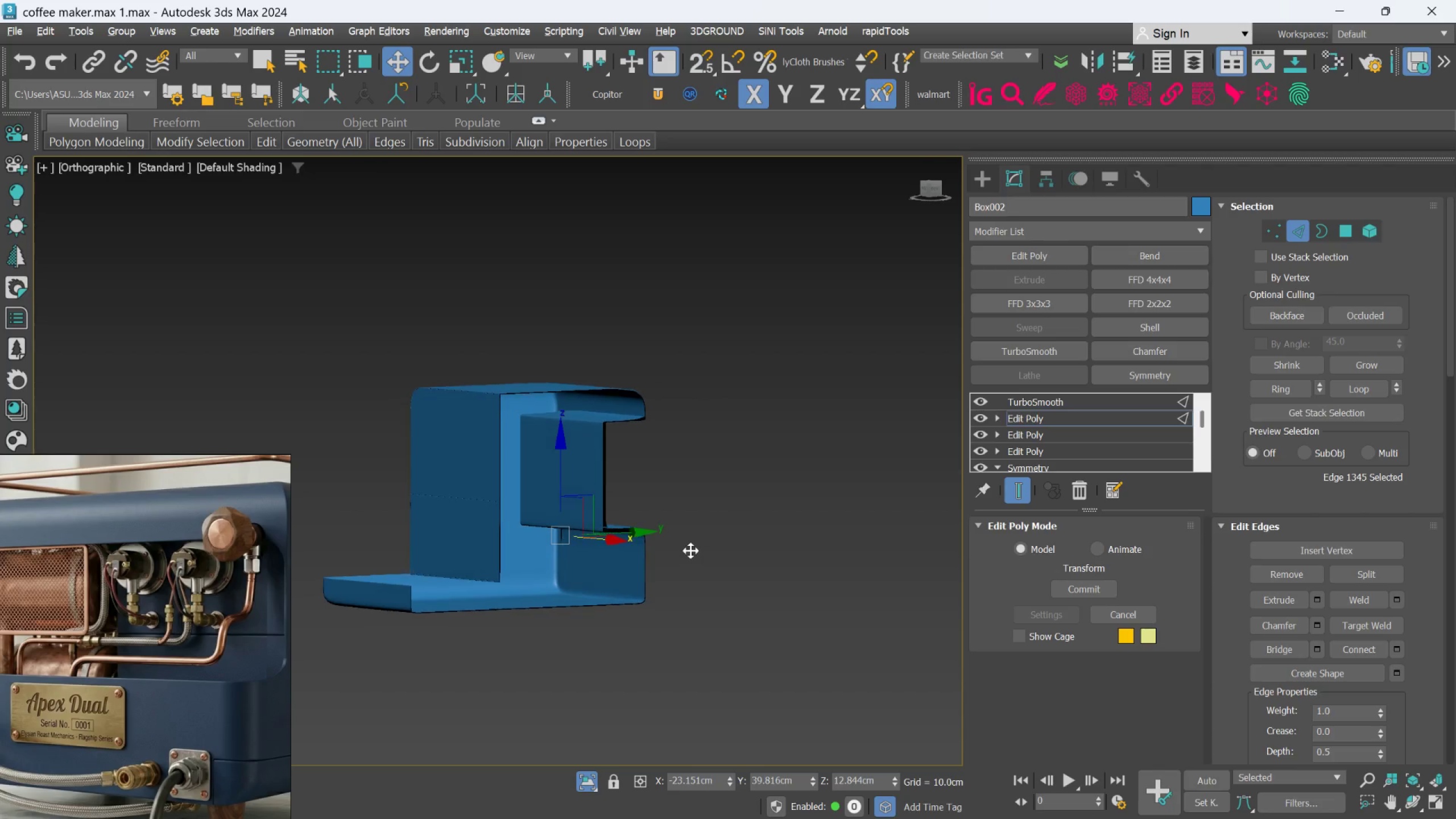 
key(Alt+AltLeft)
 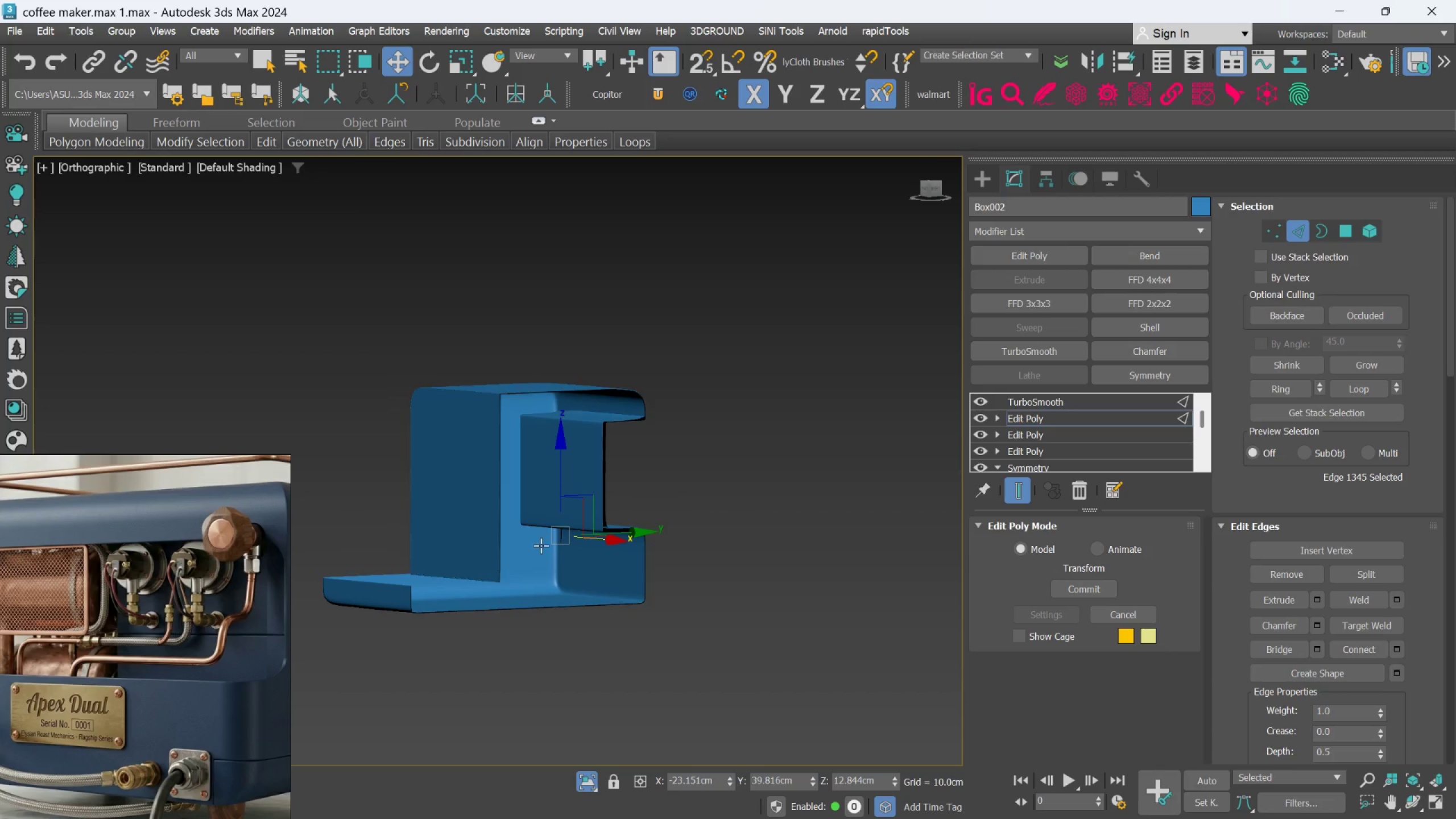 
hold_key(key=AltLeft, duration=0.92)
 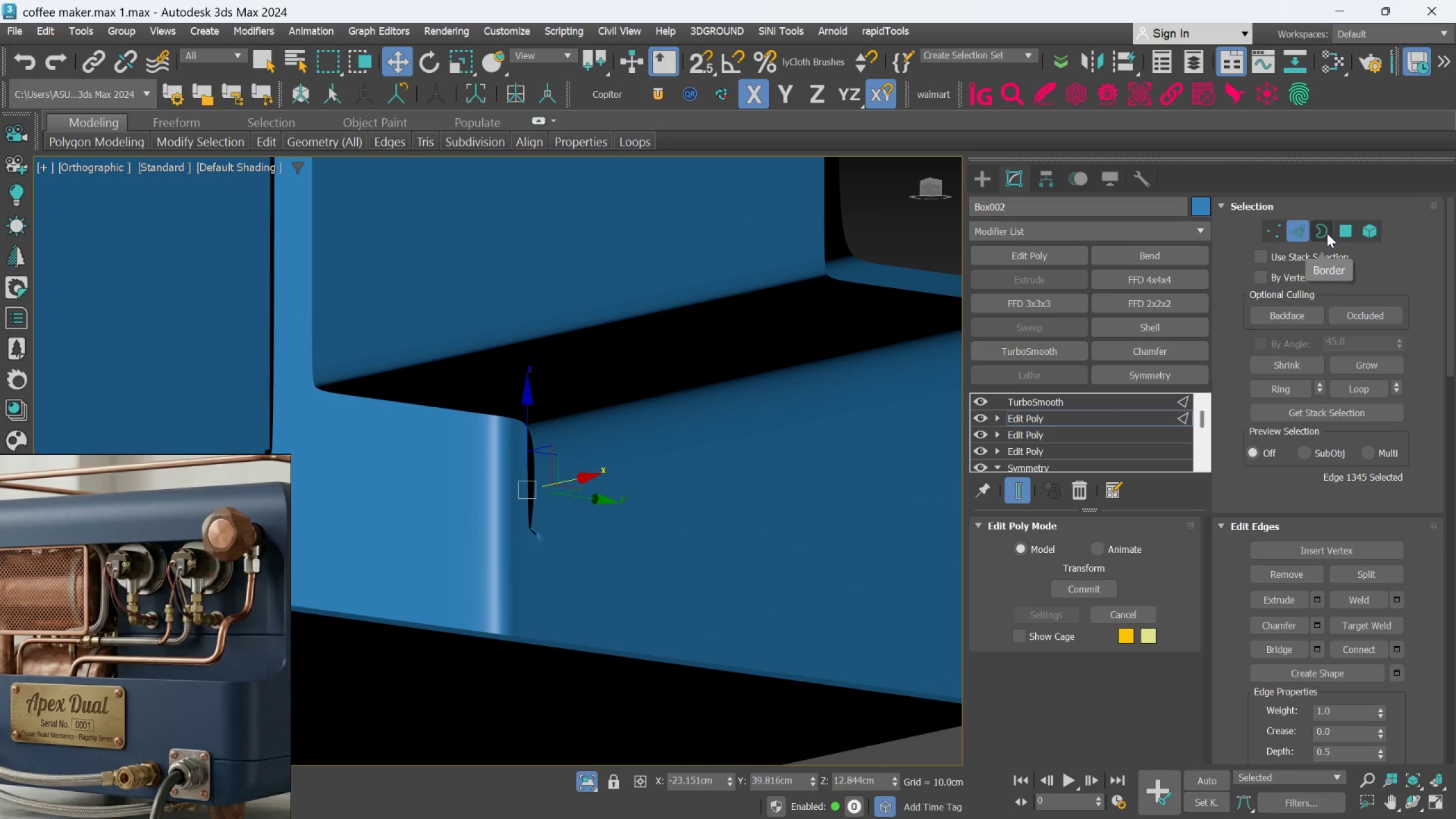 
scroll: coordinate [665, 549], scroll_direction: up, amount: 5.0
 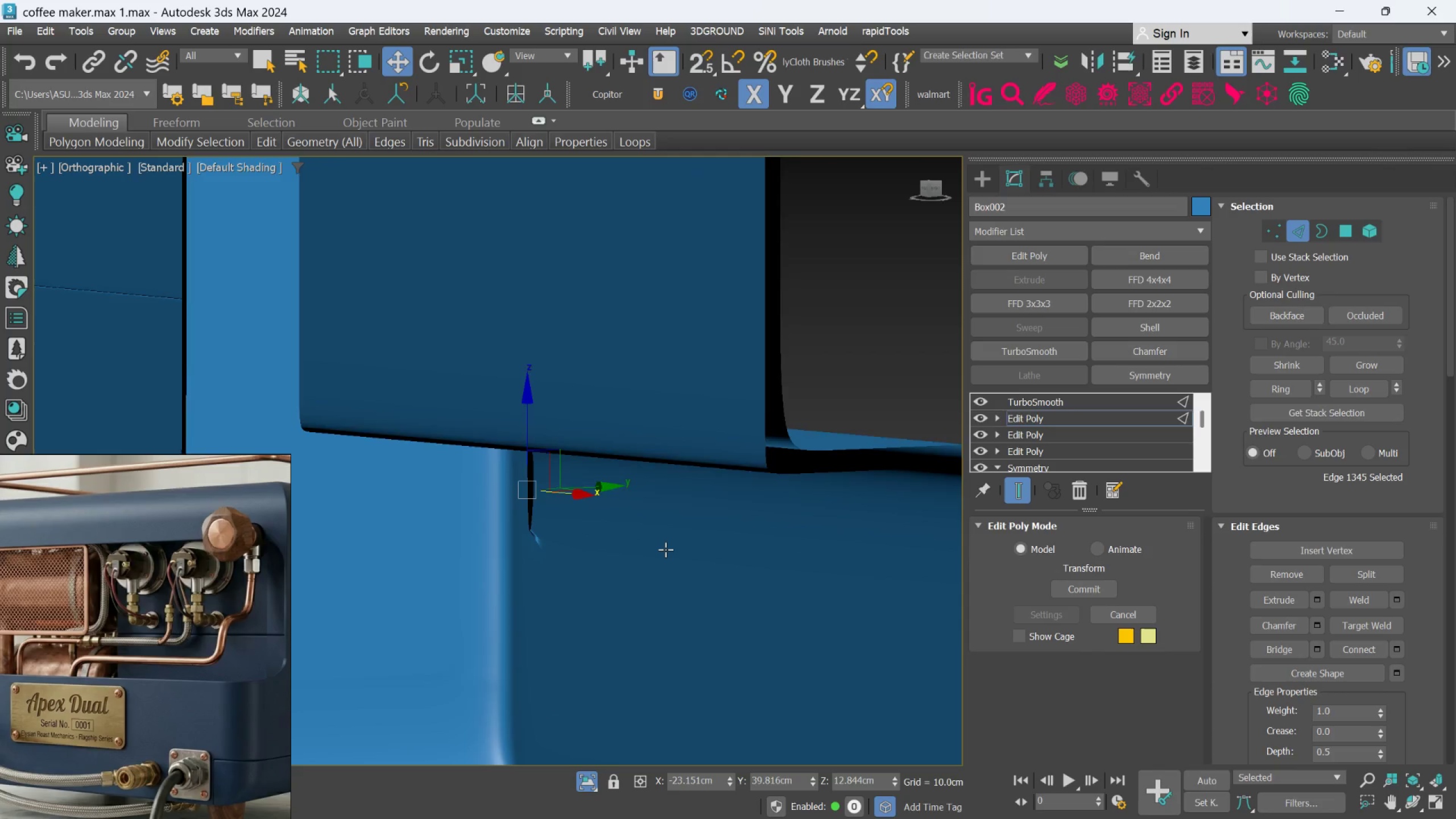 
key(F4)
 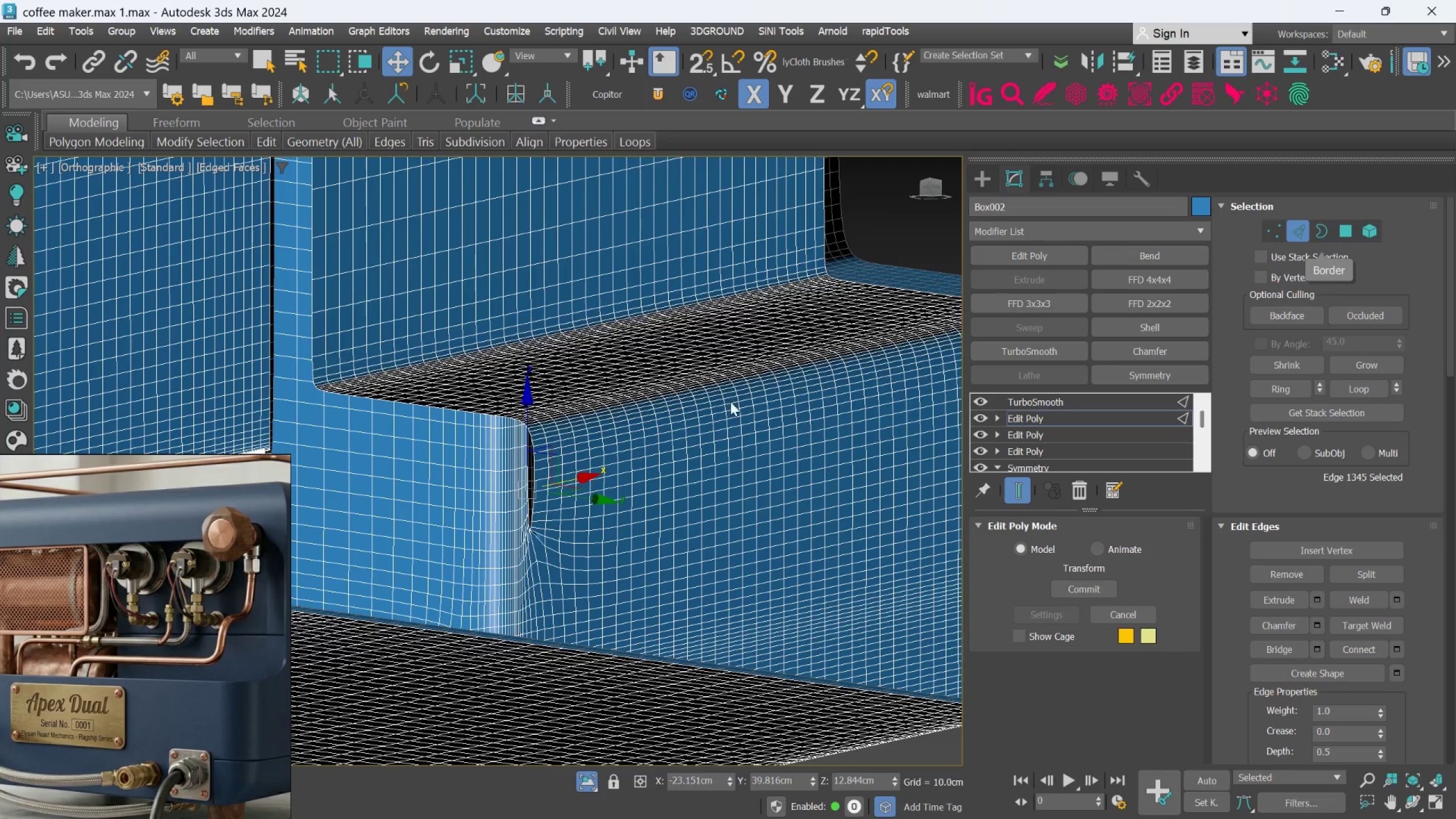 
scroll: coordinate [520, 457], scroll_direction: up, amount: 3.0
 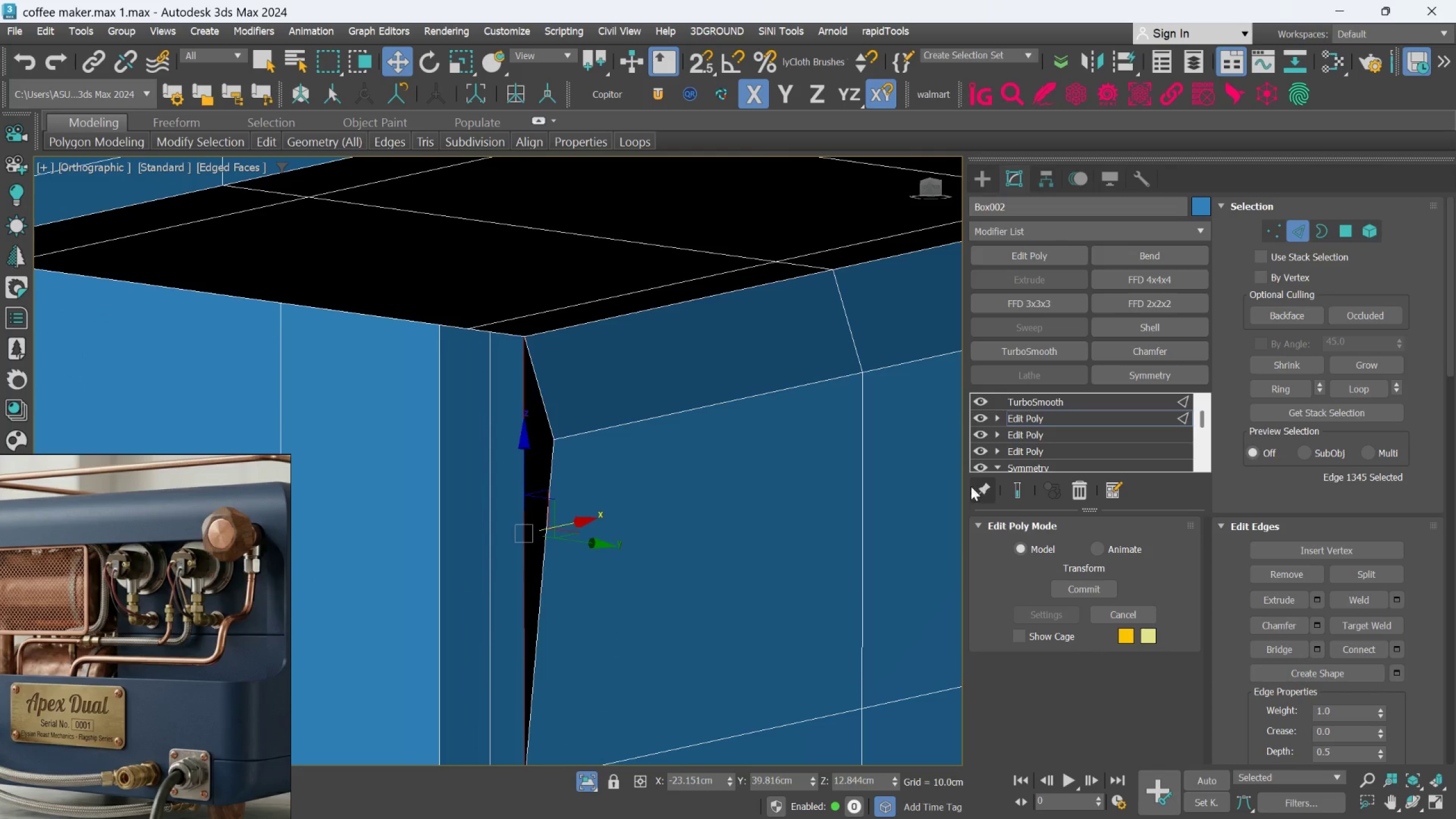 
left_click([1282, 231])
 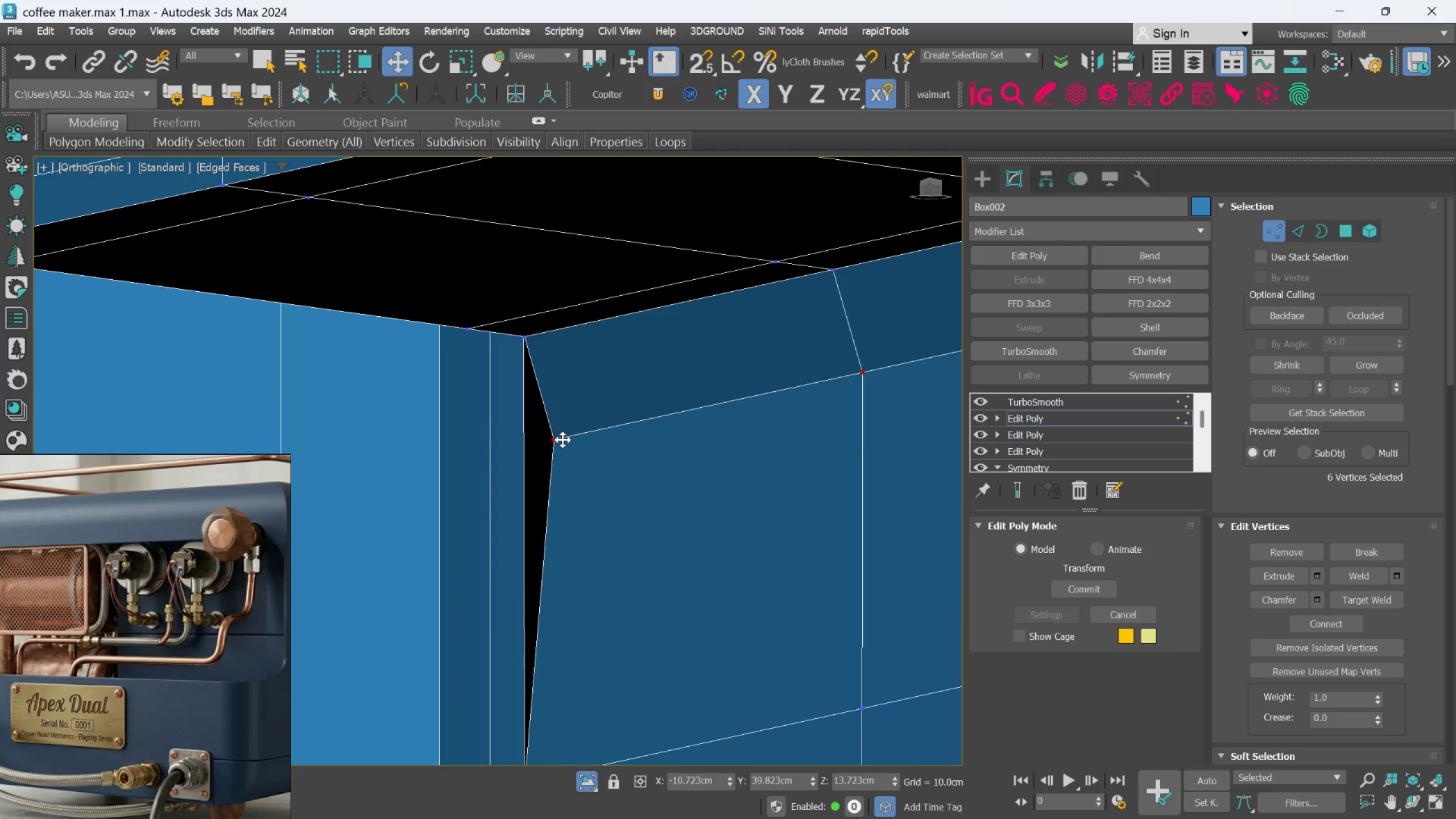 
left_click([559, 440])
 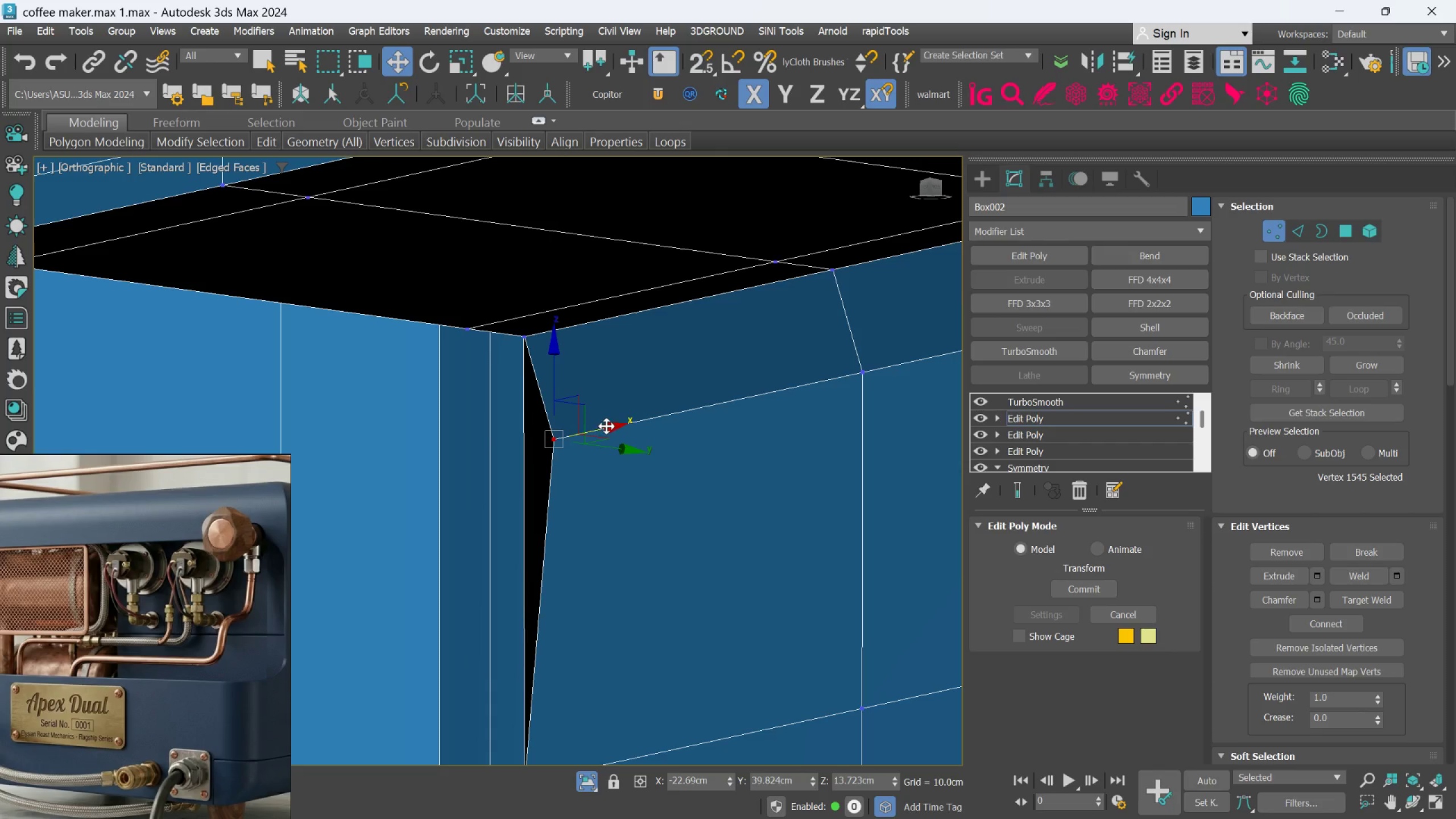 
left_click_drag(start_coordinate=[607, 425], to_coordinate=[584, 454])
 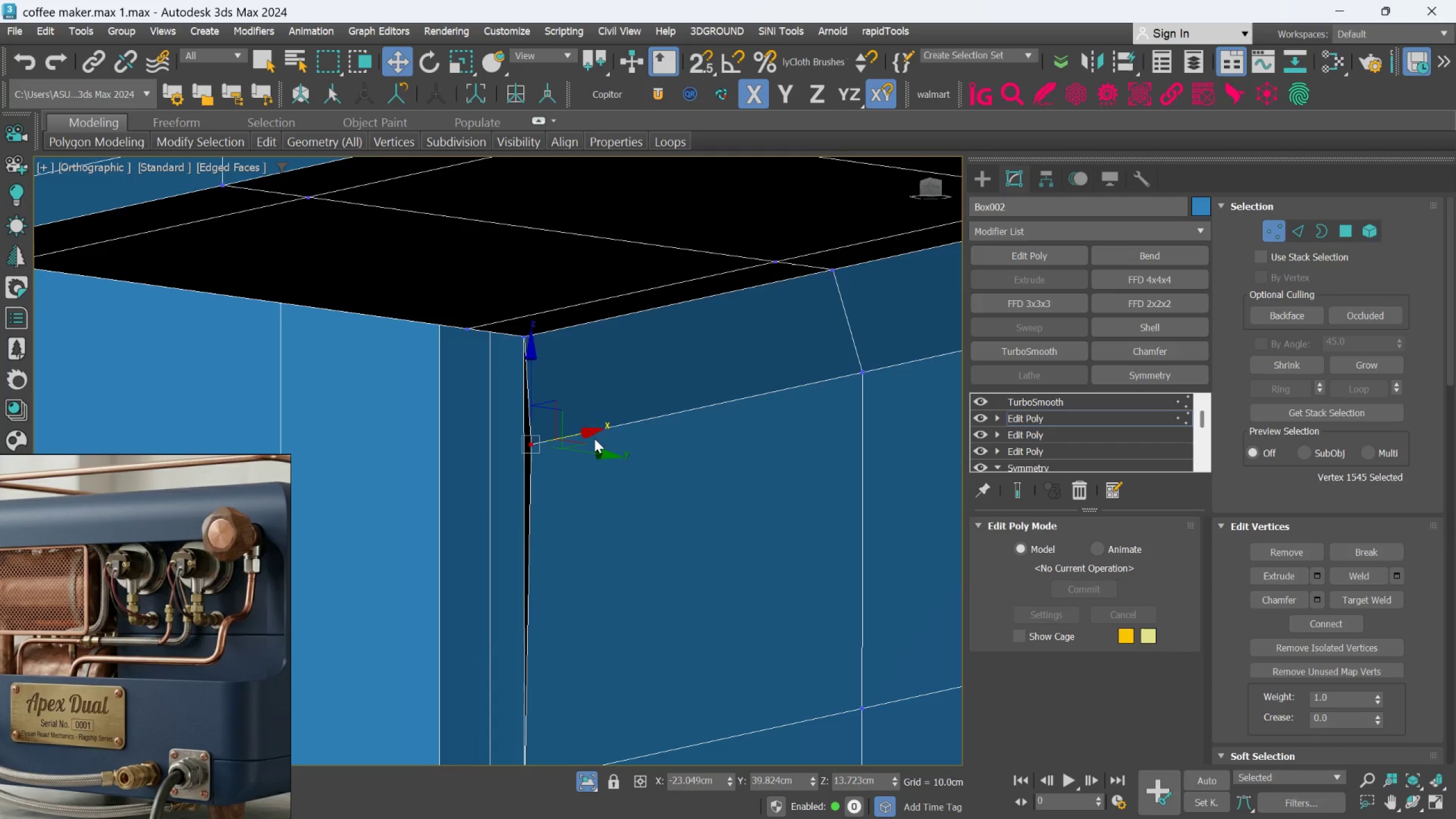 
scroll: coordinate [596, 437], scroll_direction: down, amount: 1.0
 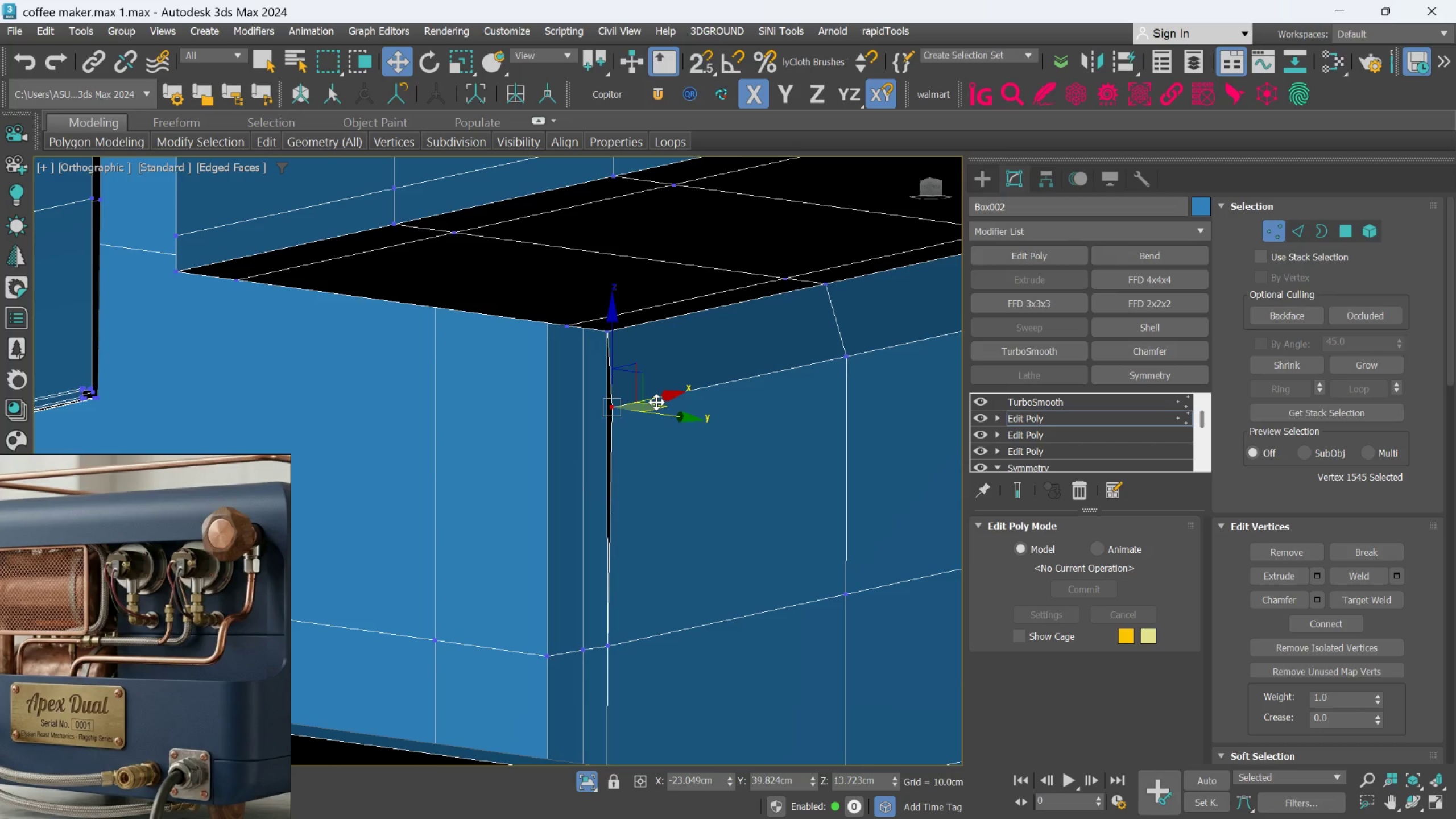 
key(Alt+1)
 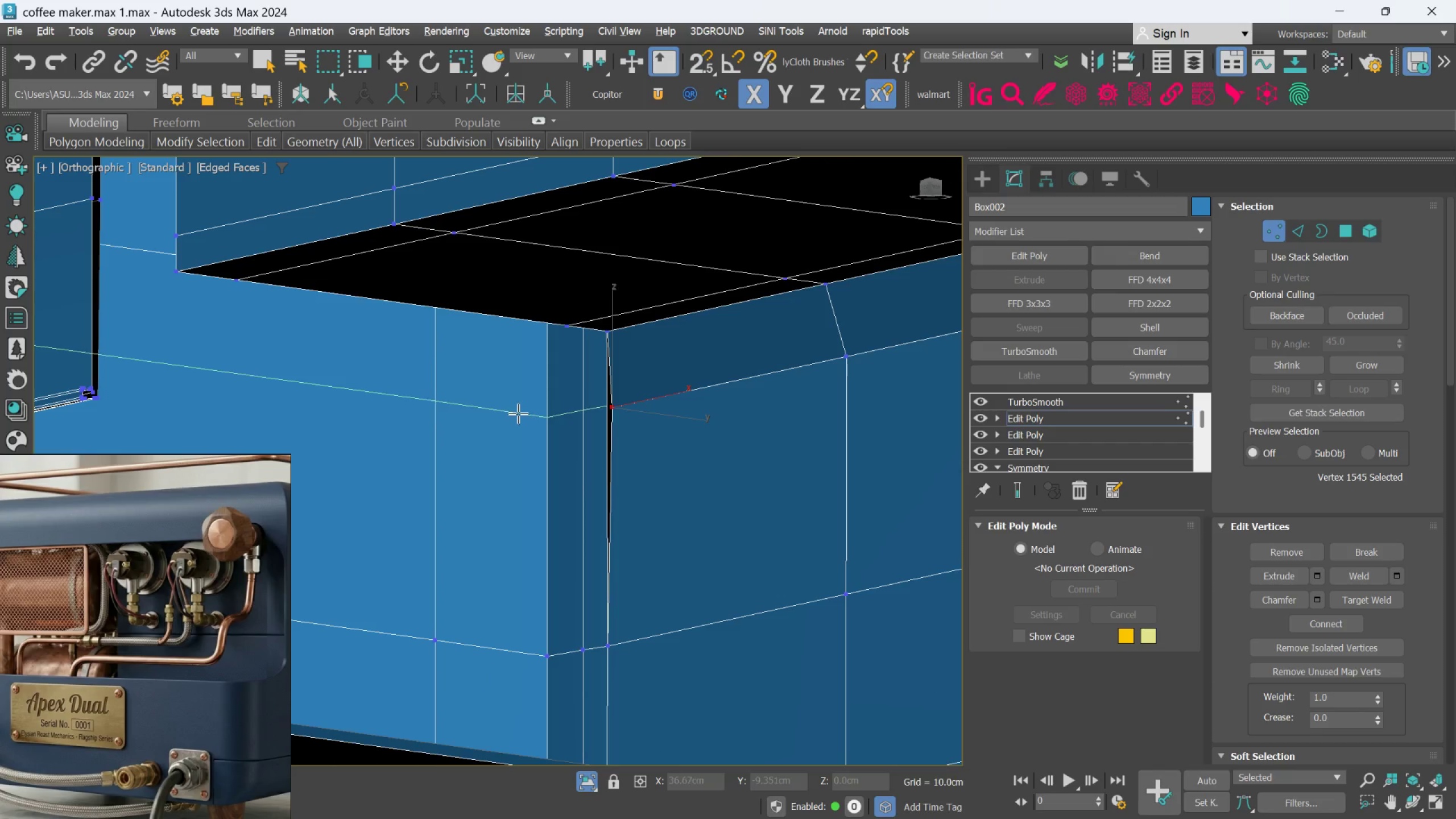 
left_click([518, 413])
 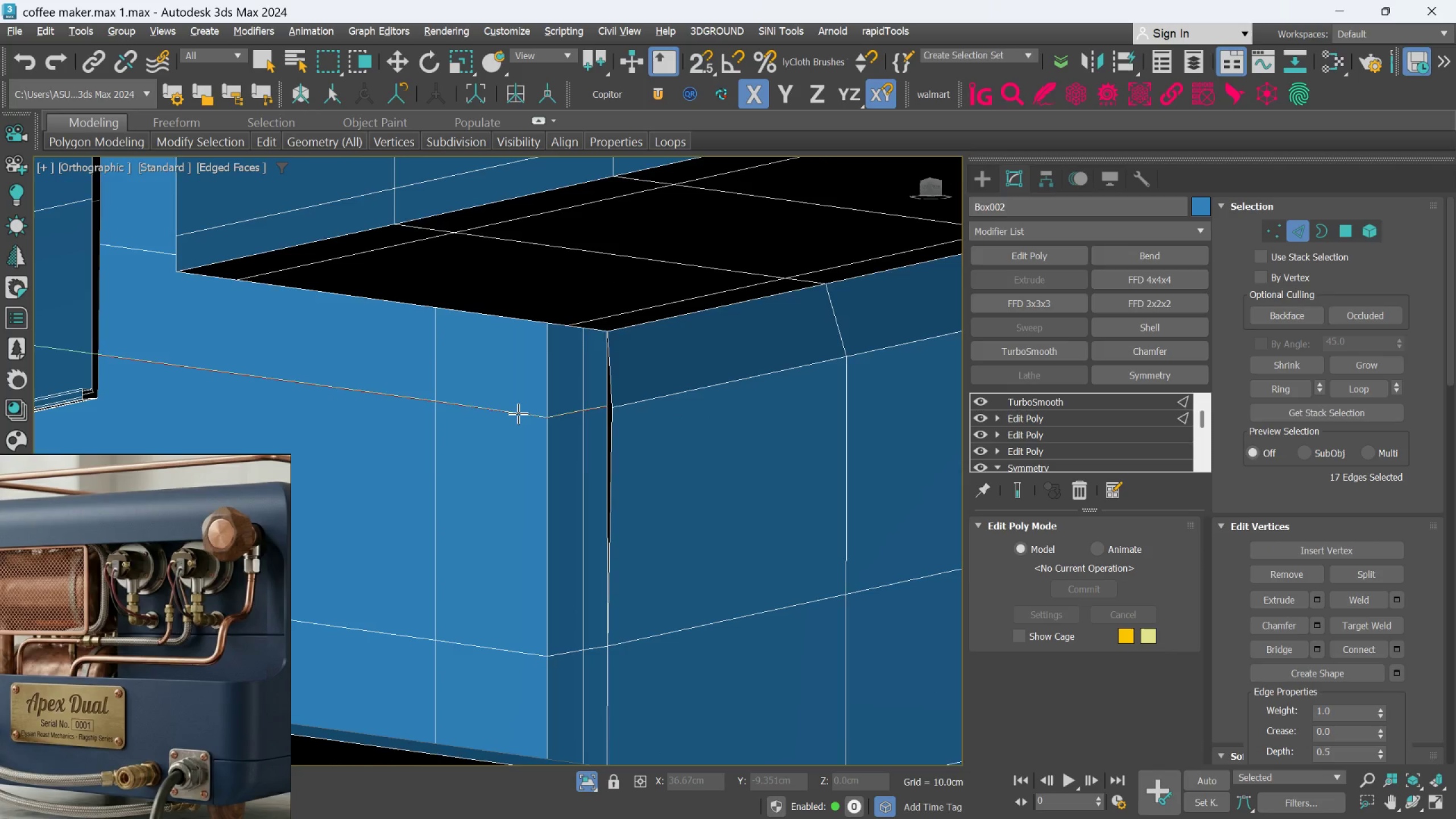 
scroll: coordinate [518, 413], scroll_direction: down, amount: 2.0
 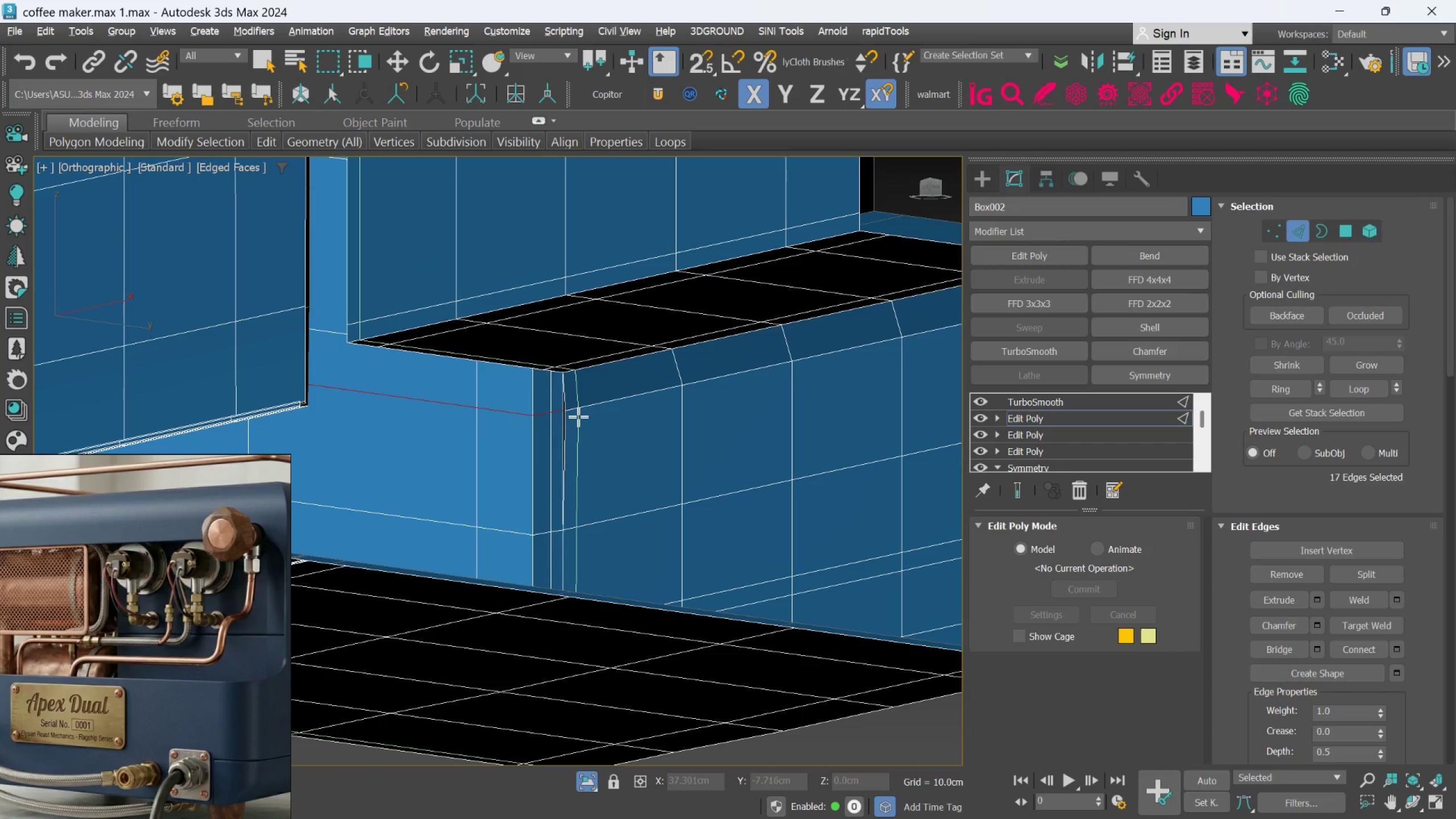 
key(Alt+1)
 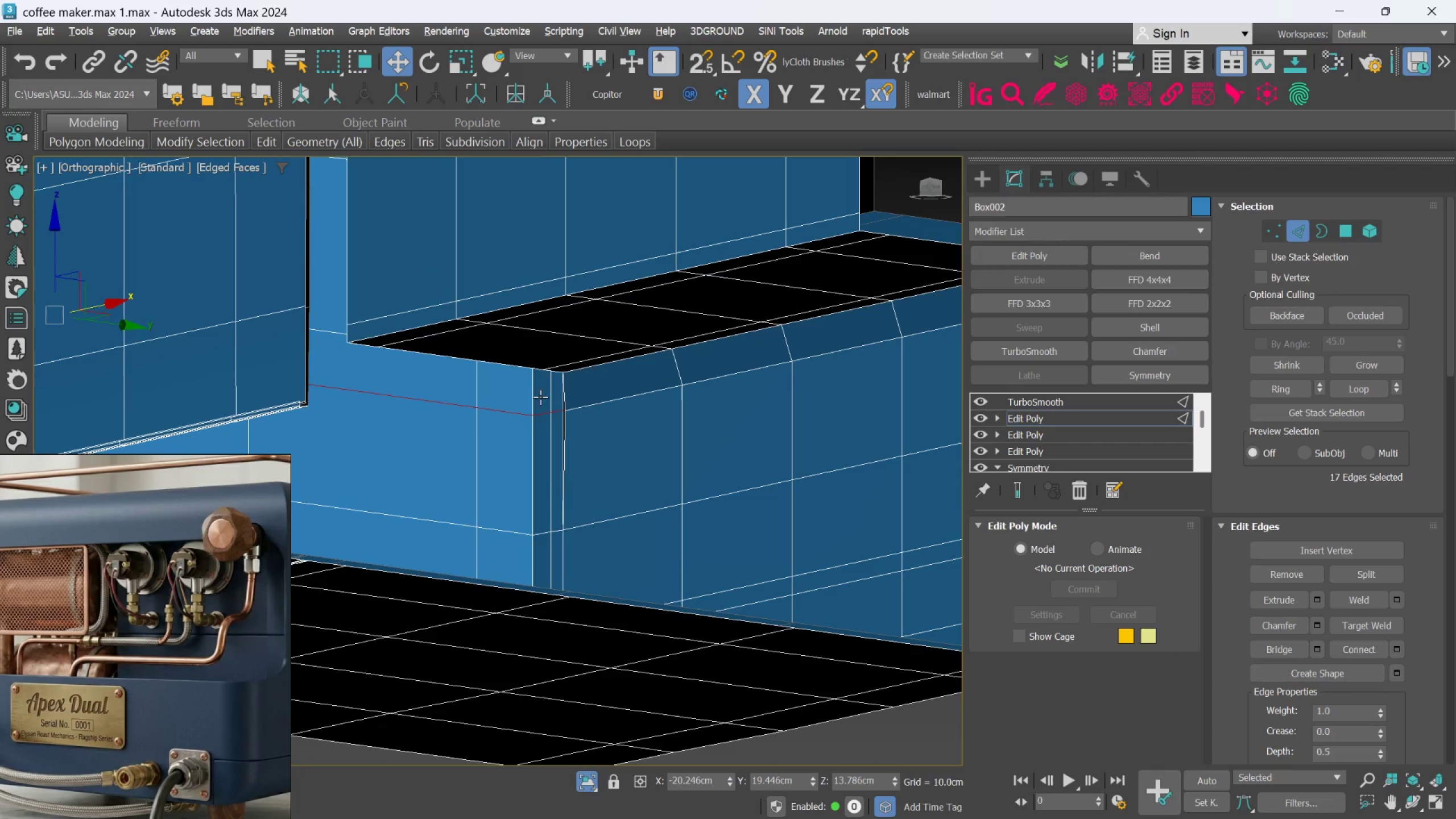 
scroll: coordinate [559, 390], scroll_direction: up, amount: 3.0
 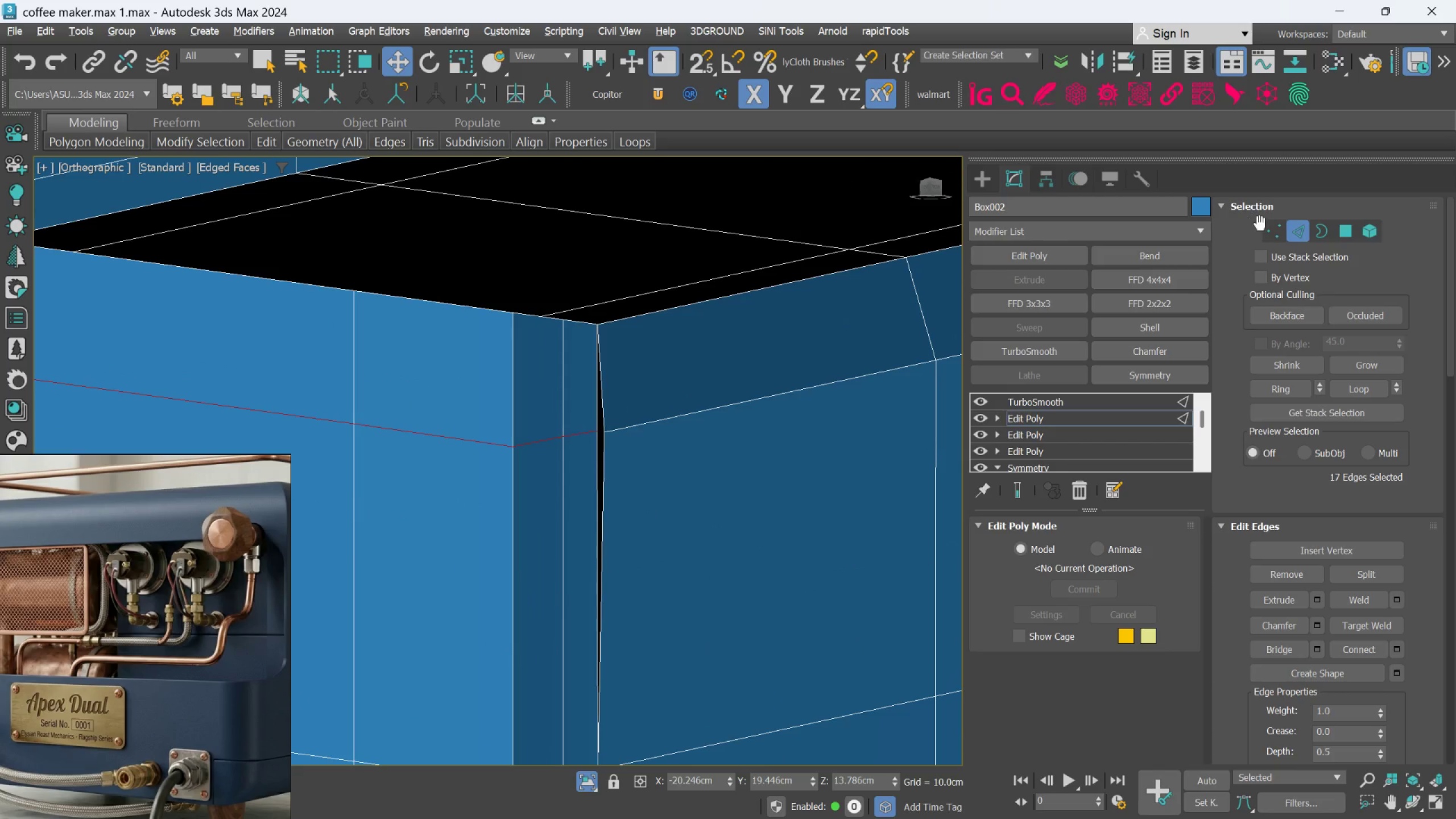 
left_click([1267, 224])
 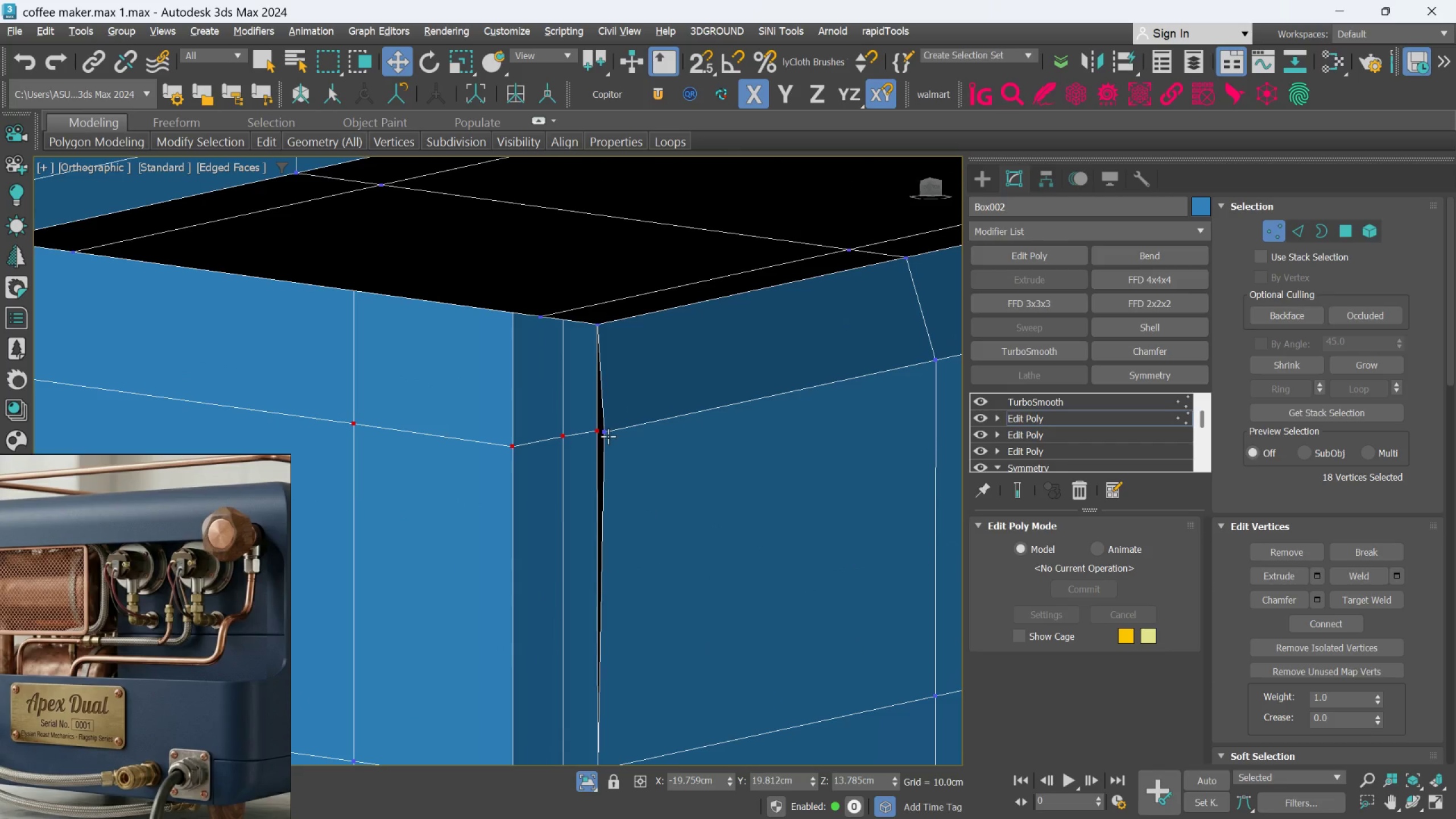 
left_click([618, 449])
 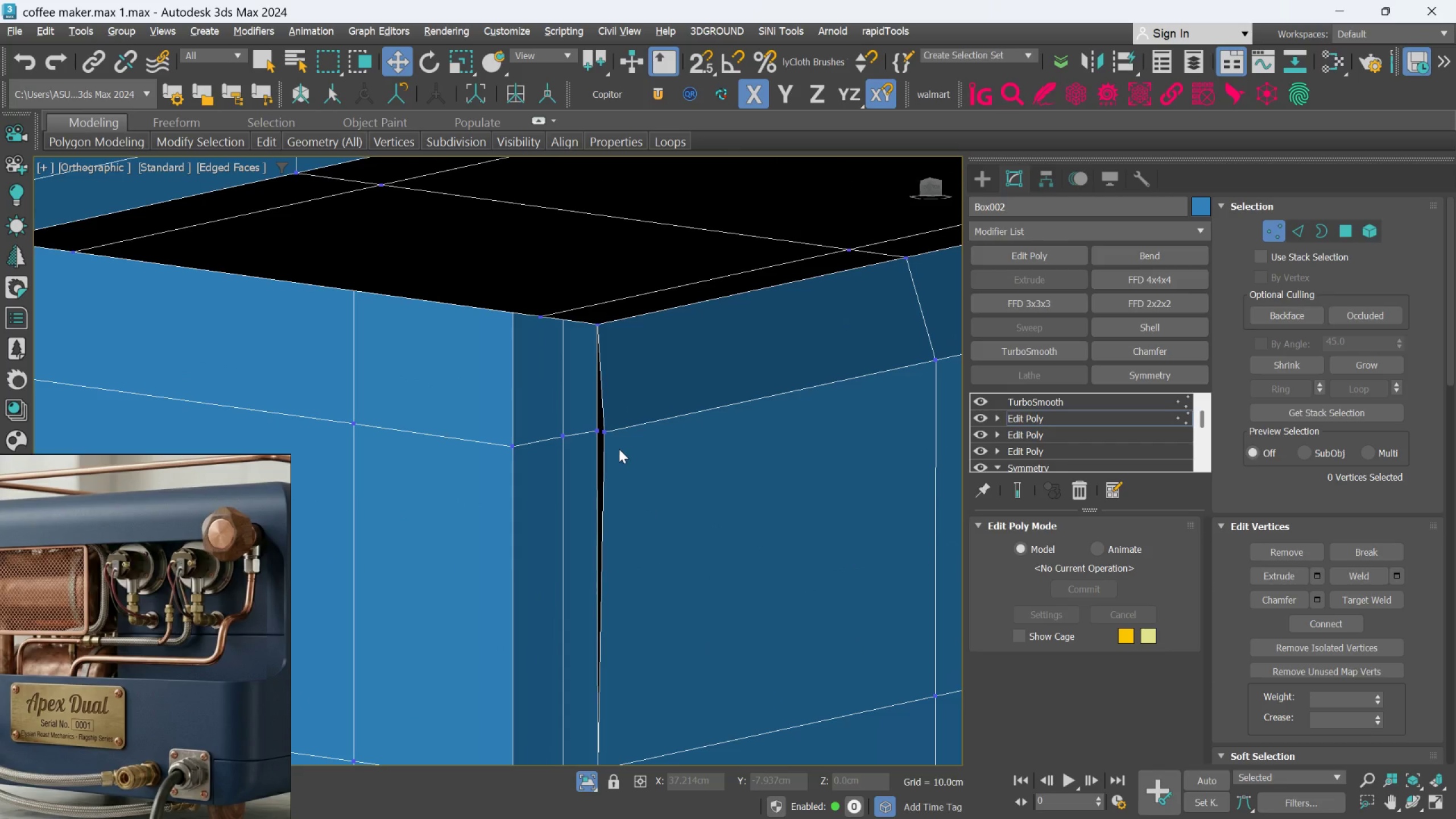 
left_click_drag(start_coordinate=[621, 448], to_coordinate=[587, 425])
 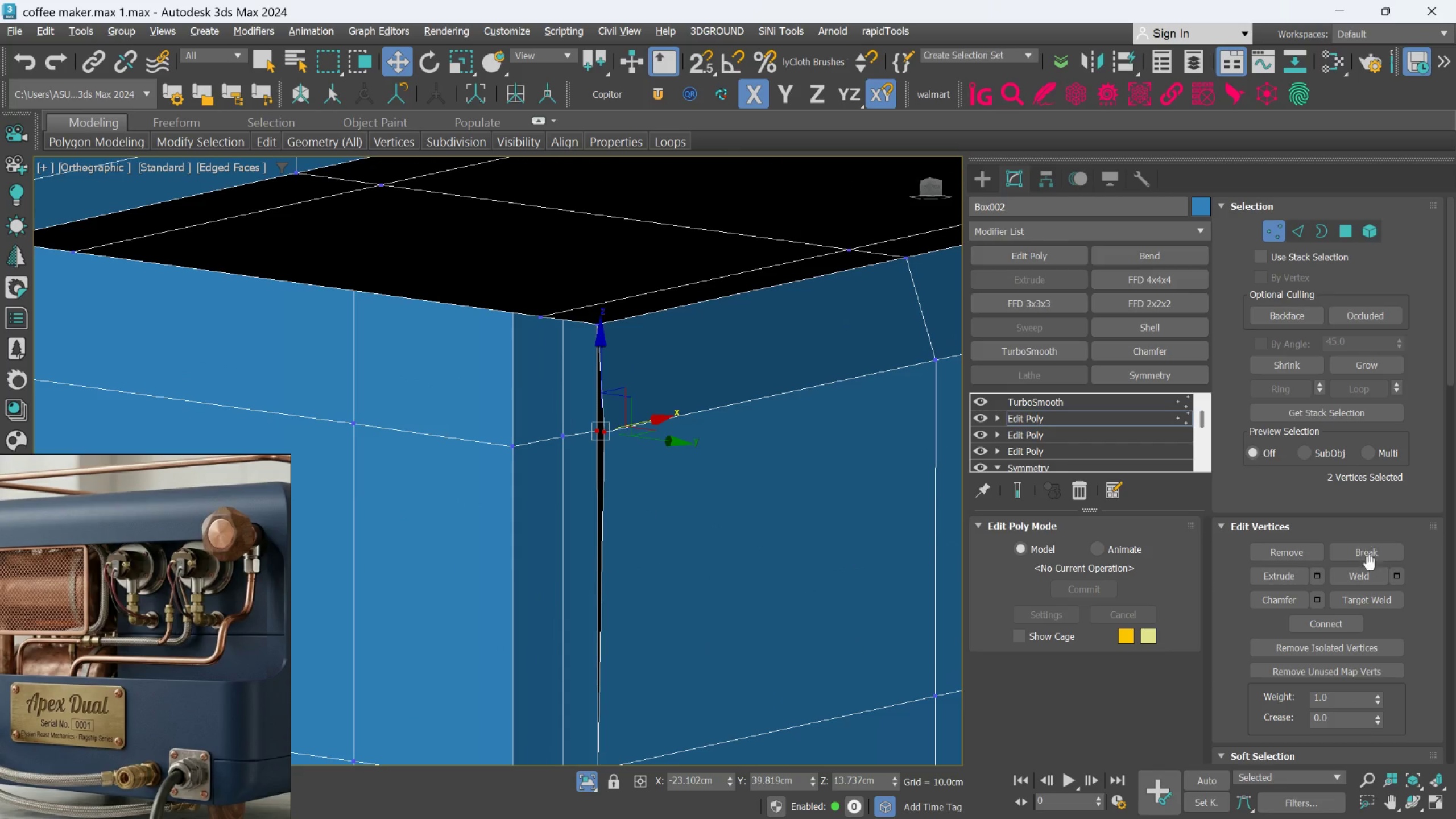 
left_click([1366, 574])
 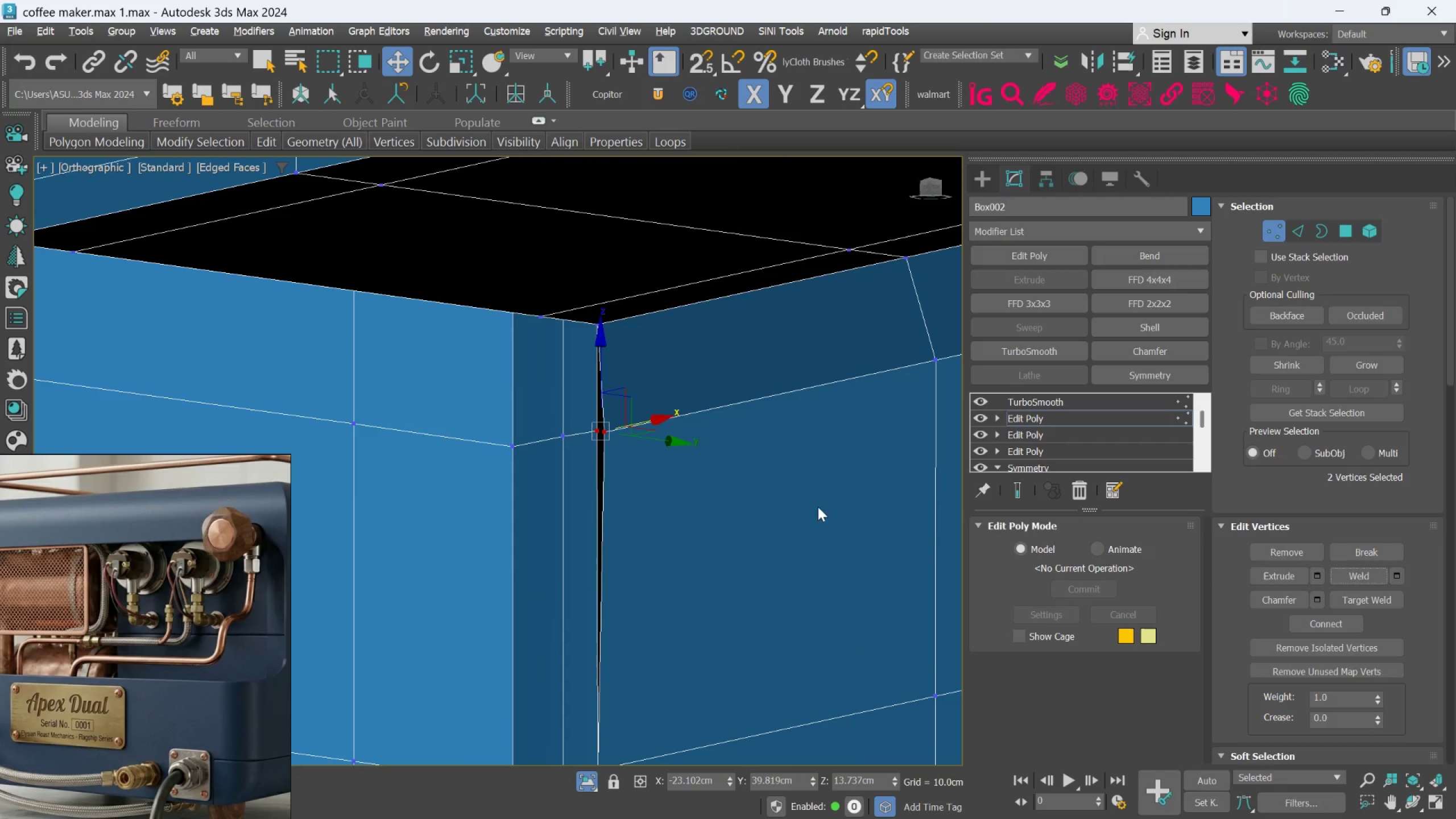 
left_click([678, 462])
 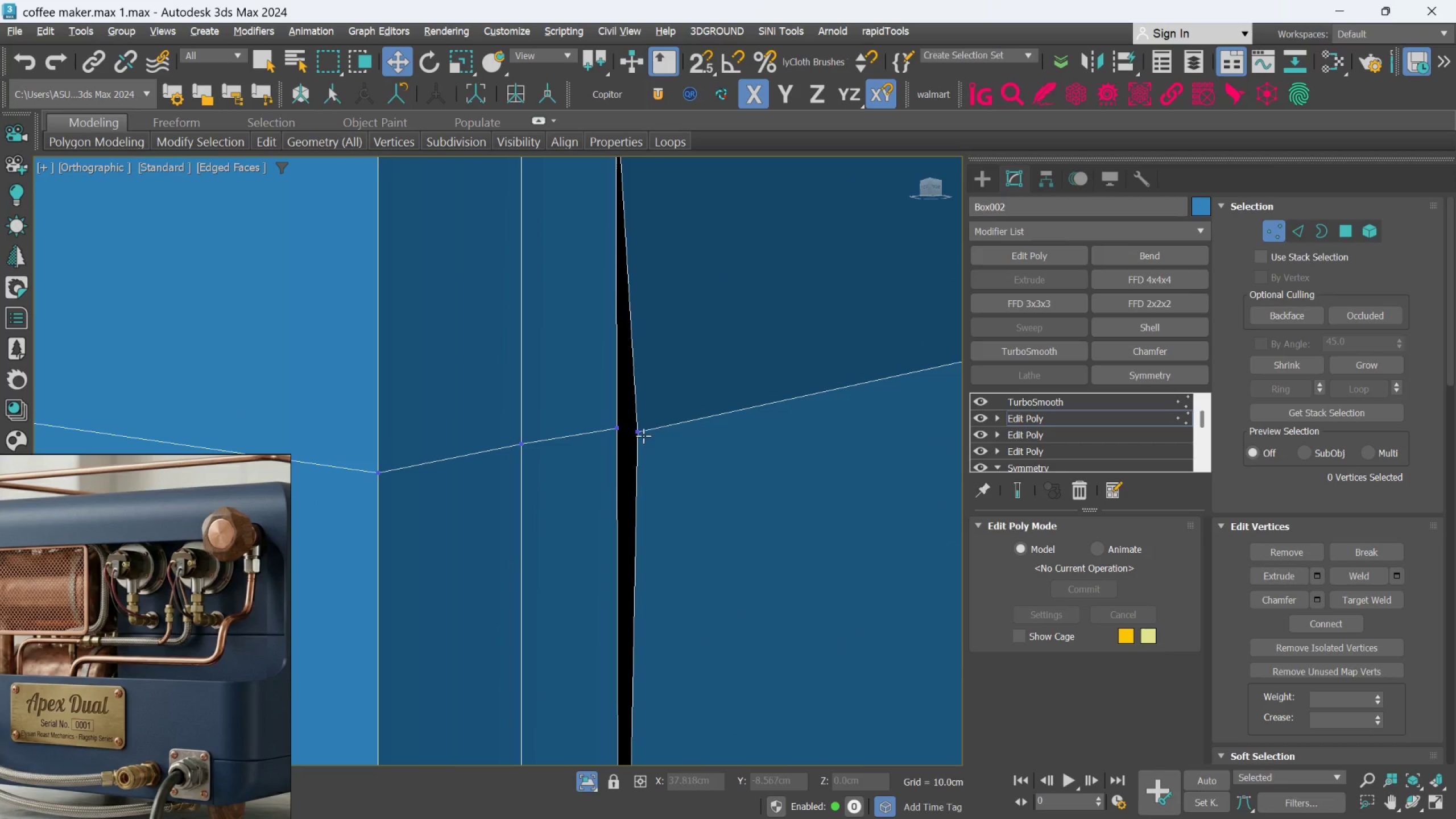 
scroll: coordinate [643, 399], scroll_direction: up, amount: 3.0
 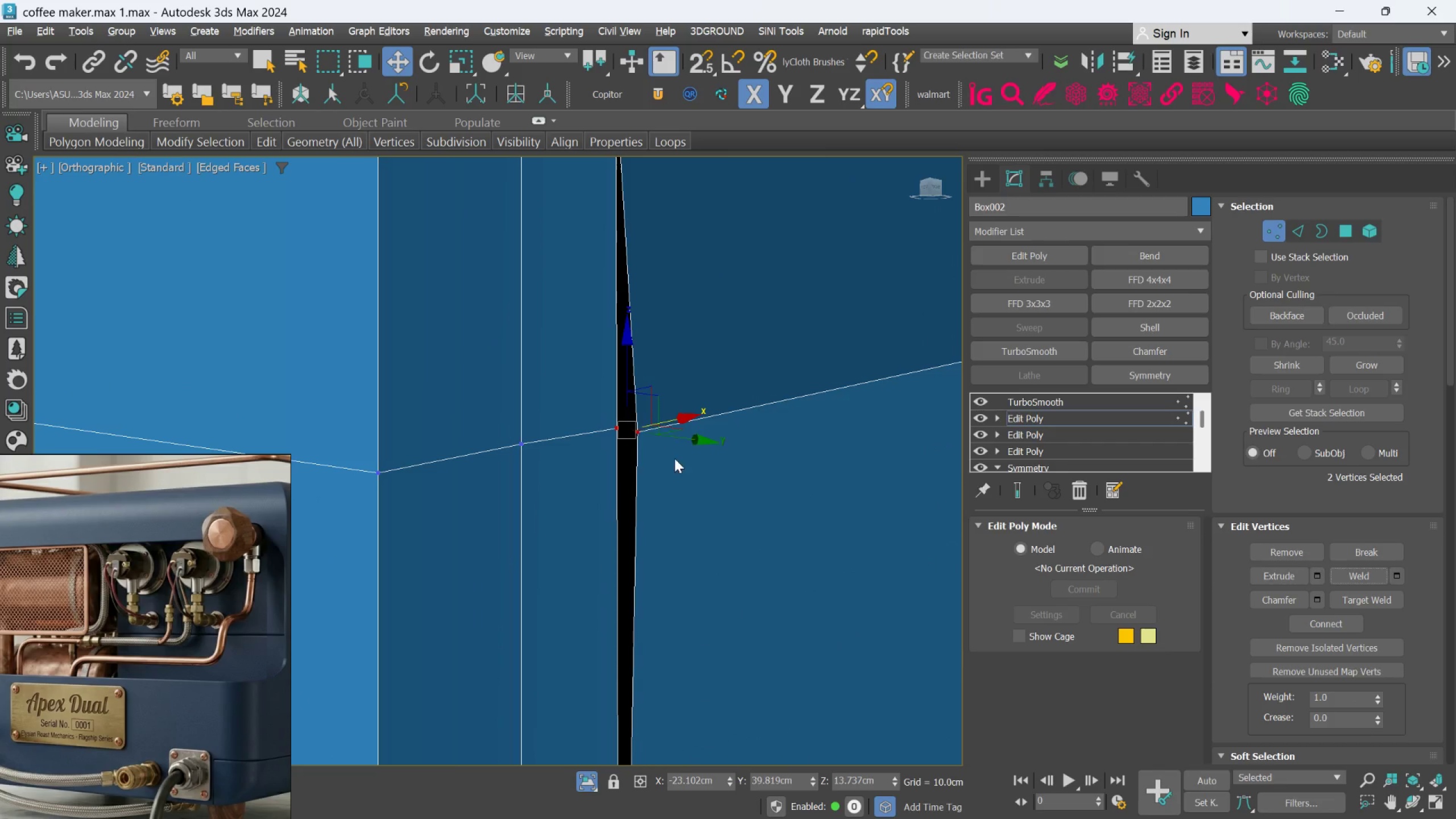 
left_click([640, 434])
 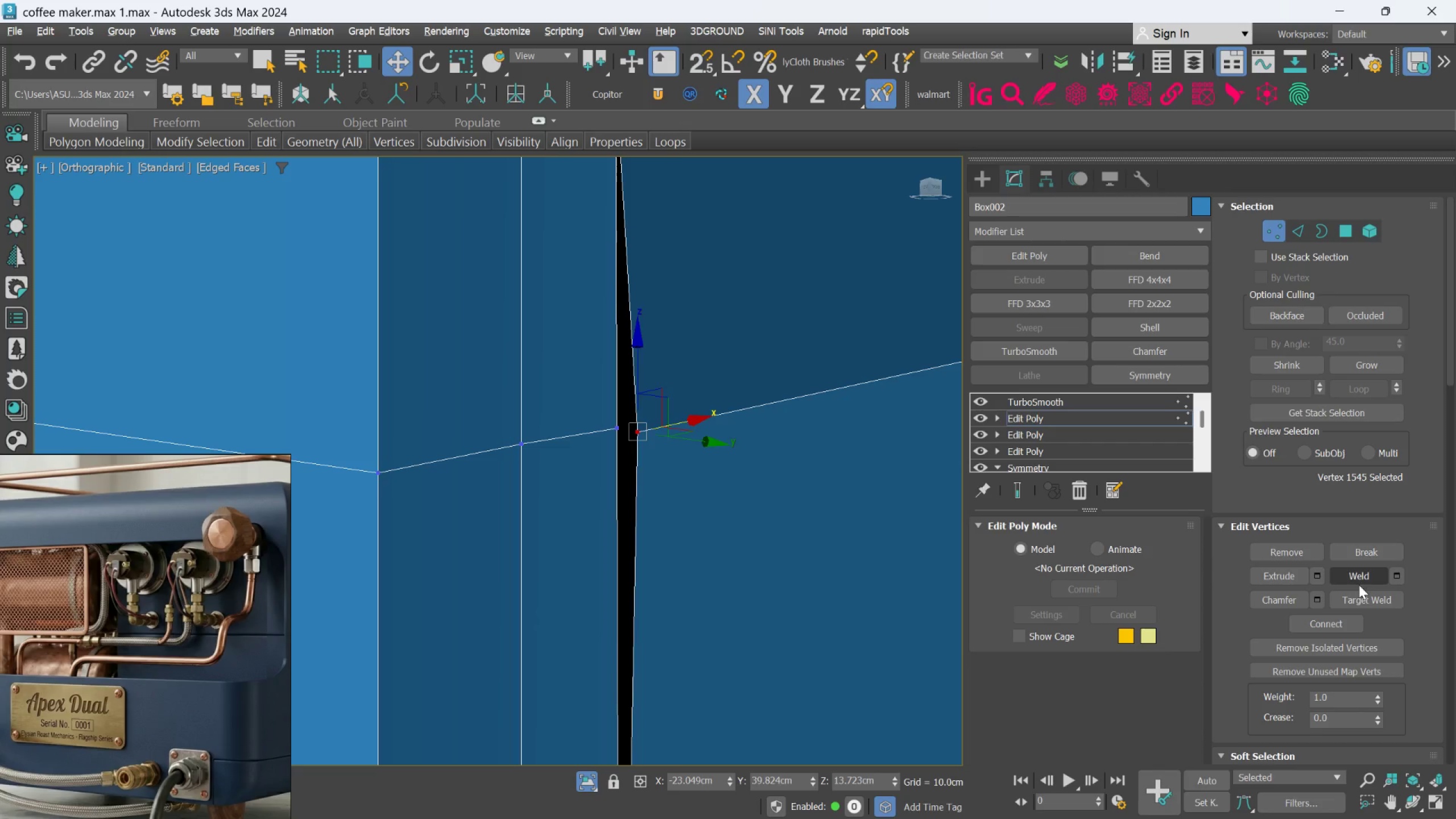 
left_click([1358, 594])
 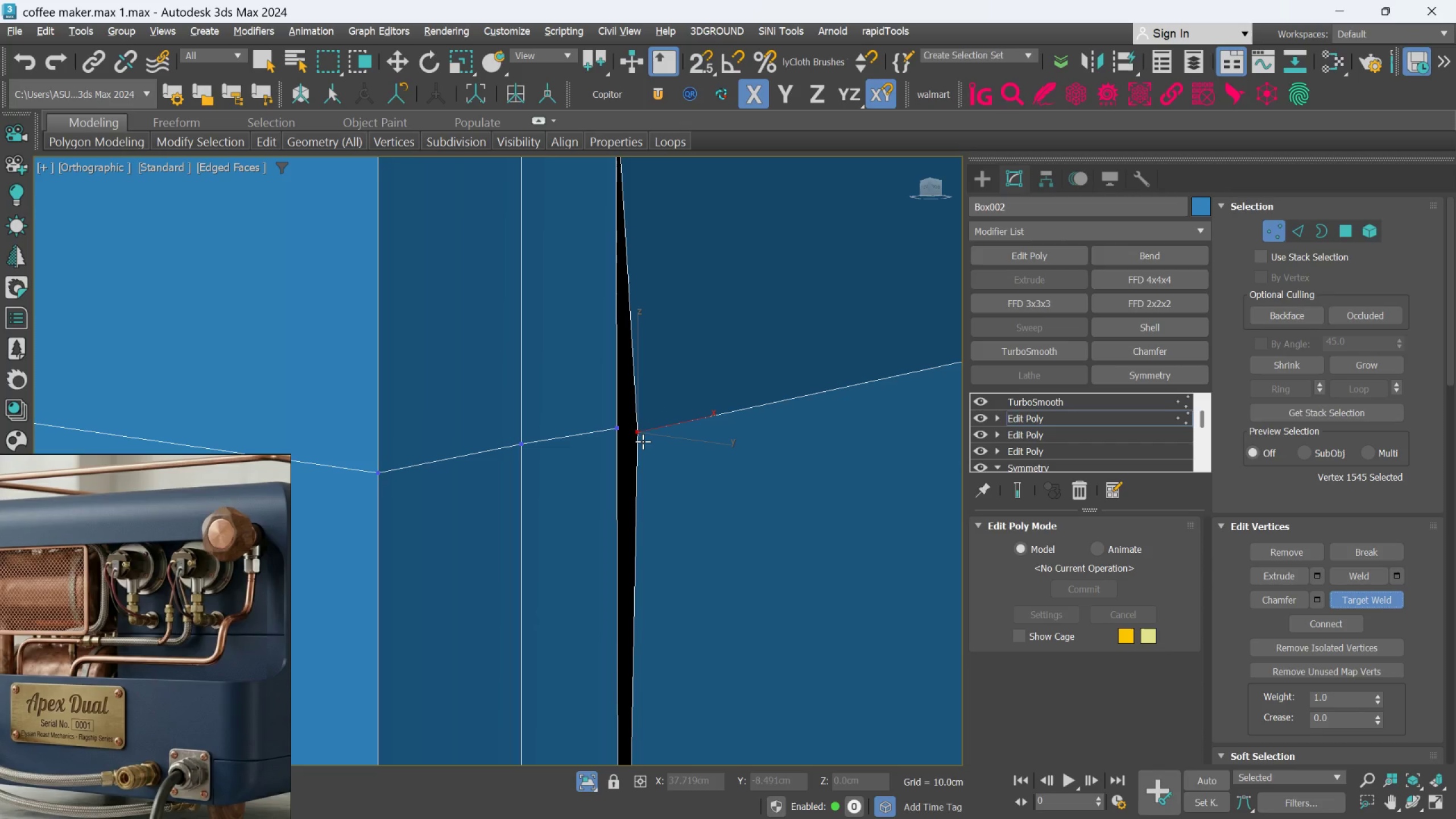 
left_click([641, 432])
 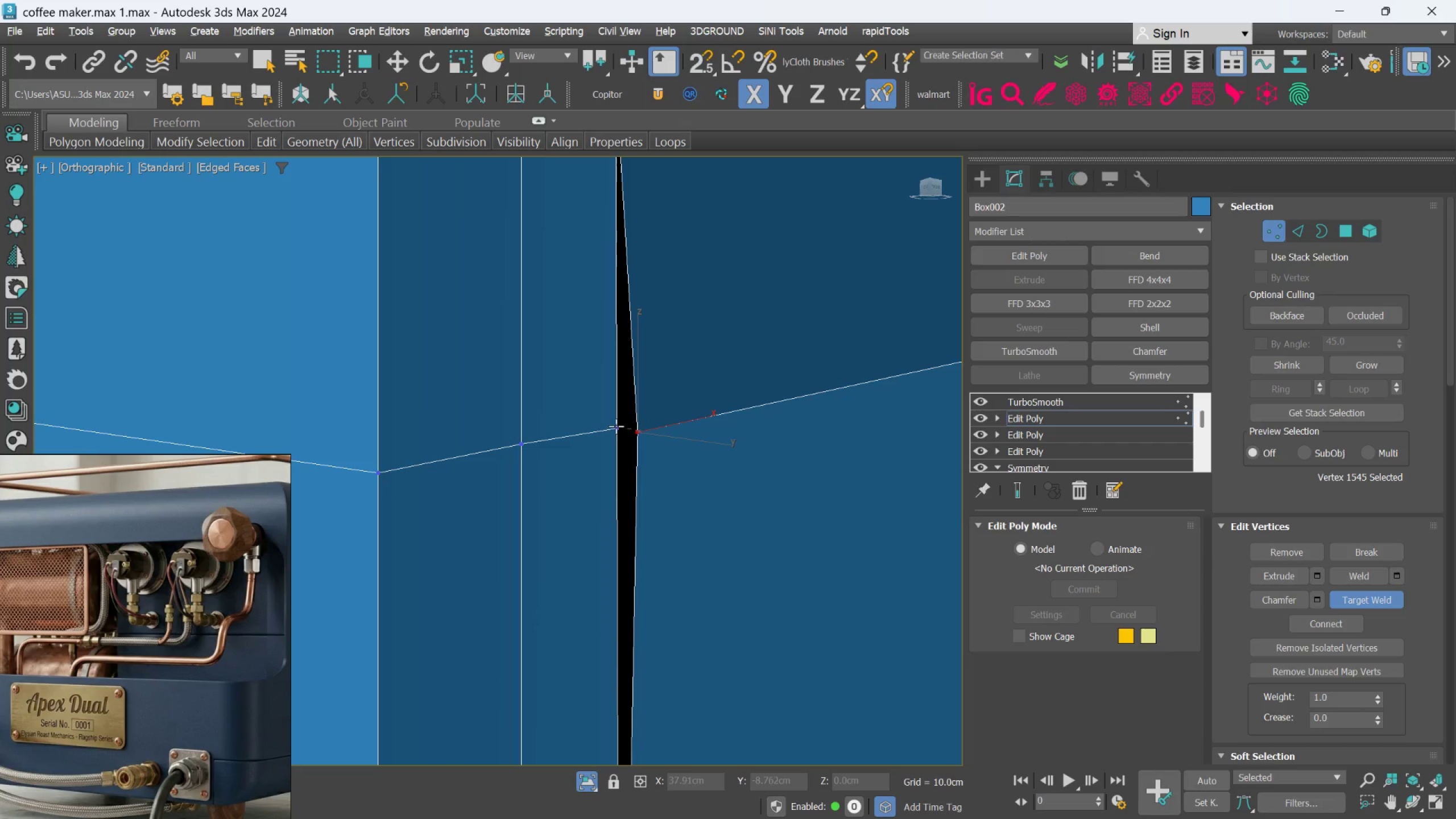 
left_click([616, 426])
 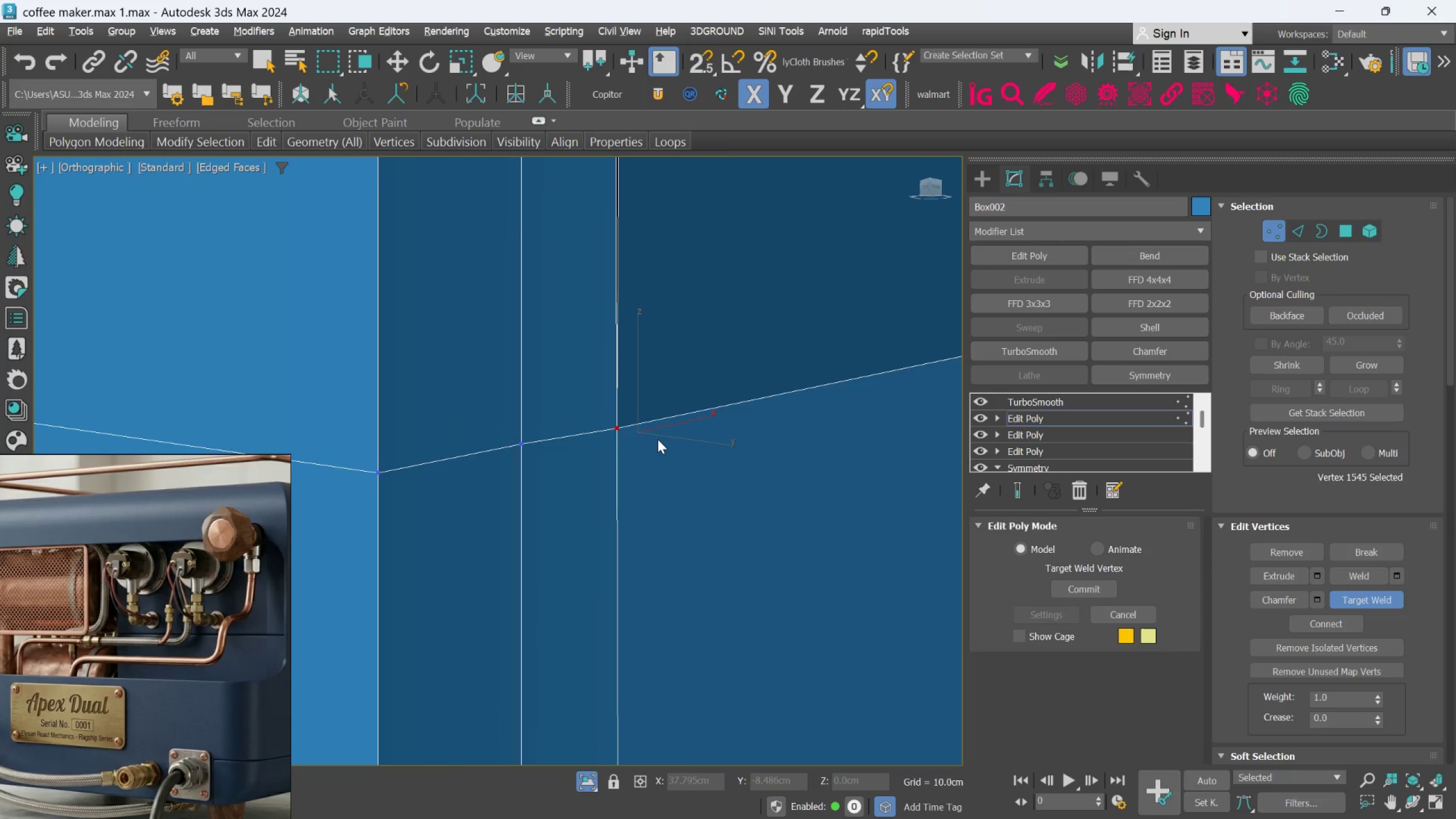 
scroll: coordinate [657, 439], scroll_direction: down, amount: 1.0
 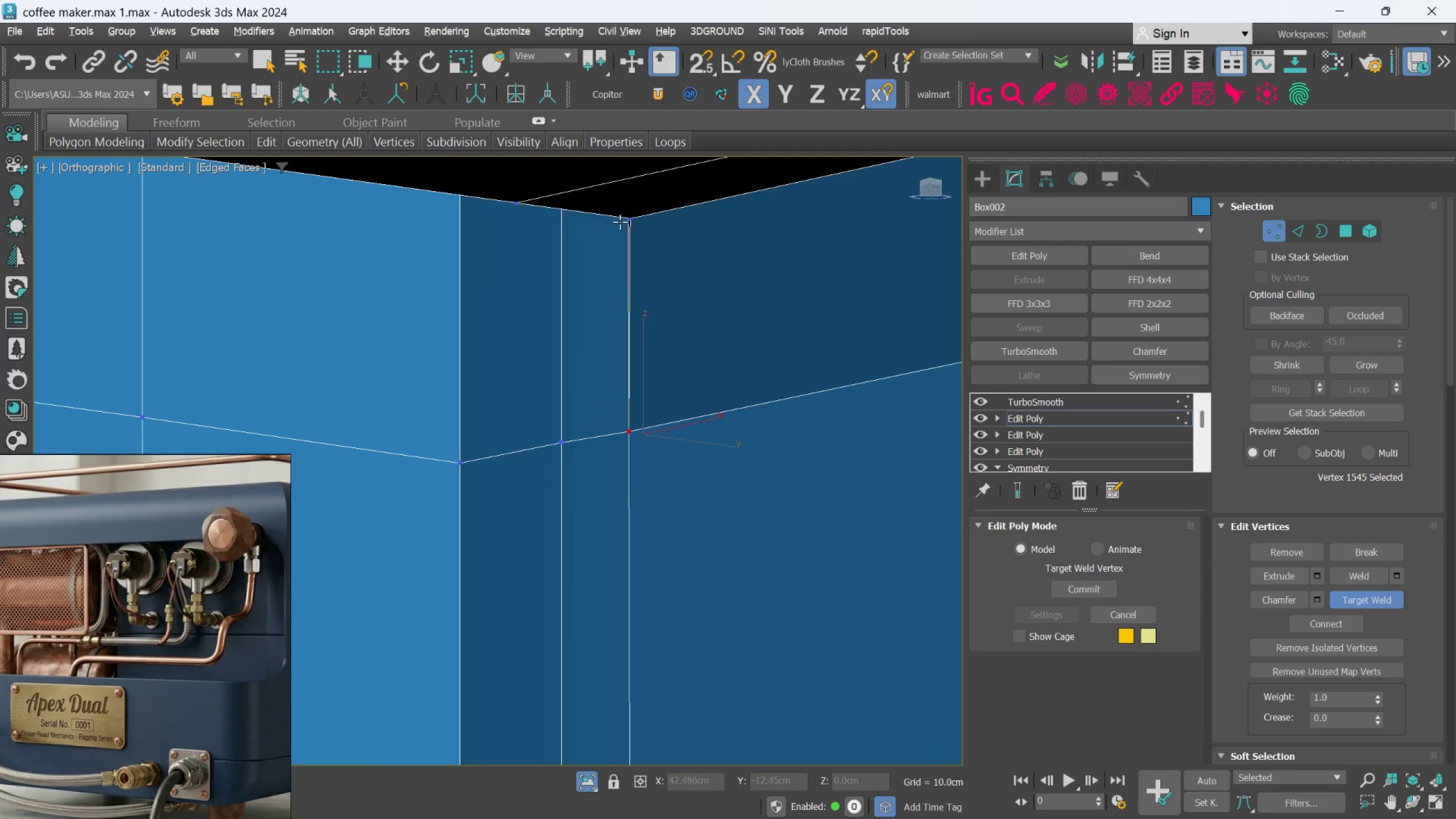 
scroll: coordinate [639, 218], scroll_direction: up, amount: 1.0
 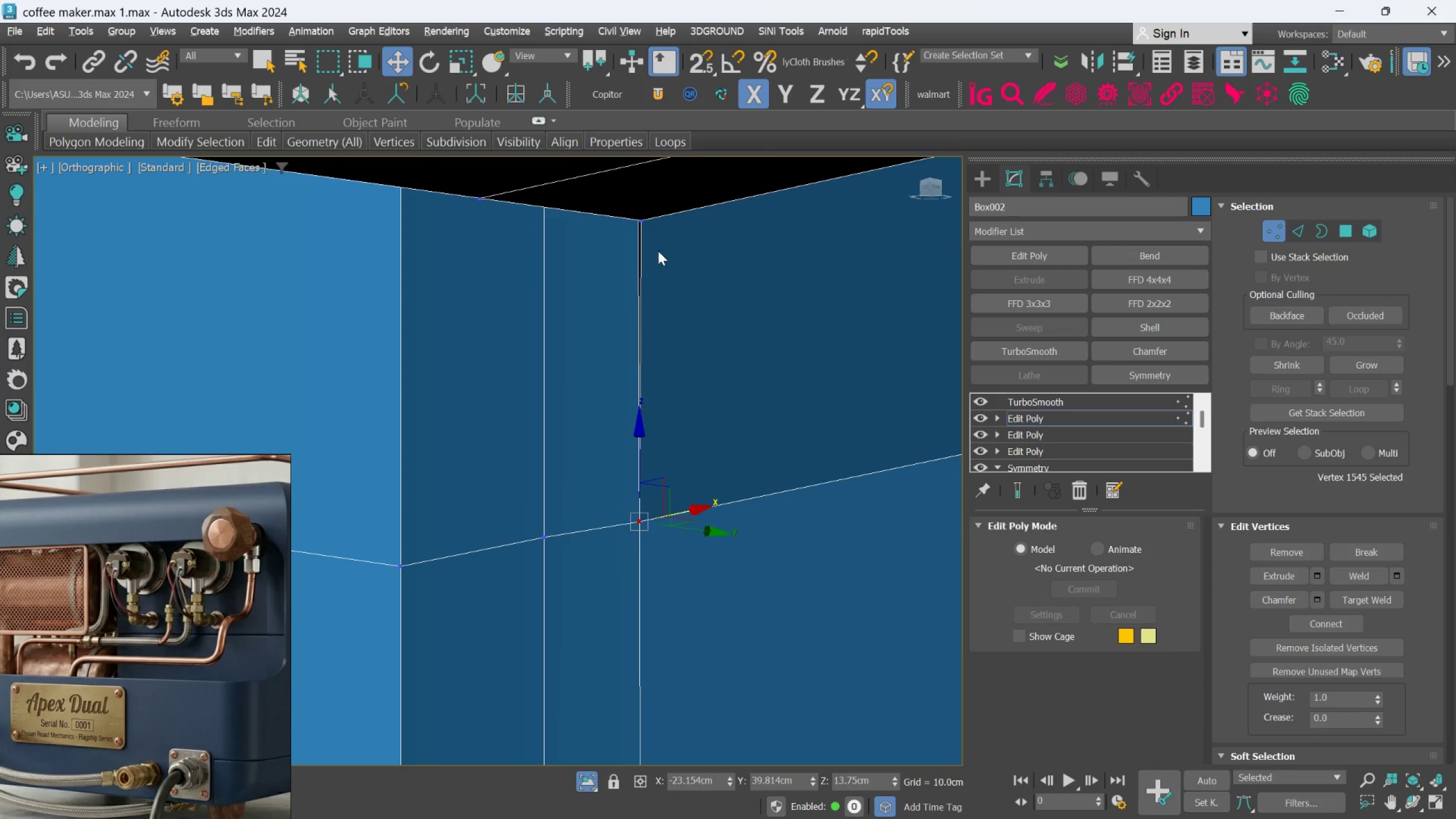 
left_click([642, 221])
 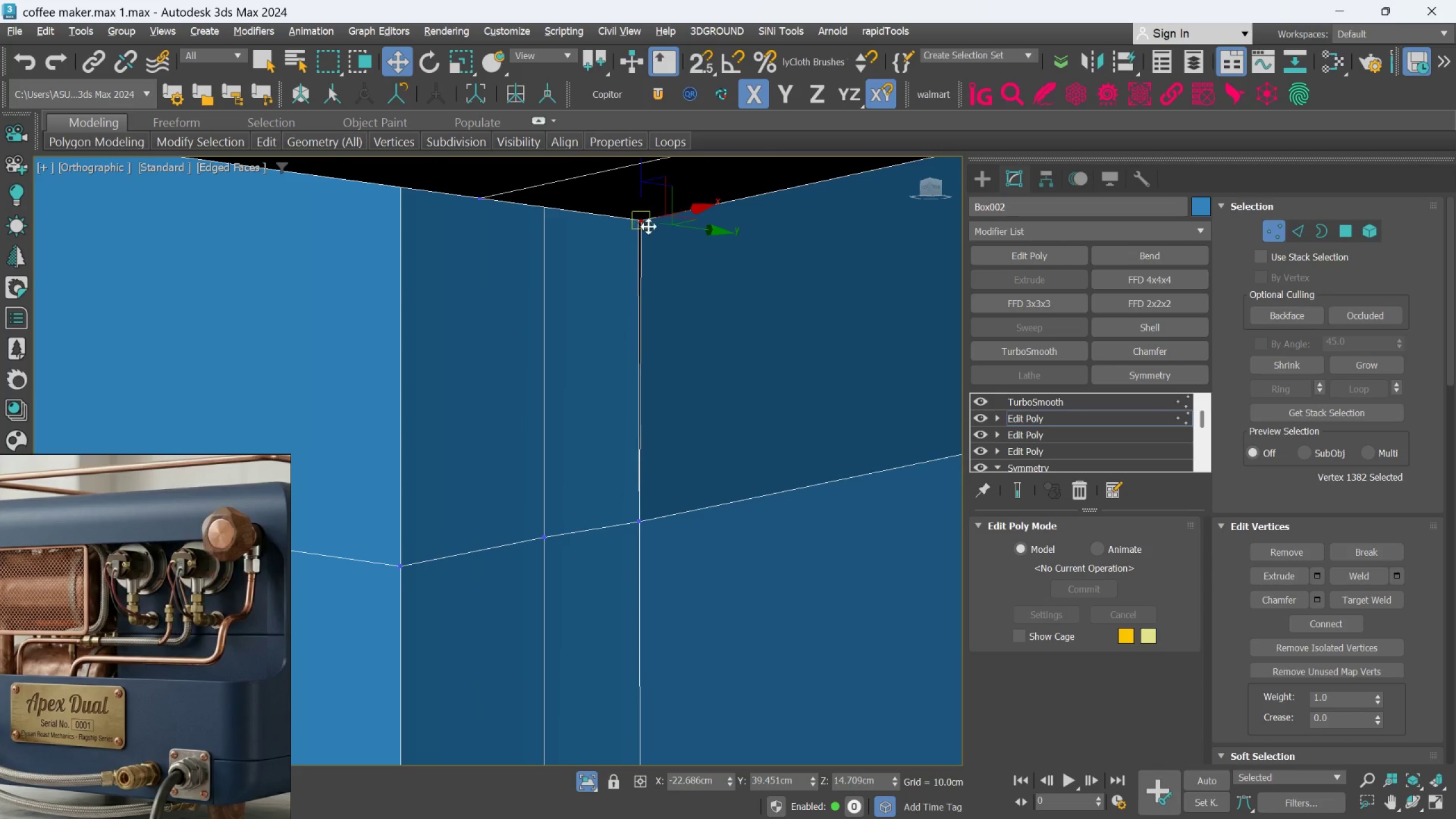 
hold_key(key=AltLeft, duration=1.5)
 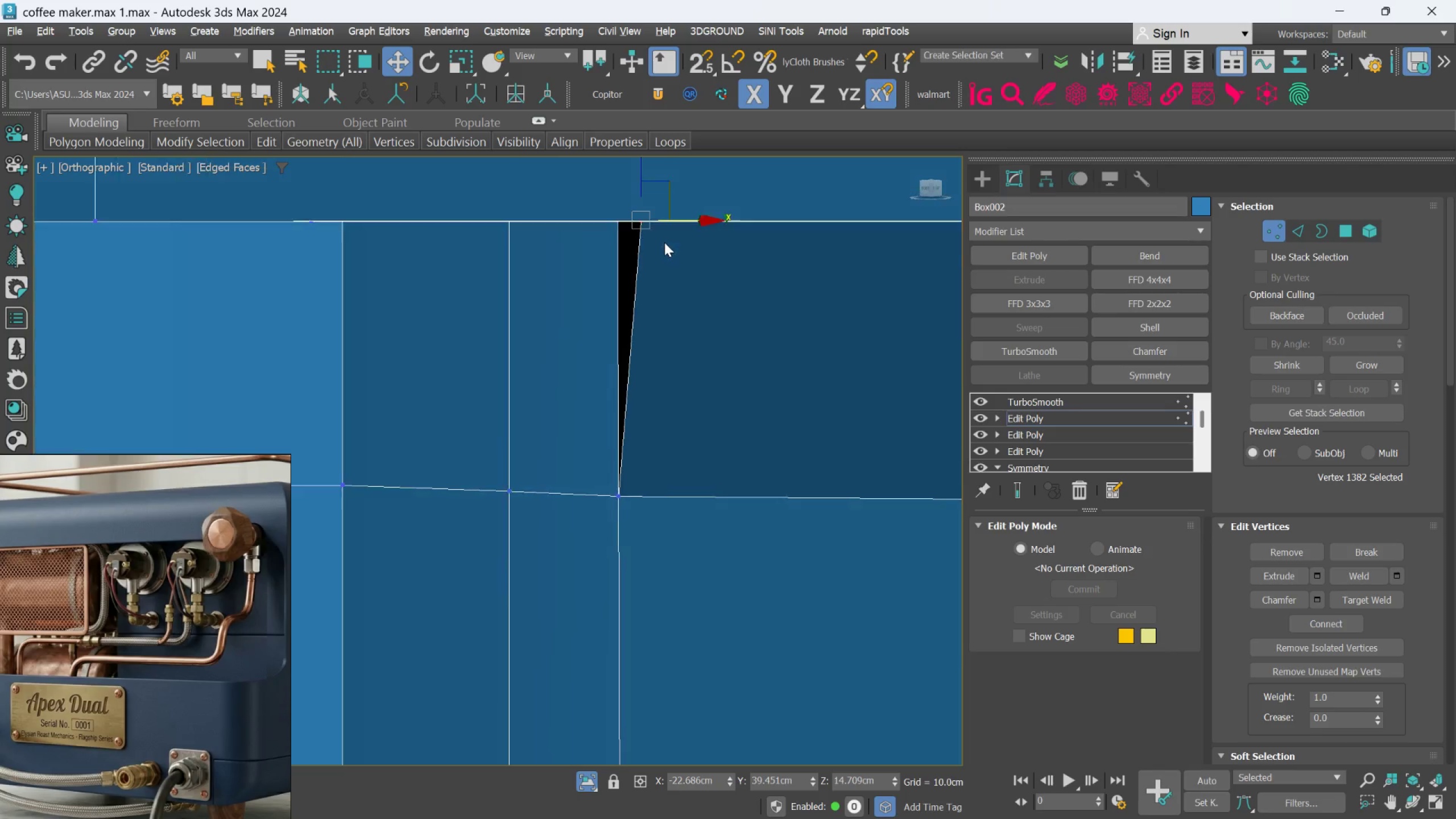 
hold_key(key=AltLeft, duration=1.05)
 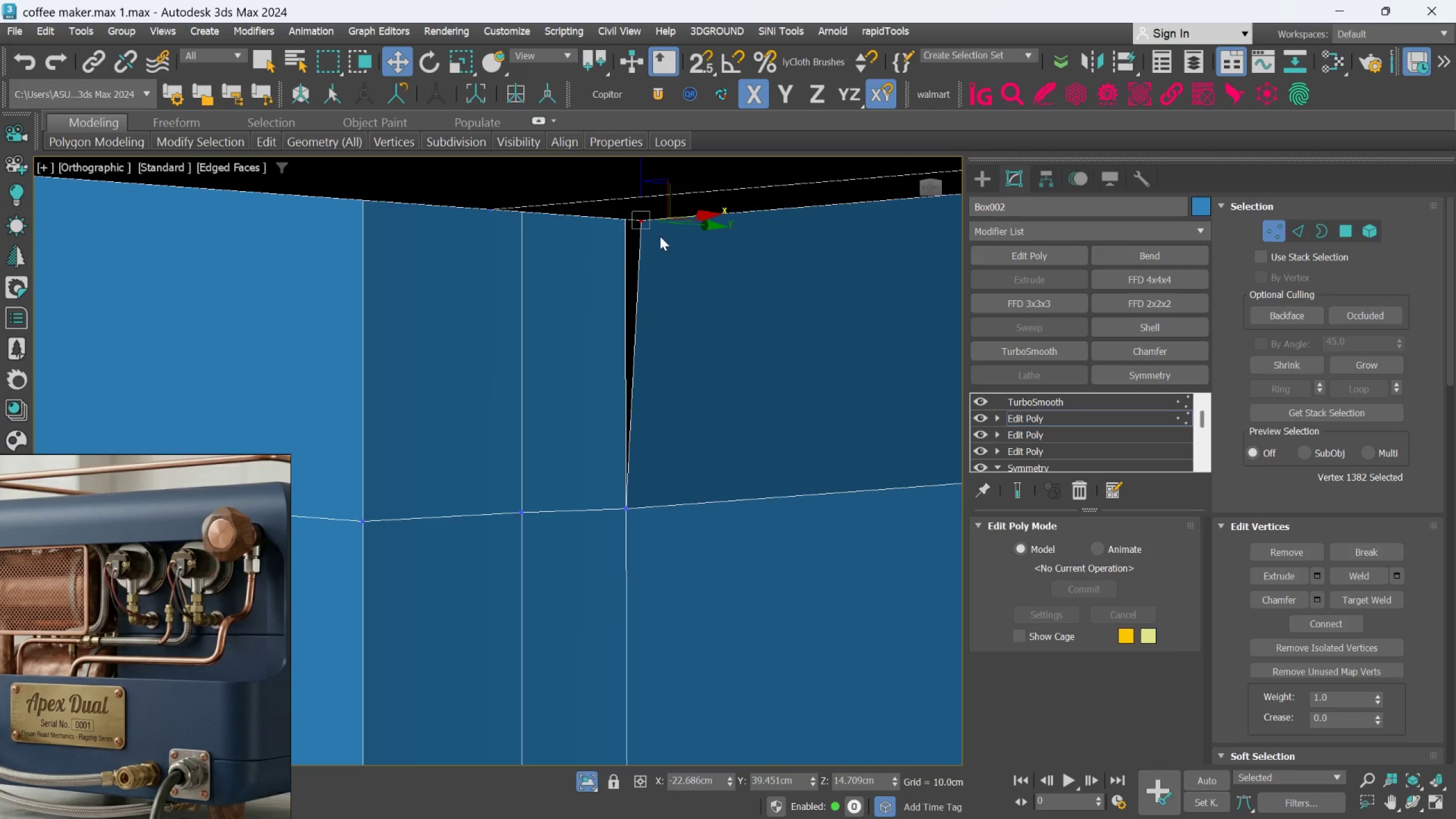 
hold_key(key=AltLeft, duration=1.5)
 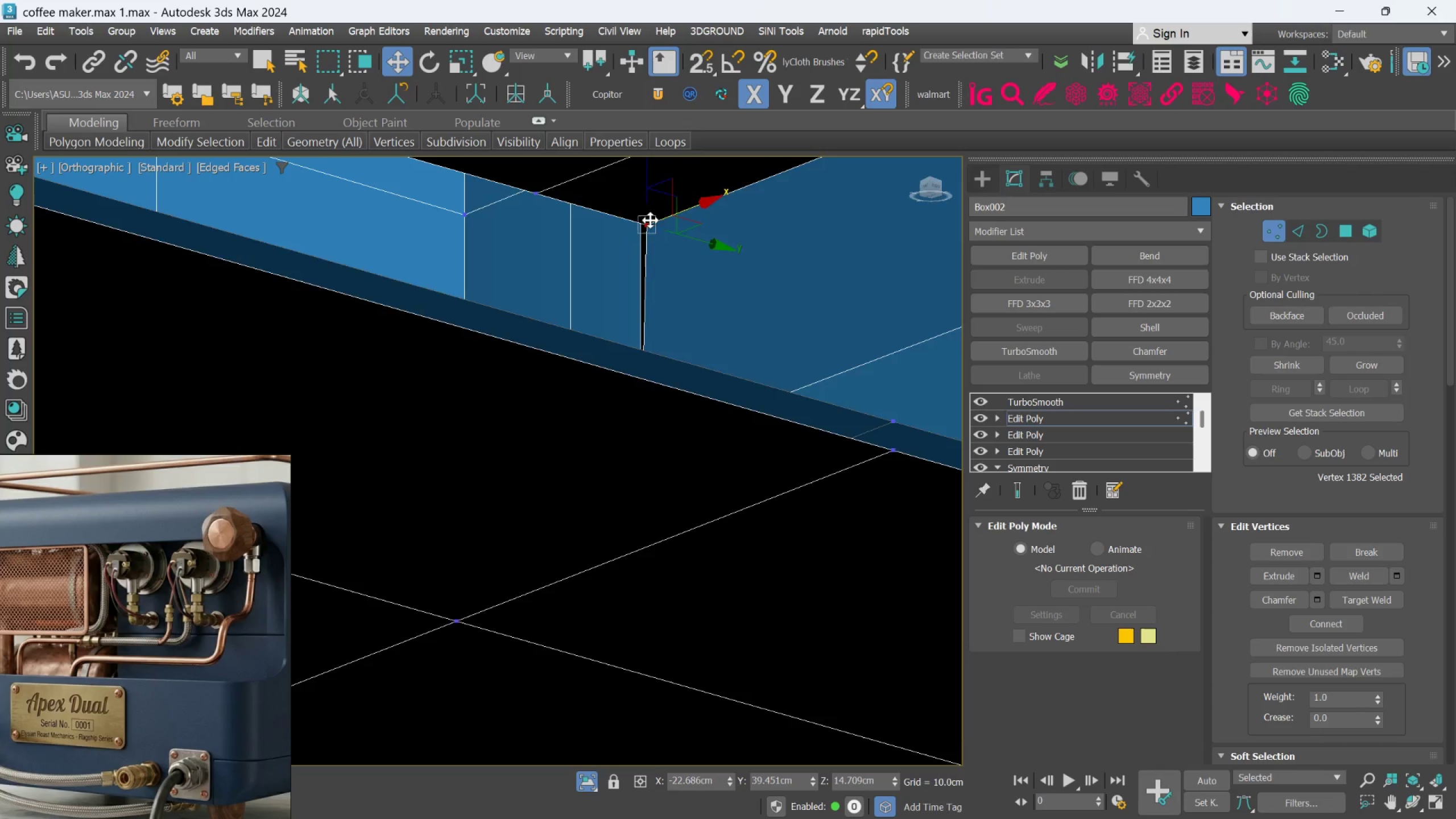 
scroll: coordinate [660, 236], scroll_direction: down, amount: 1.0
 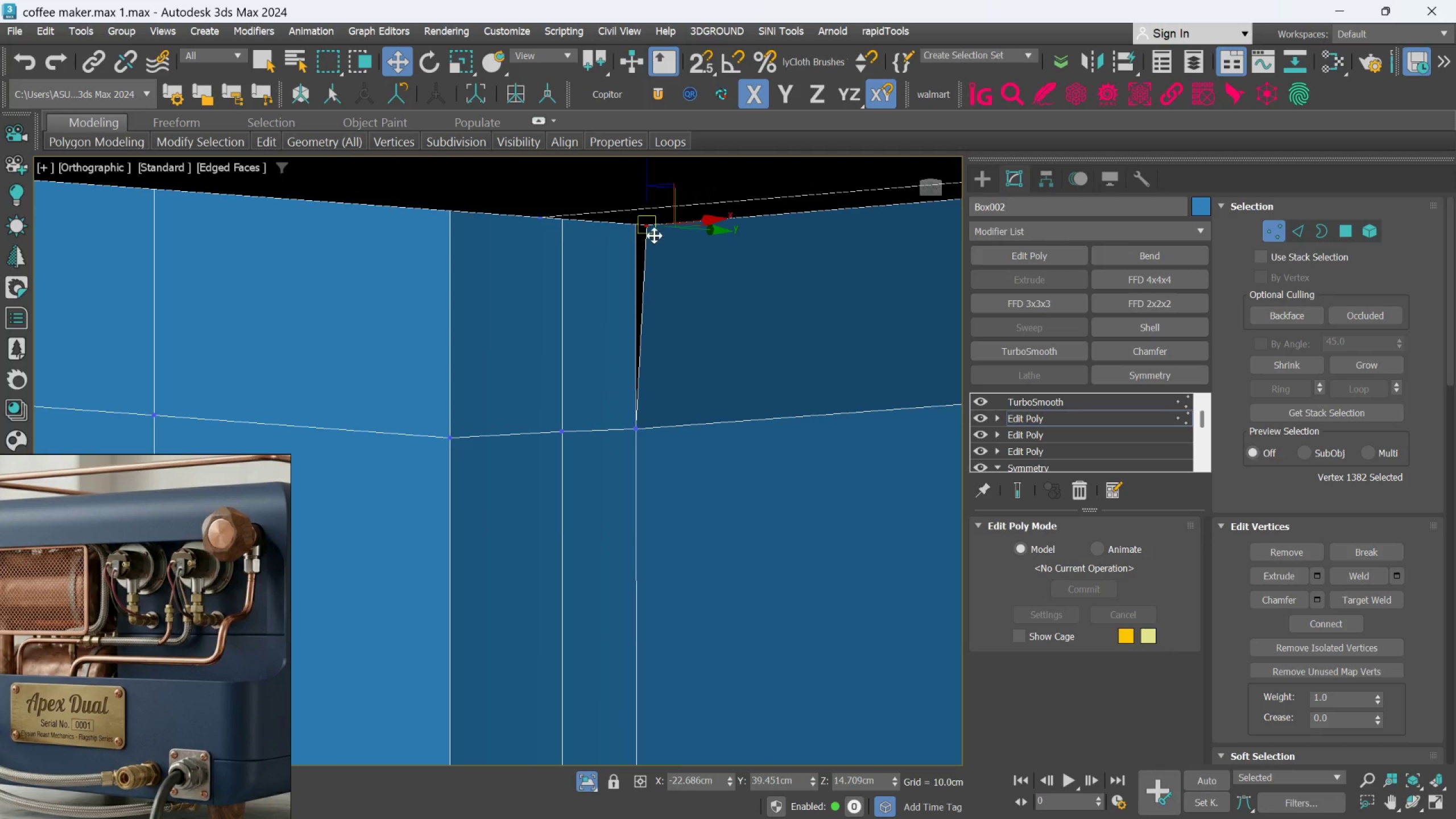 
hold_key(key=AltLeft, duration=1.5)
 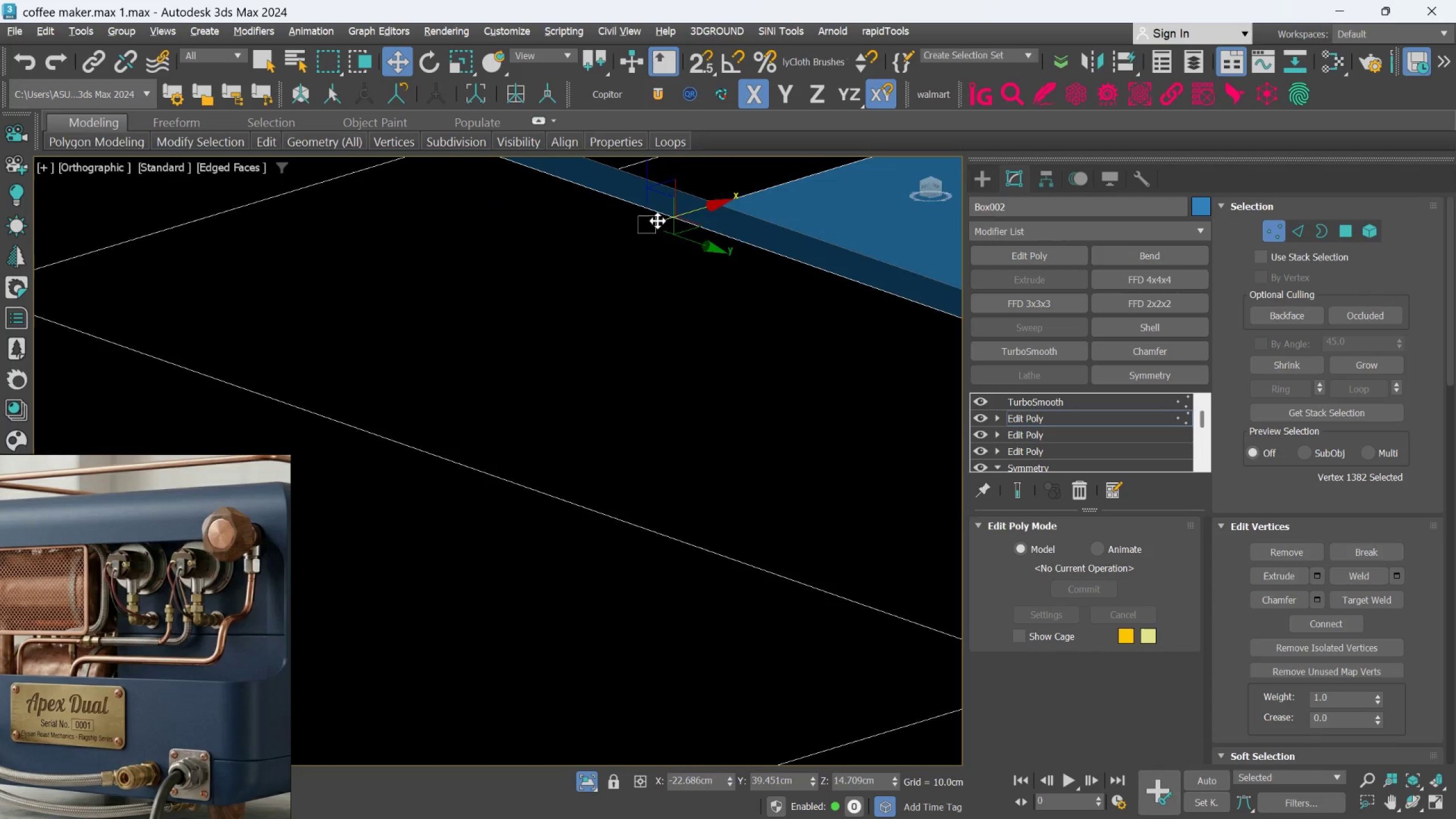 
hold_key(key=AltLeft, duration=0.92)
 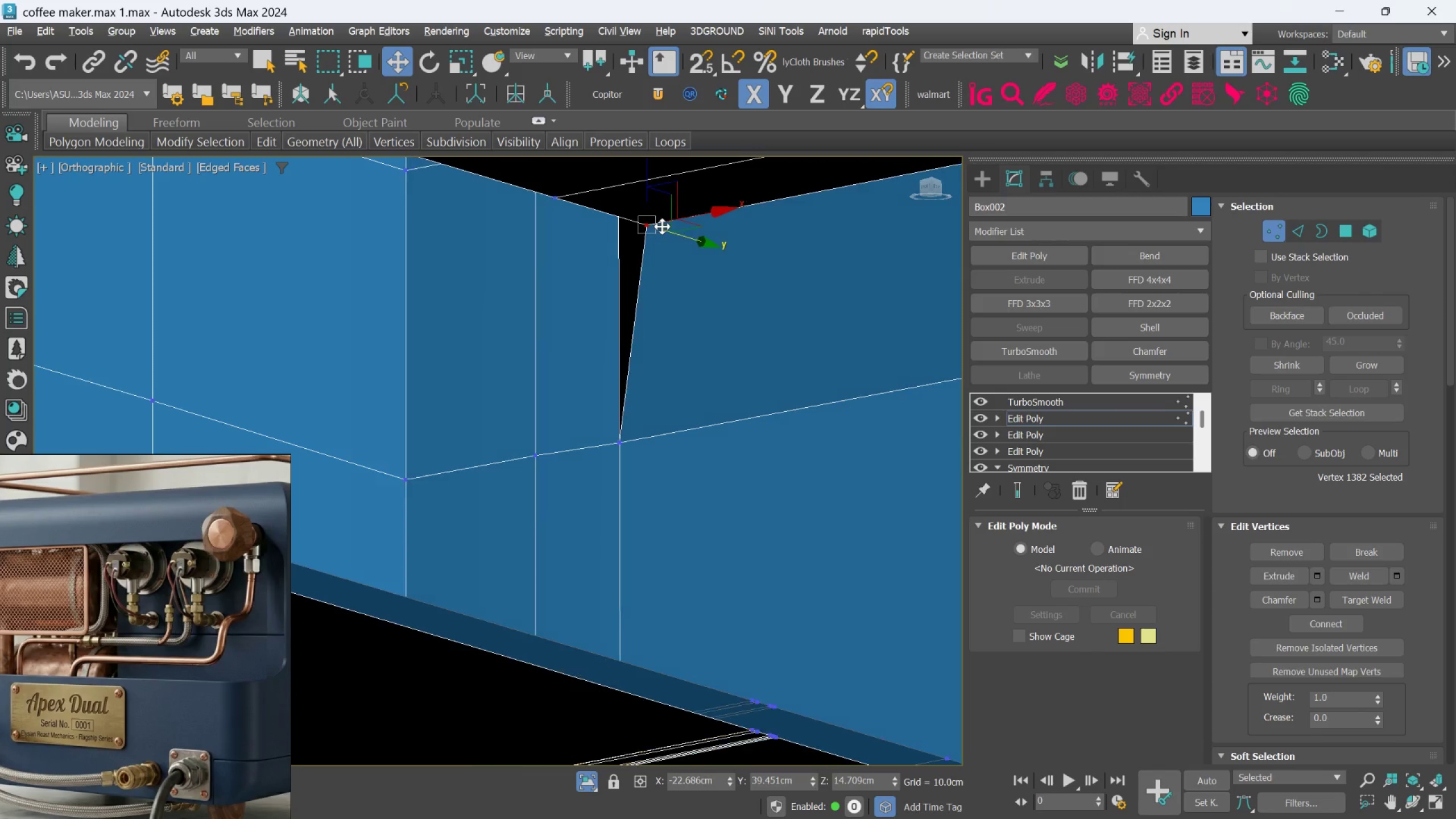 
hold_key(key=AltLeft, duration=1.03)
 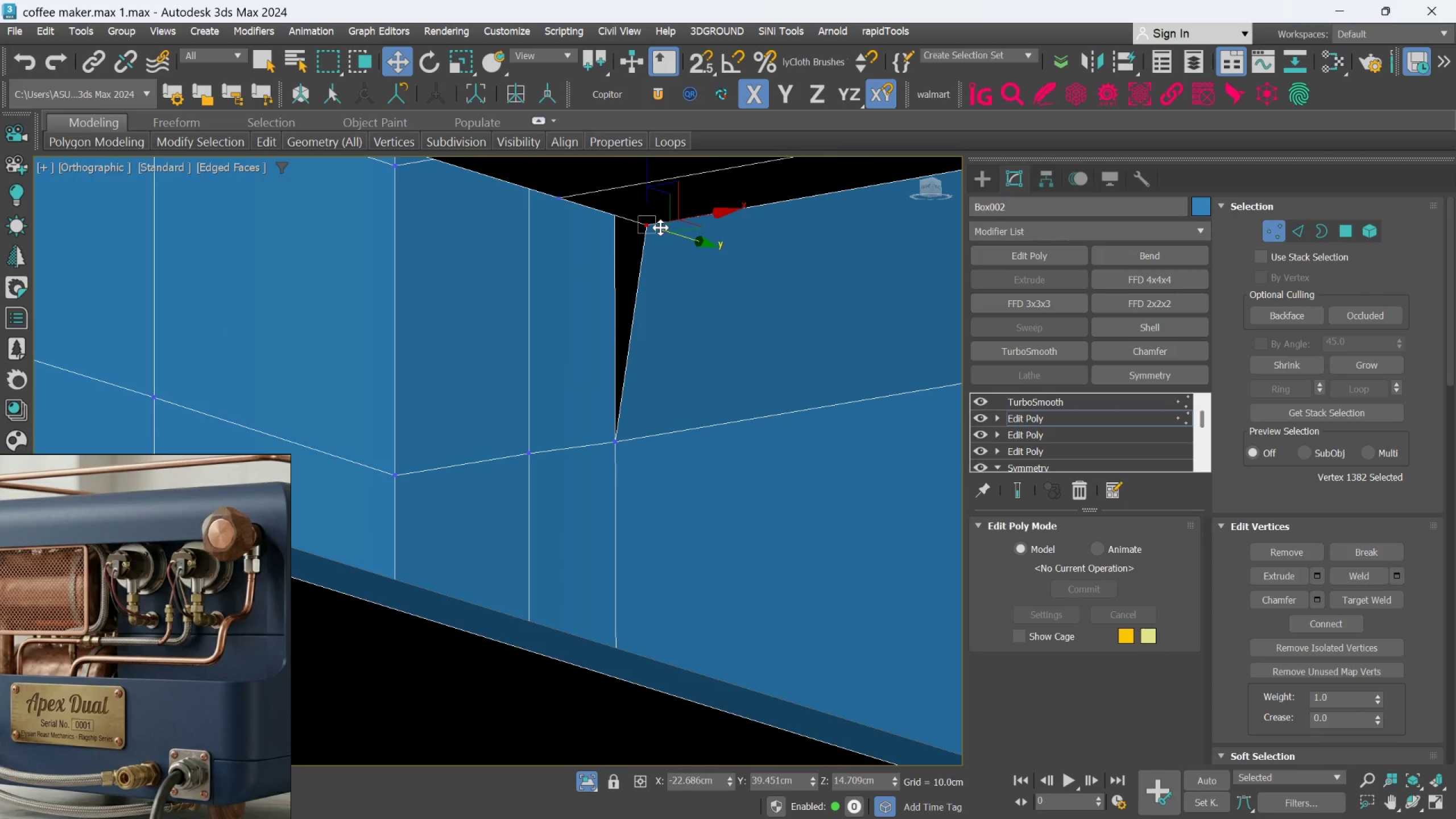 
key(Alt+1)
 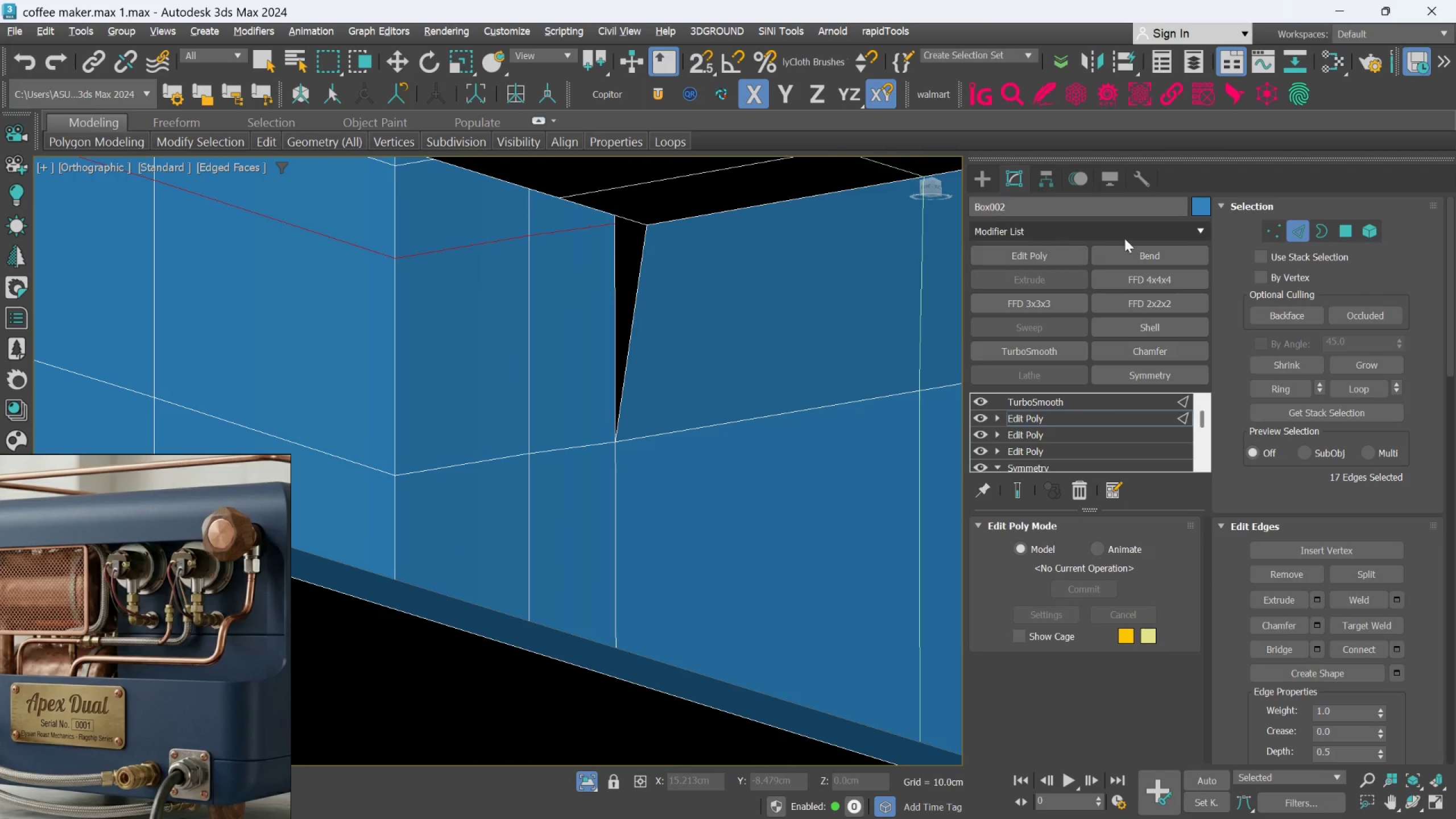 
key(Alt+1)
 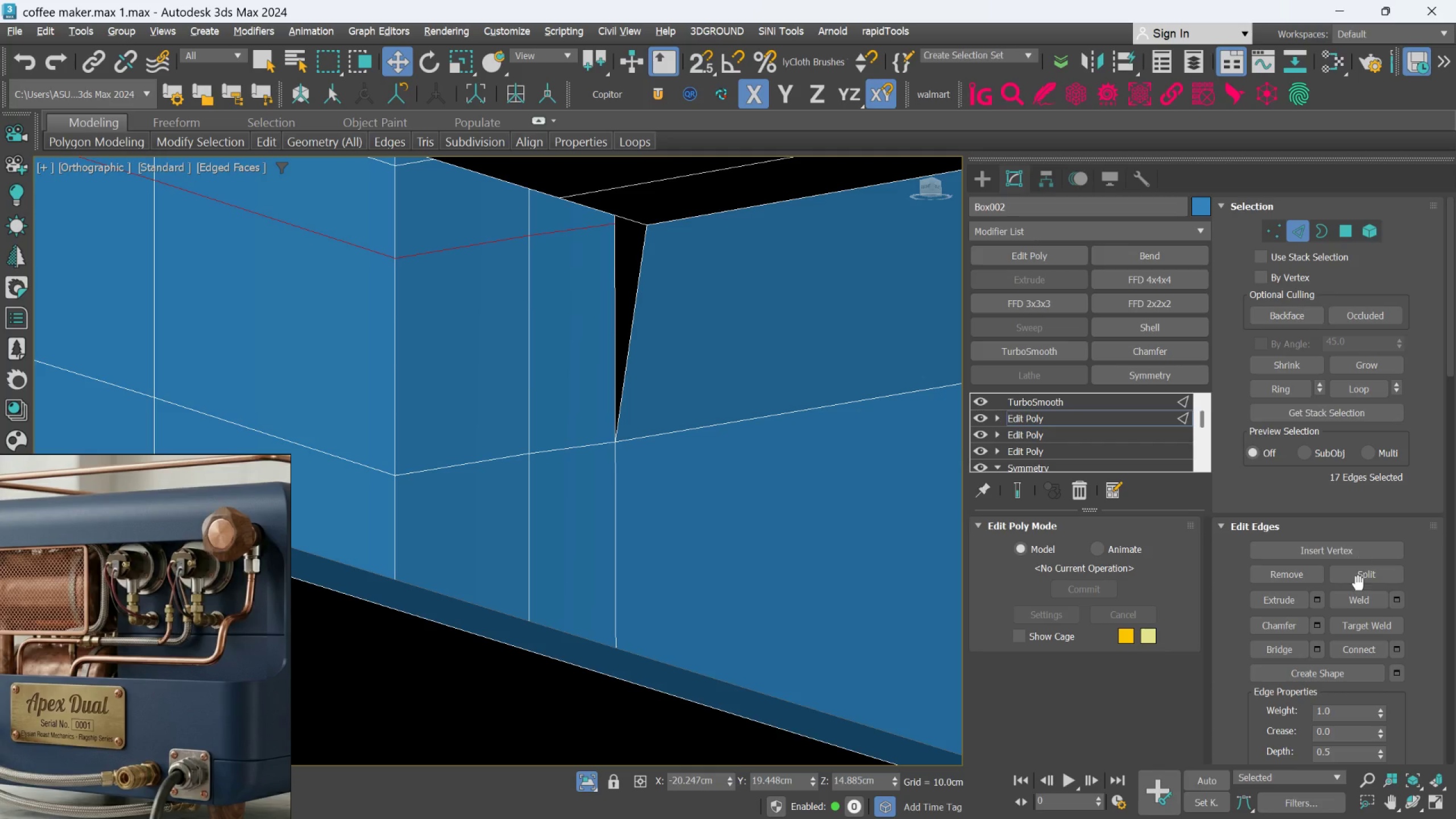 
left_click_drag(start_coordinate=[1360, 621], to_coordinate=[1350, 610])
 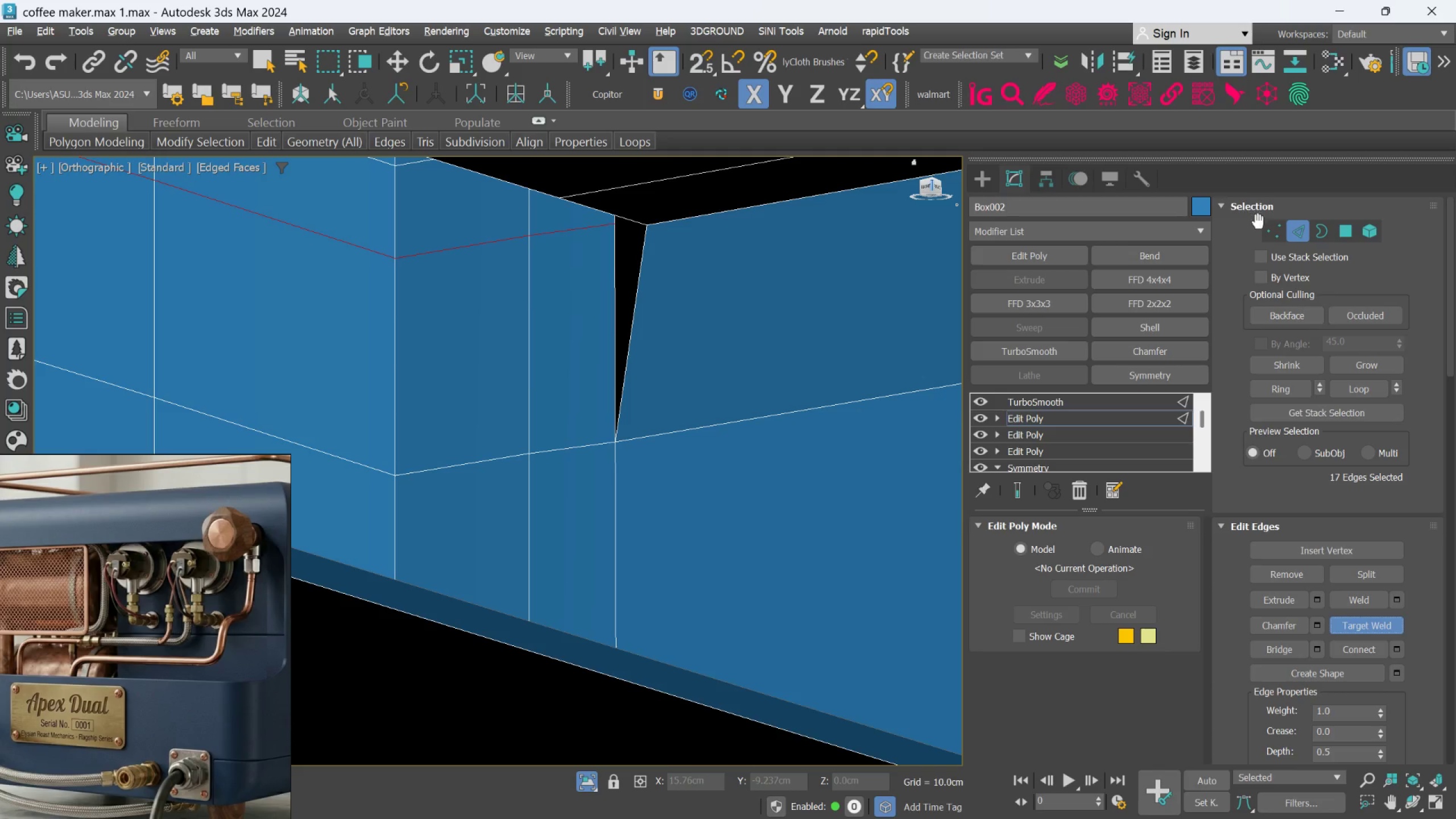 
left_click([1273, 225])
 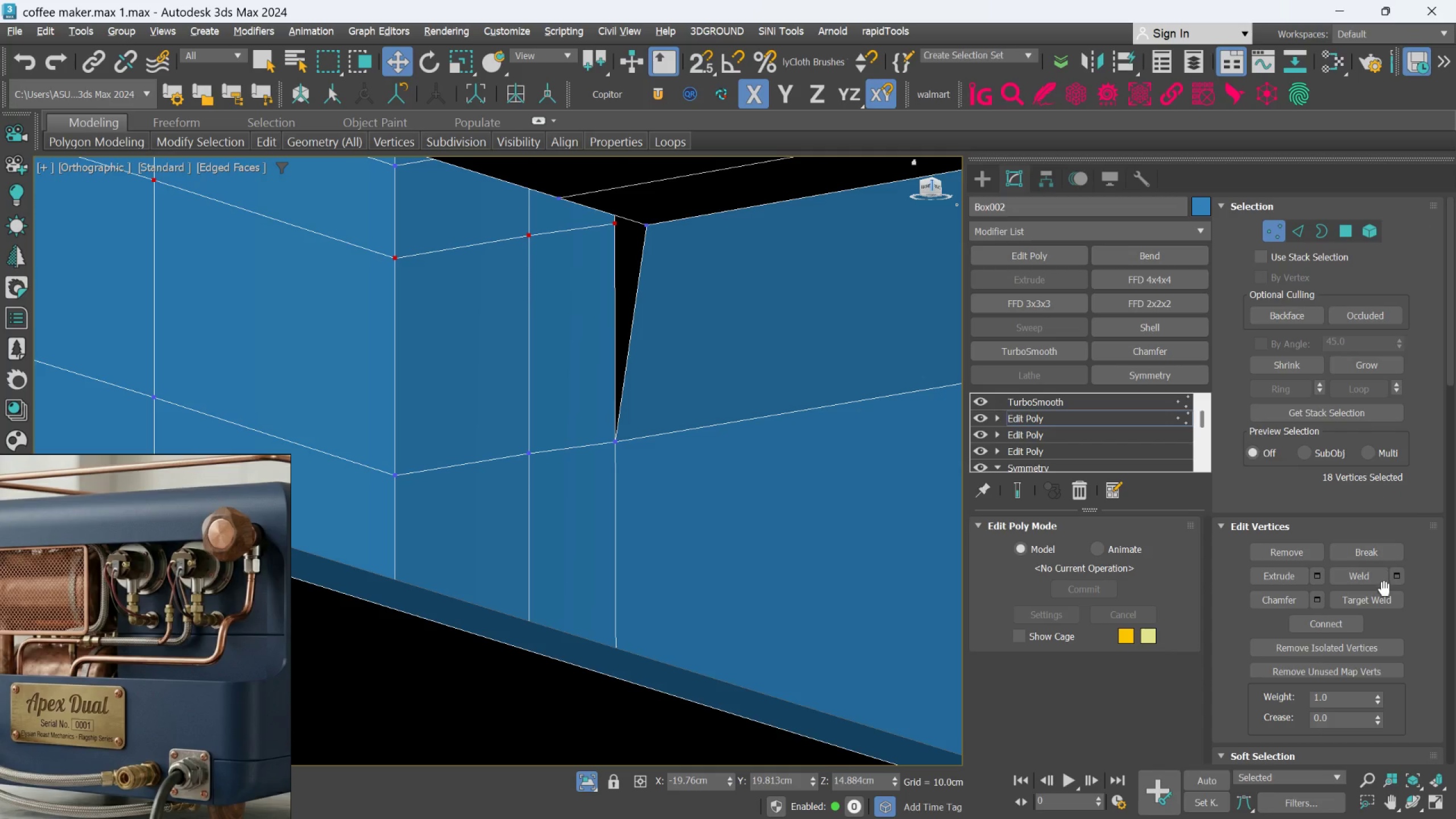 
left_click_drag(start_coordinate=[1380, 601], to_coordinate=[1366, 585])
 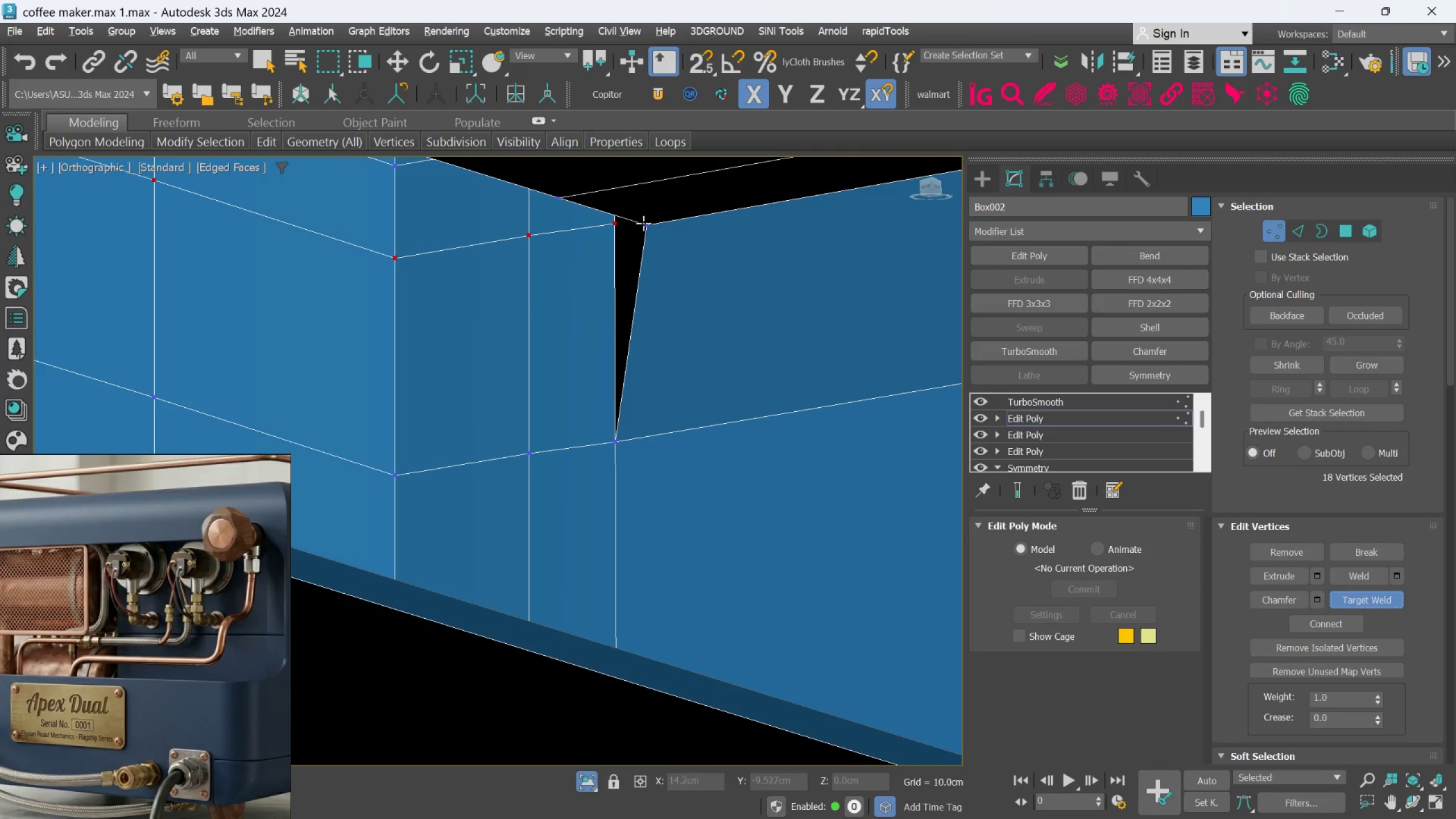 
left_click([643, 222])
 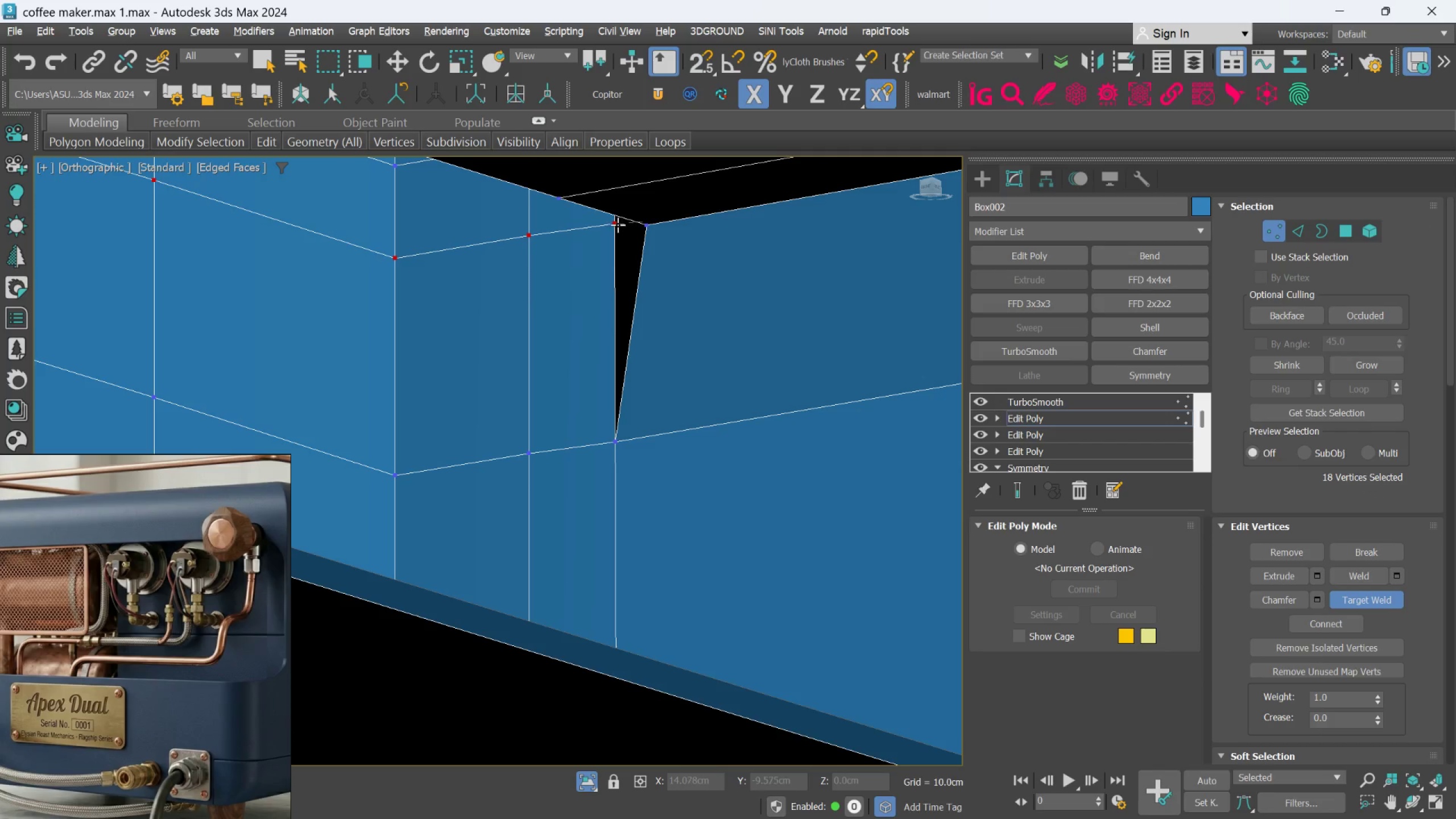 
left_click([618, 225])
 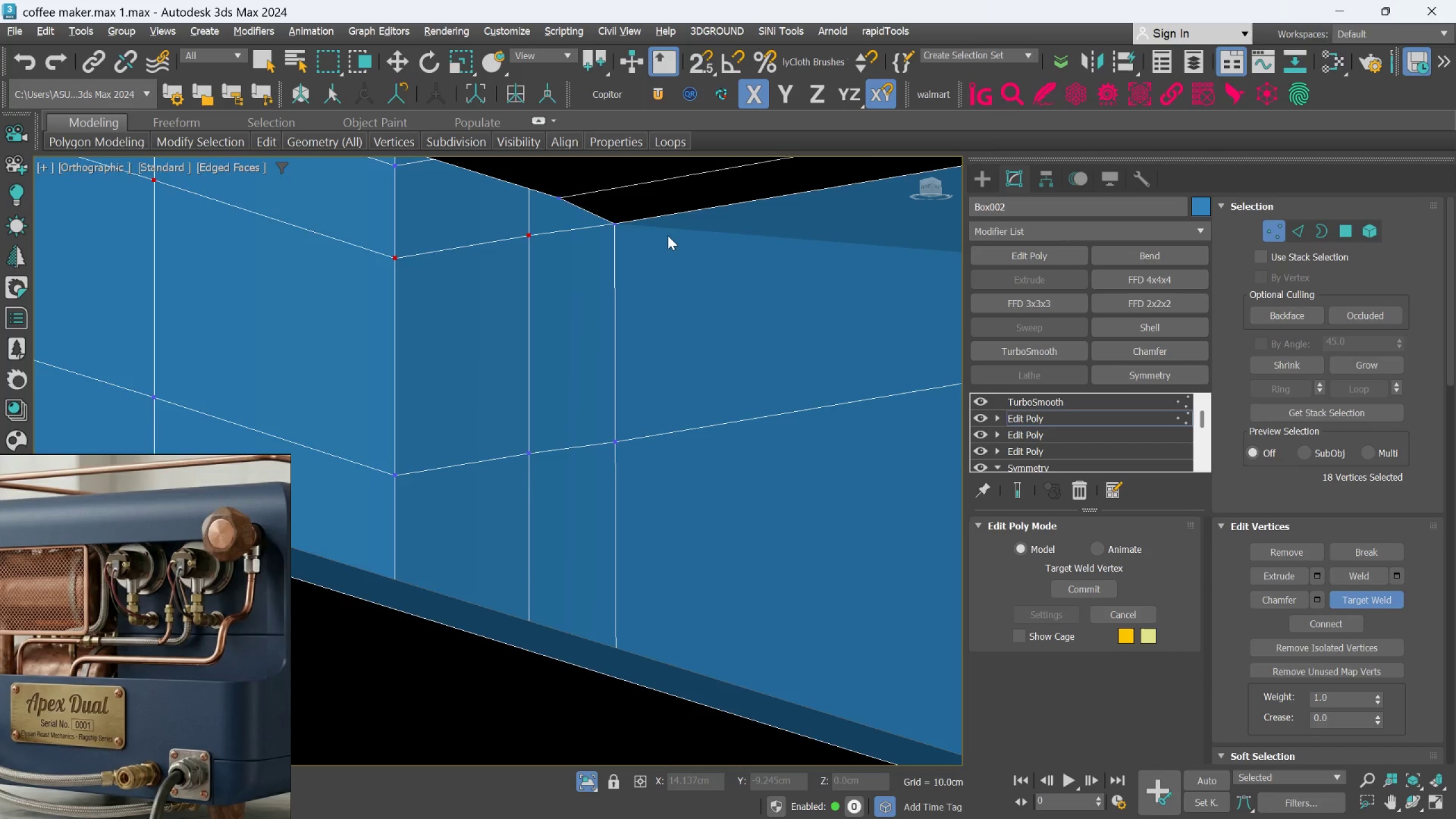 
hold_key(key=AltLeft, duration=1.5)
 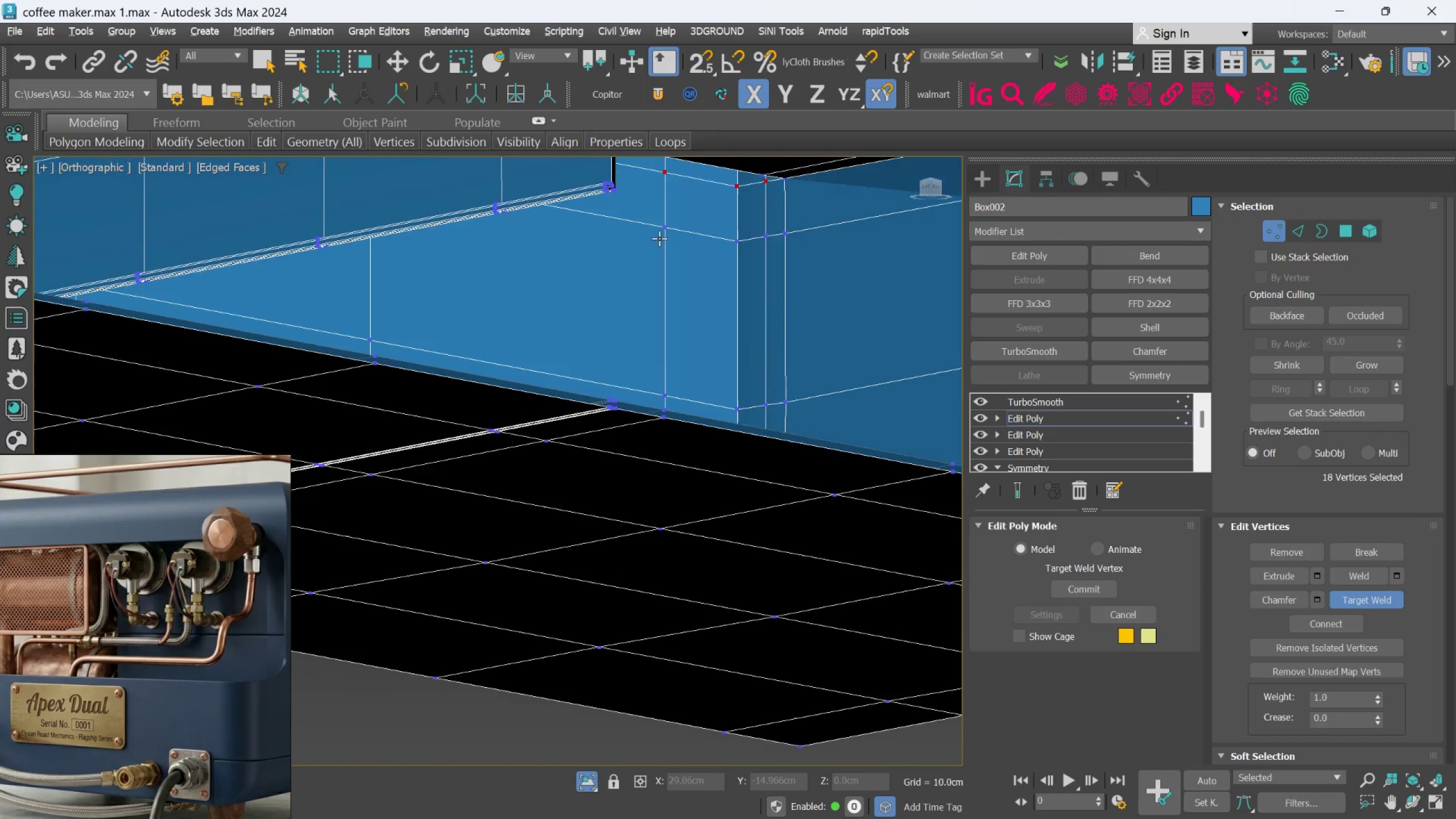 
scroll: coordinate [668, 235], scroll_direction: down, amount: 4.0
 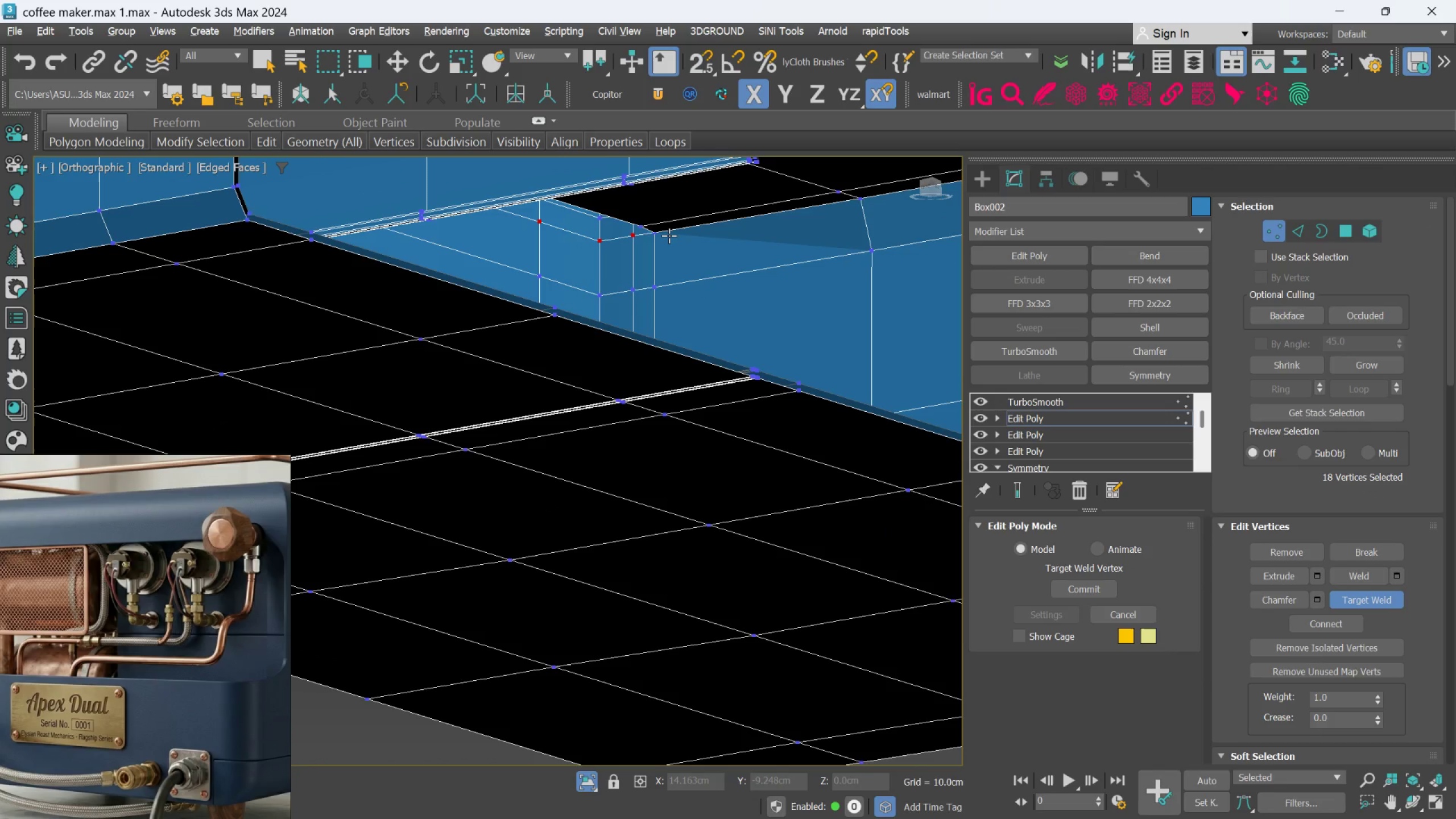 
key(Alt+AltLeft)
 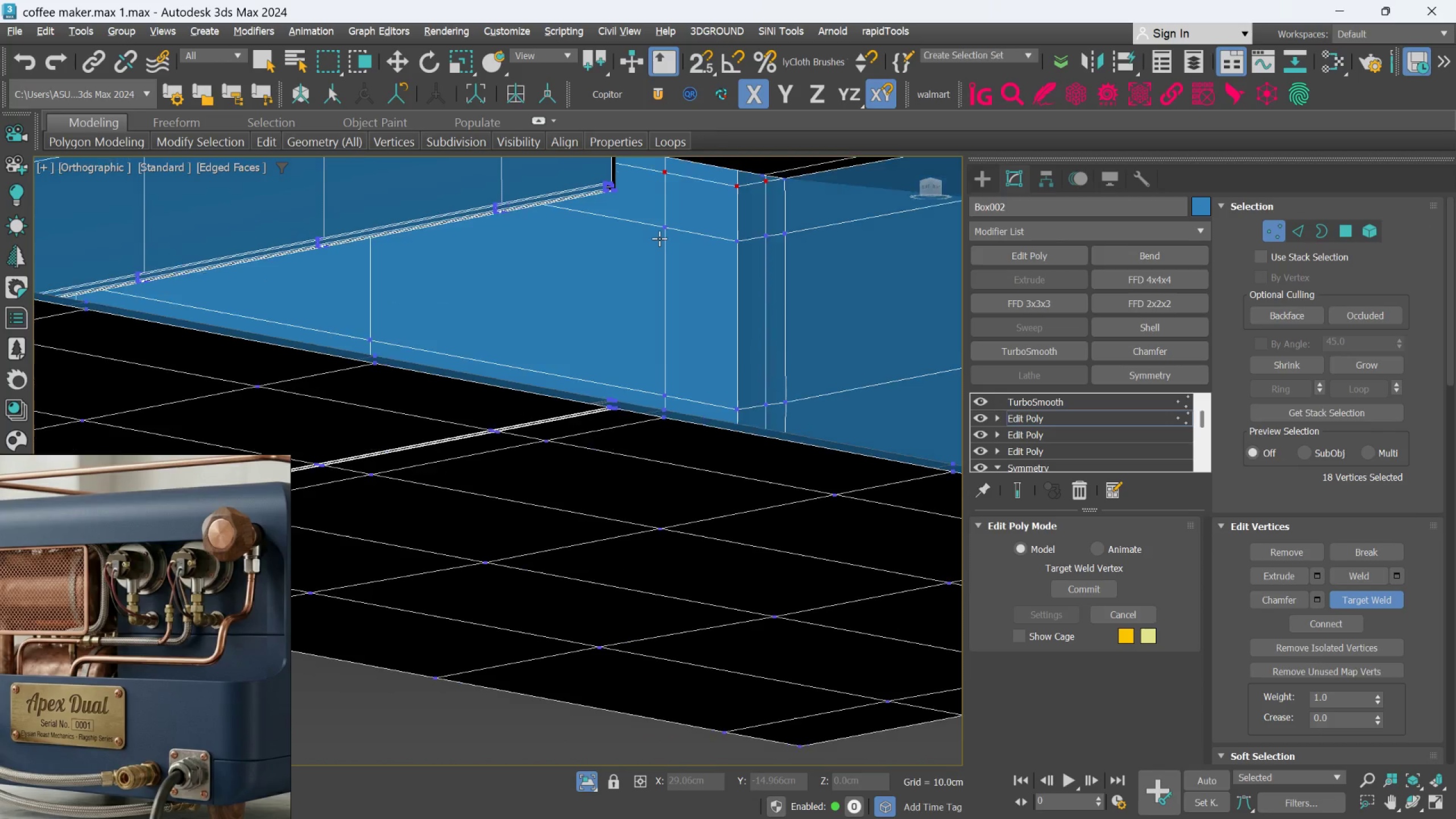 
key(Alt+AltLeft)
 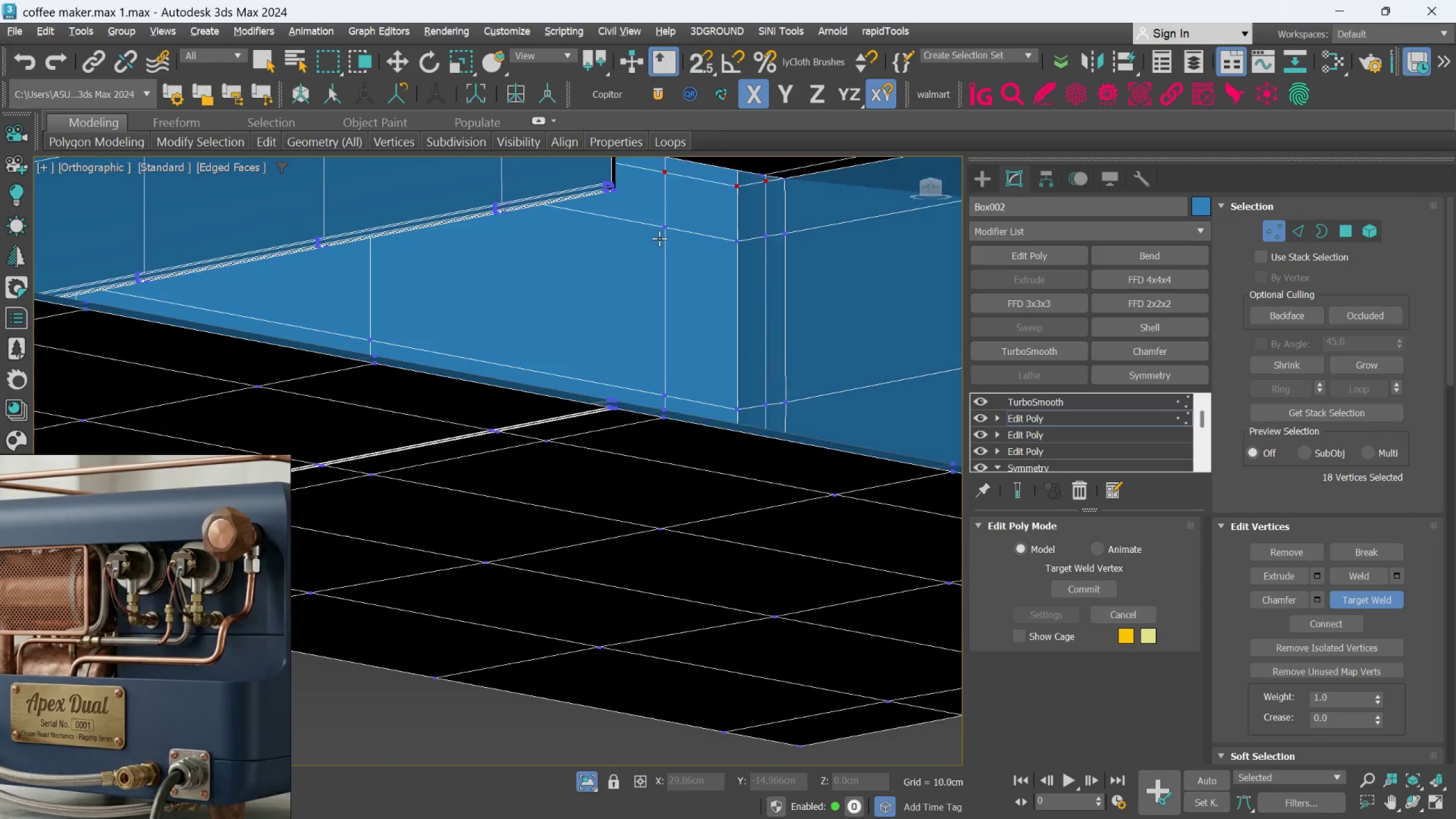 
key(Alt+AltLeft)
 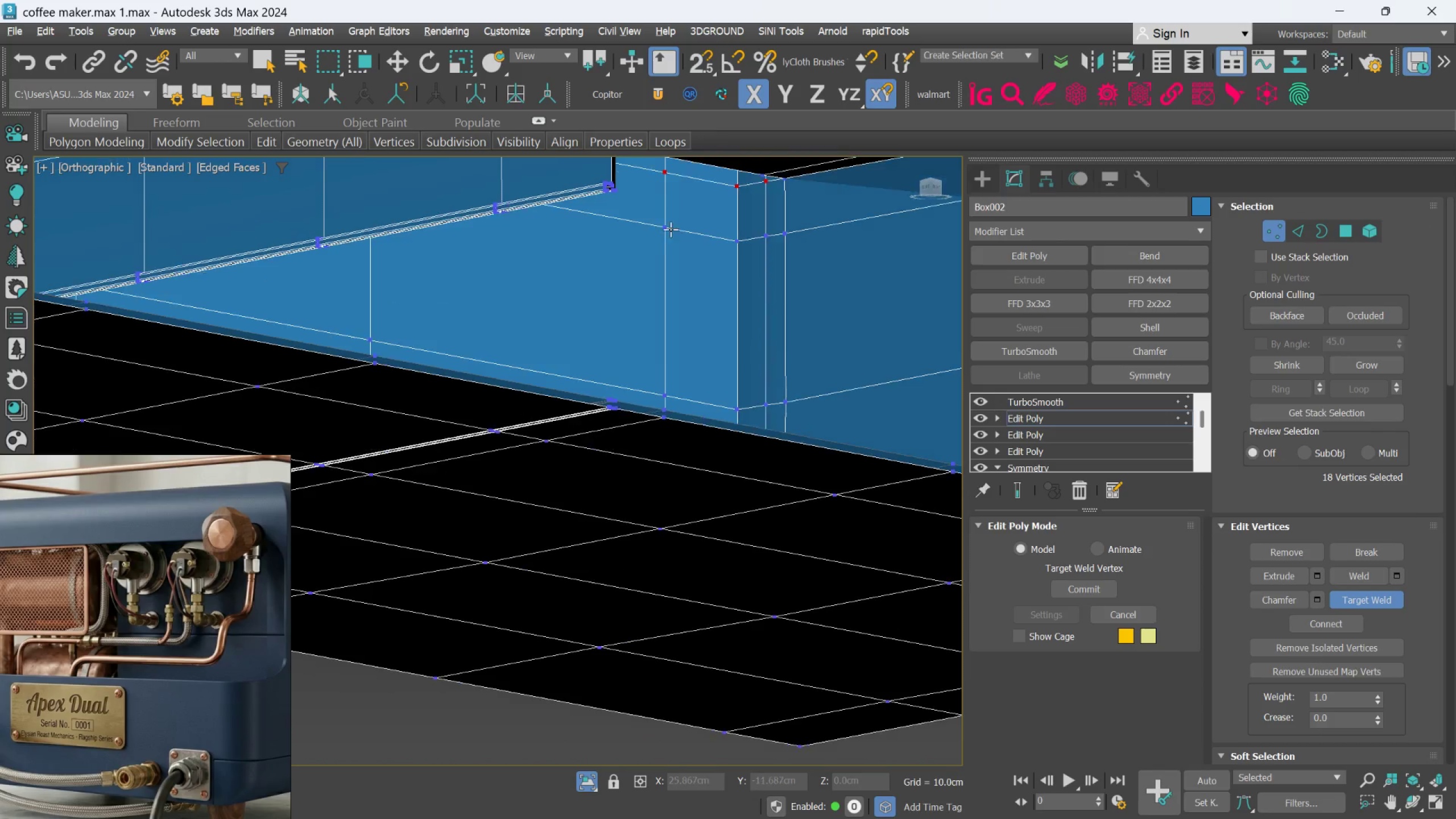 
key(Alt+AltLeft)
 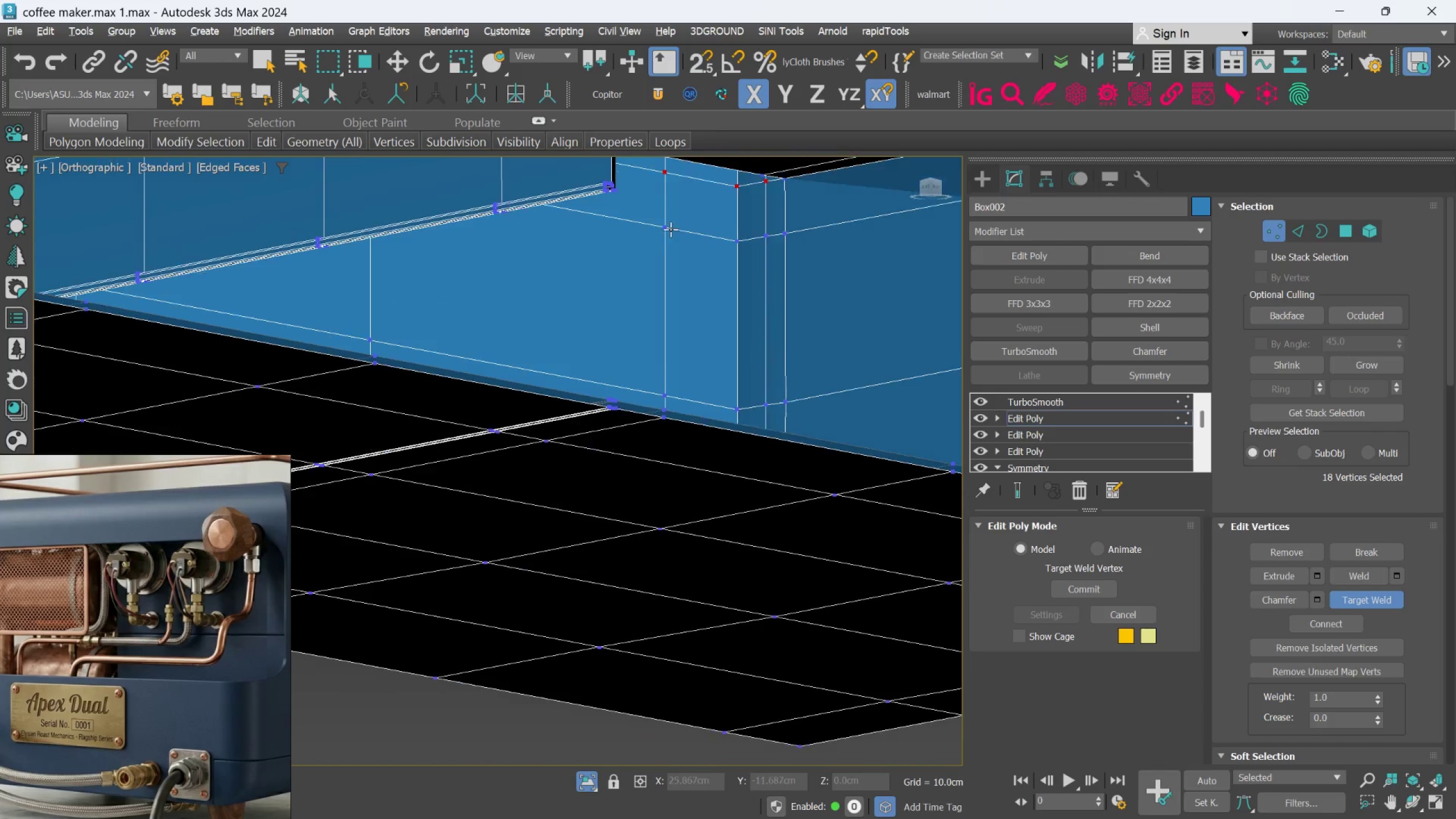 
key(Alt+AltLeft)
 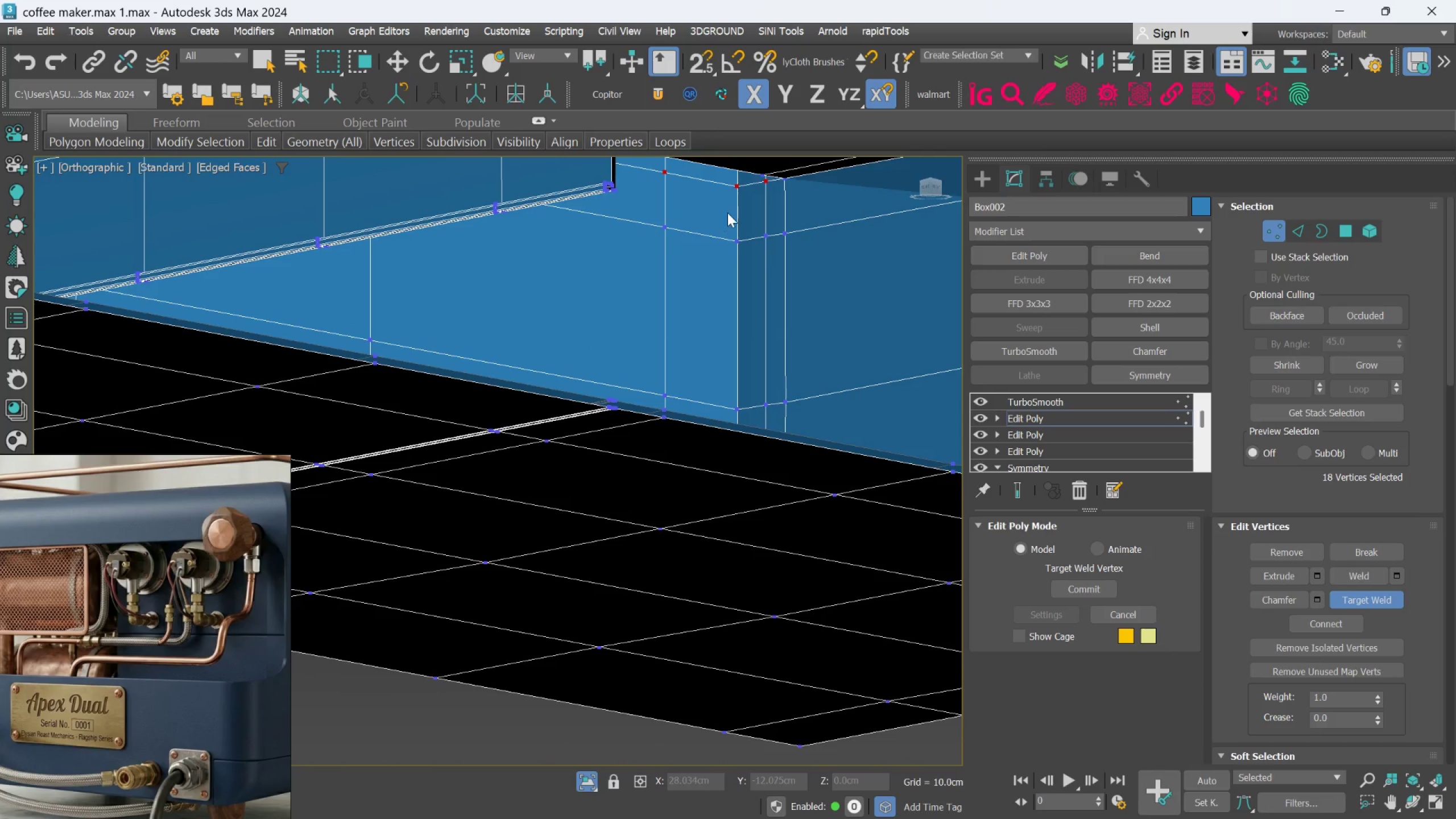 
hold_key(key=AltLeft, duration=0.73)
 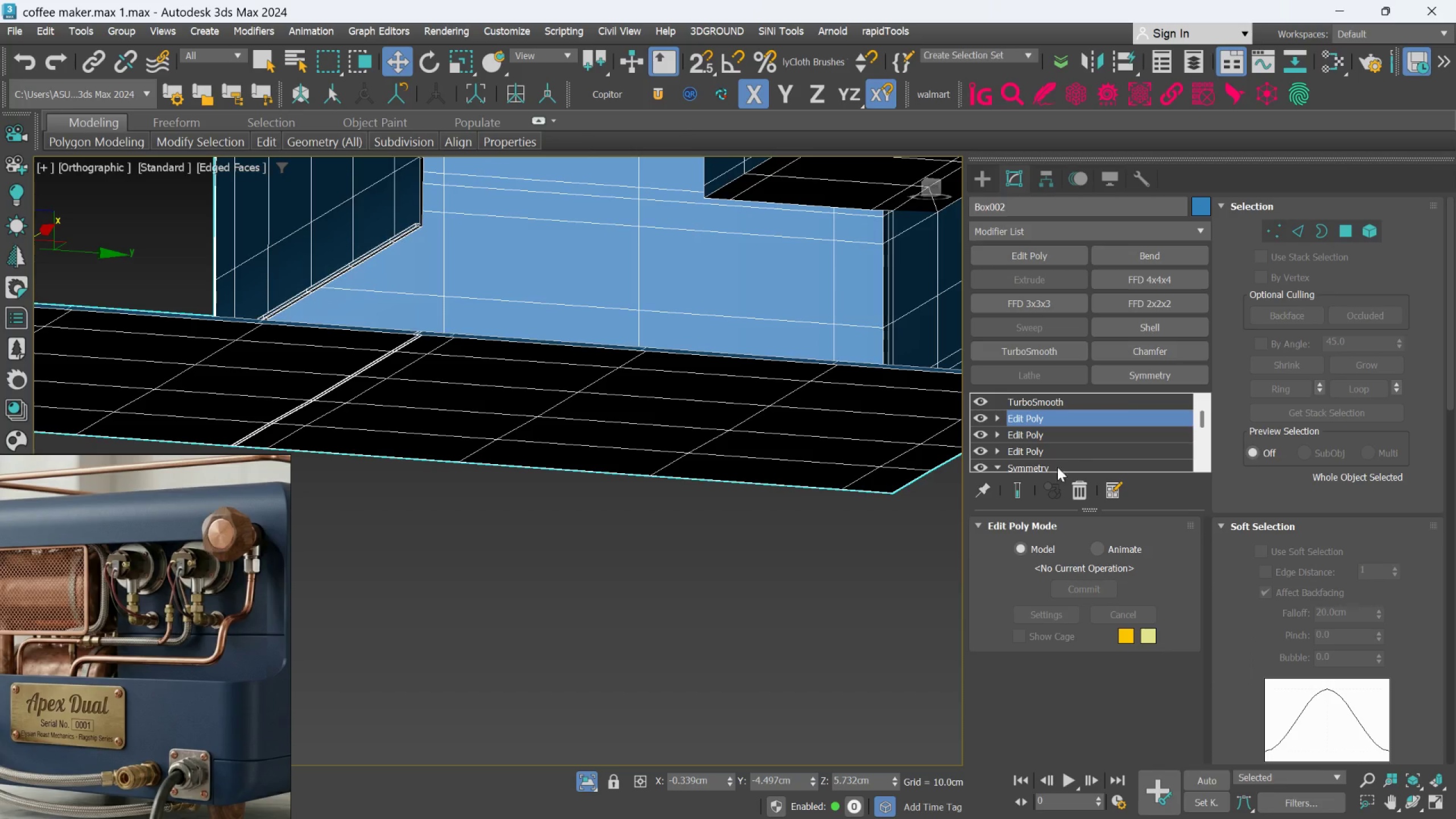 
scroll: coordinate [727, 213], scroll_direction: down, amount: 2.0
 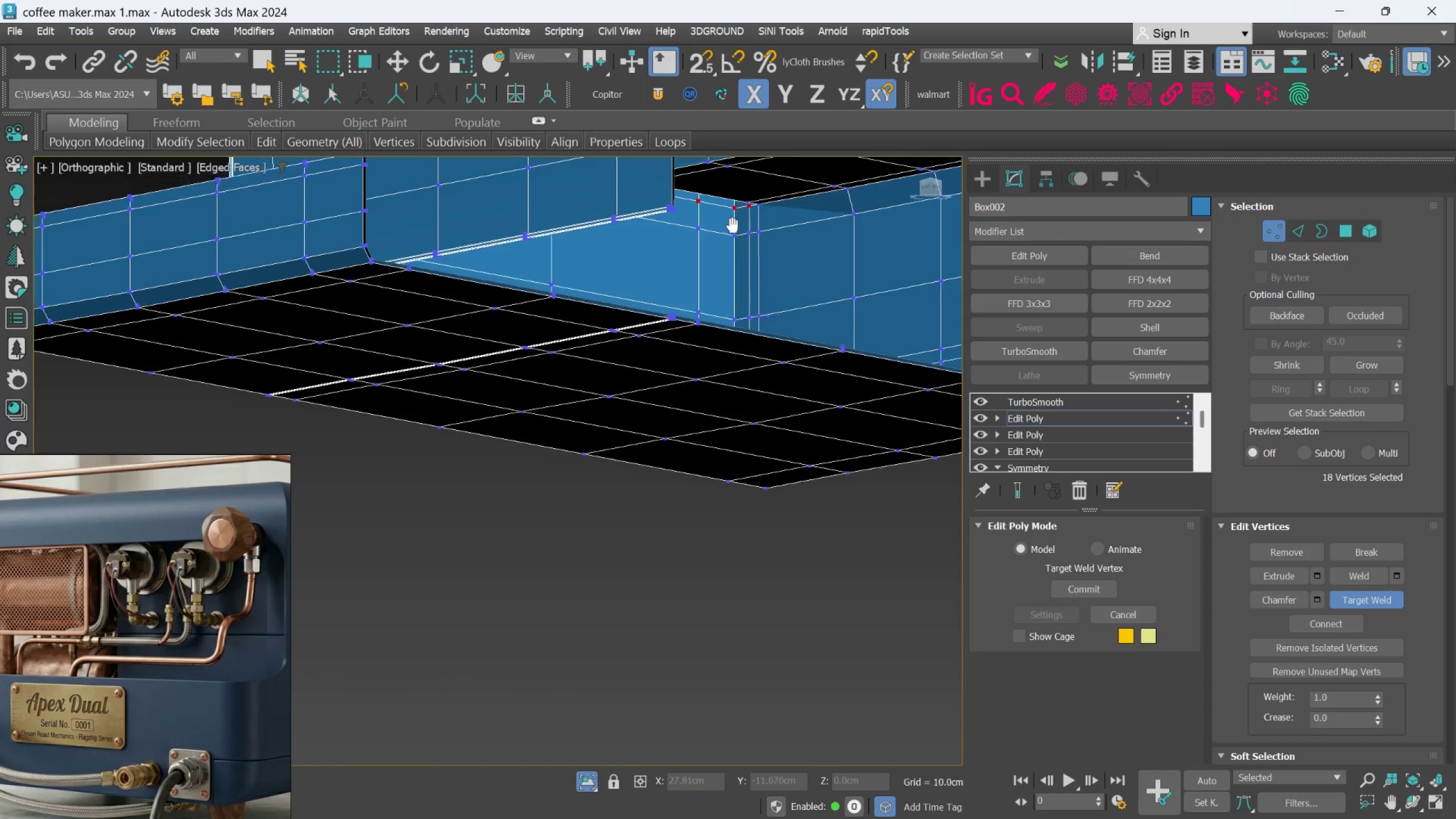 
left_click([1019, 491])
 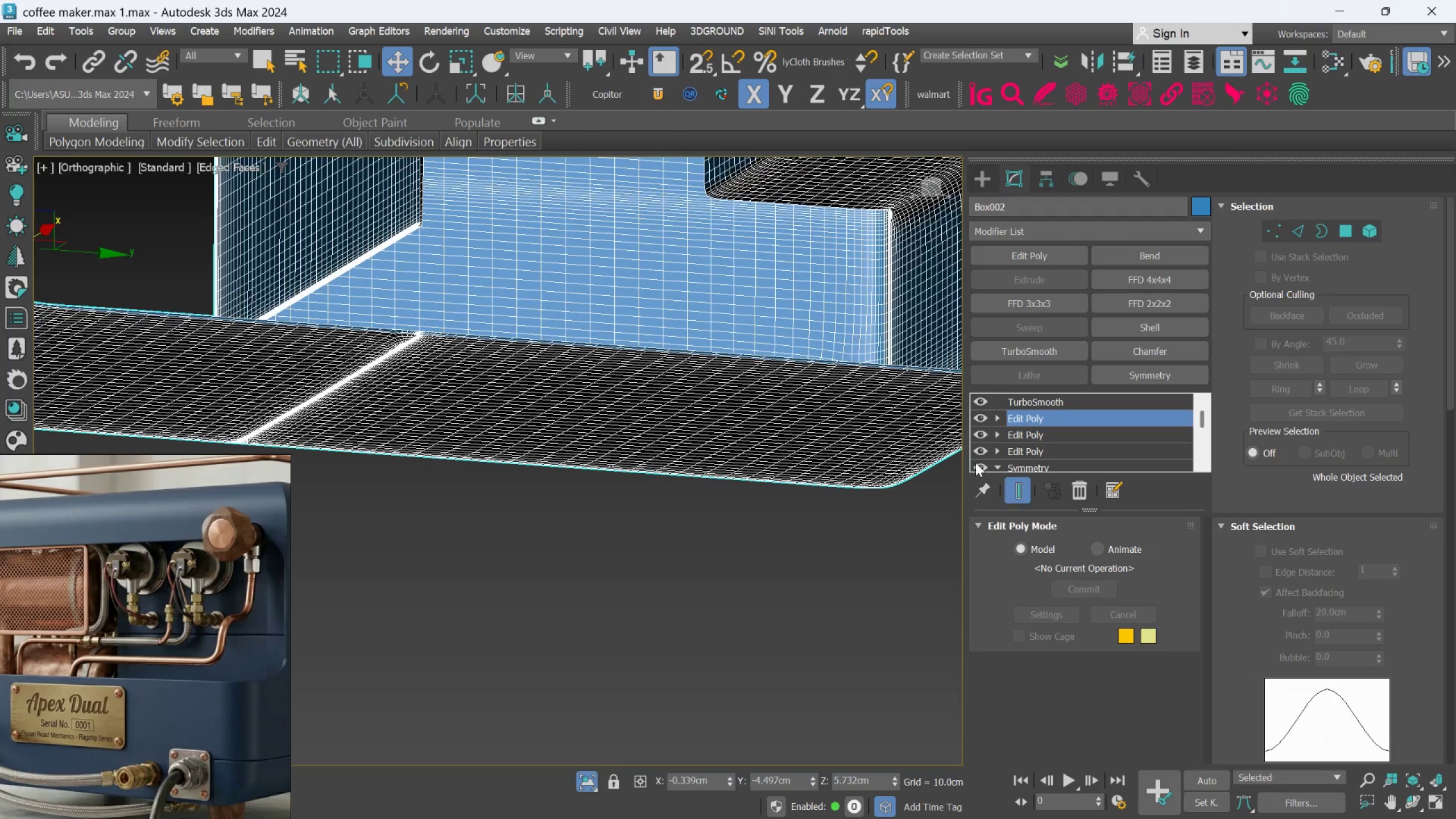 
hold_key(key=AltLeft, duration=0.92)
 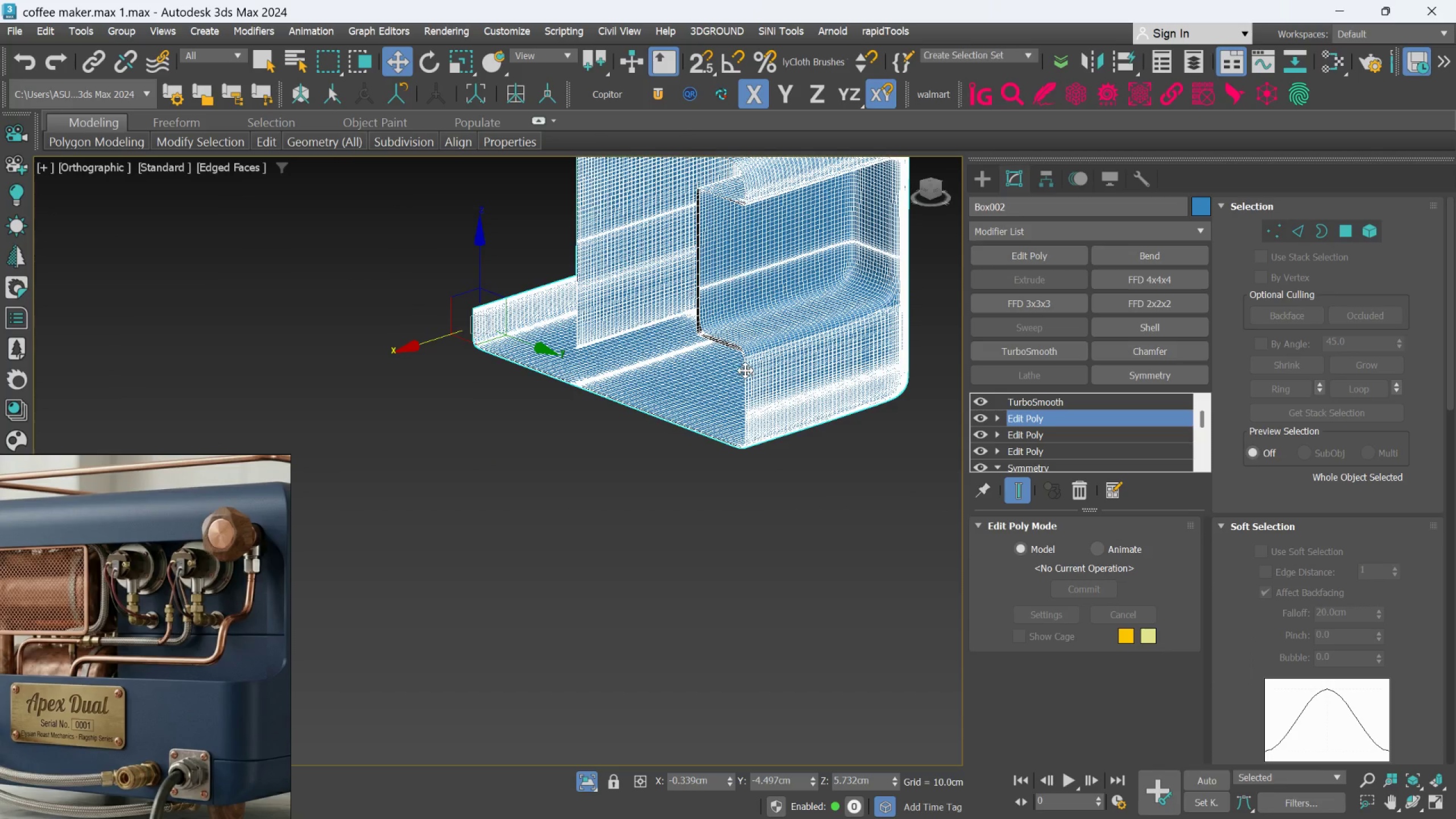 
scroll: coordinate [826, 362], scroll_direction: down, amount: 3.0
 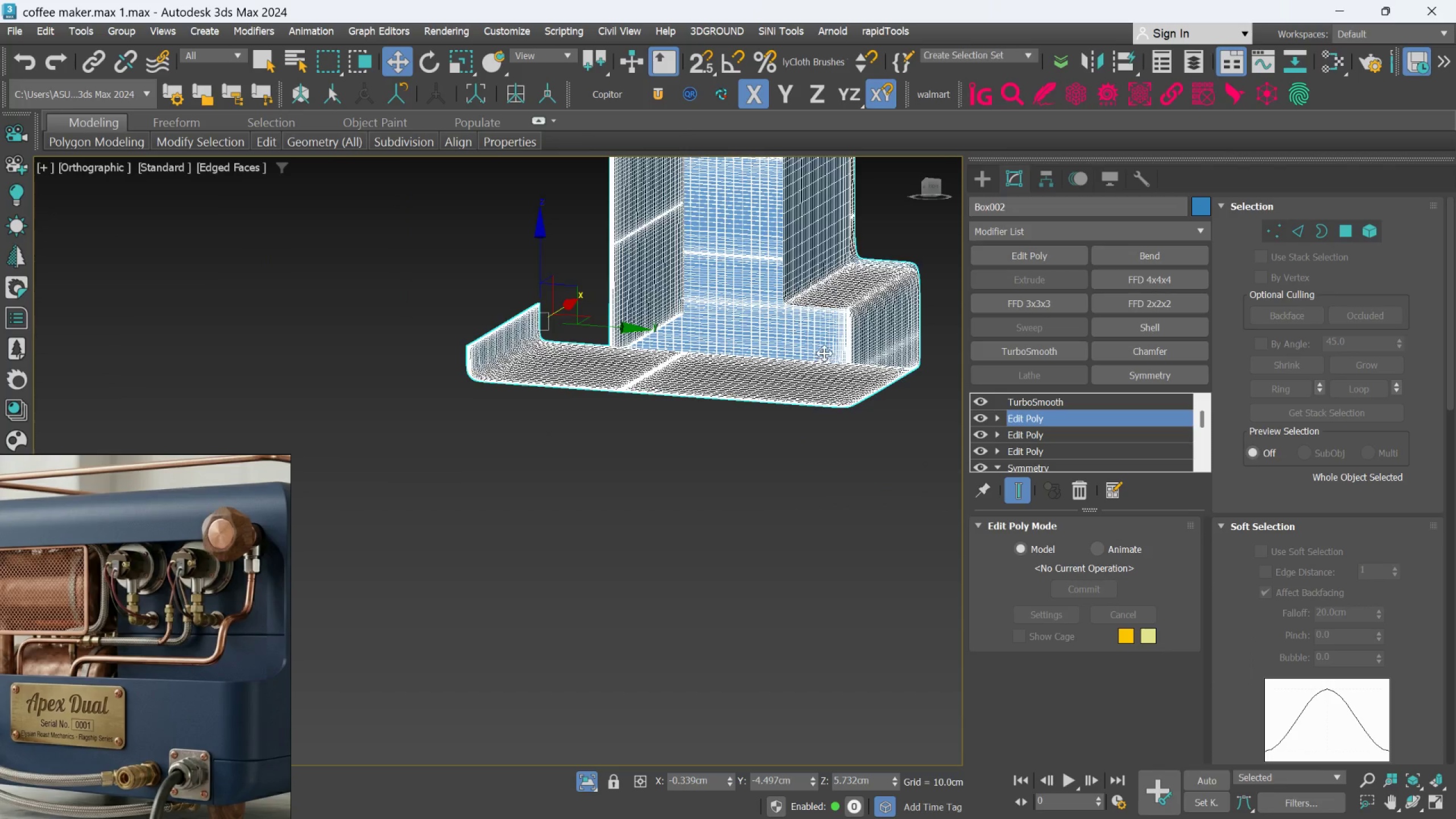 
key(F4)
 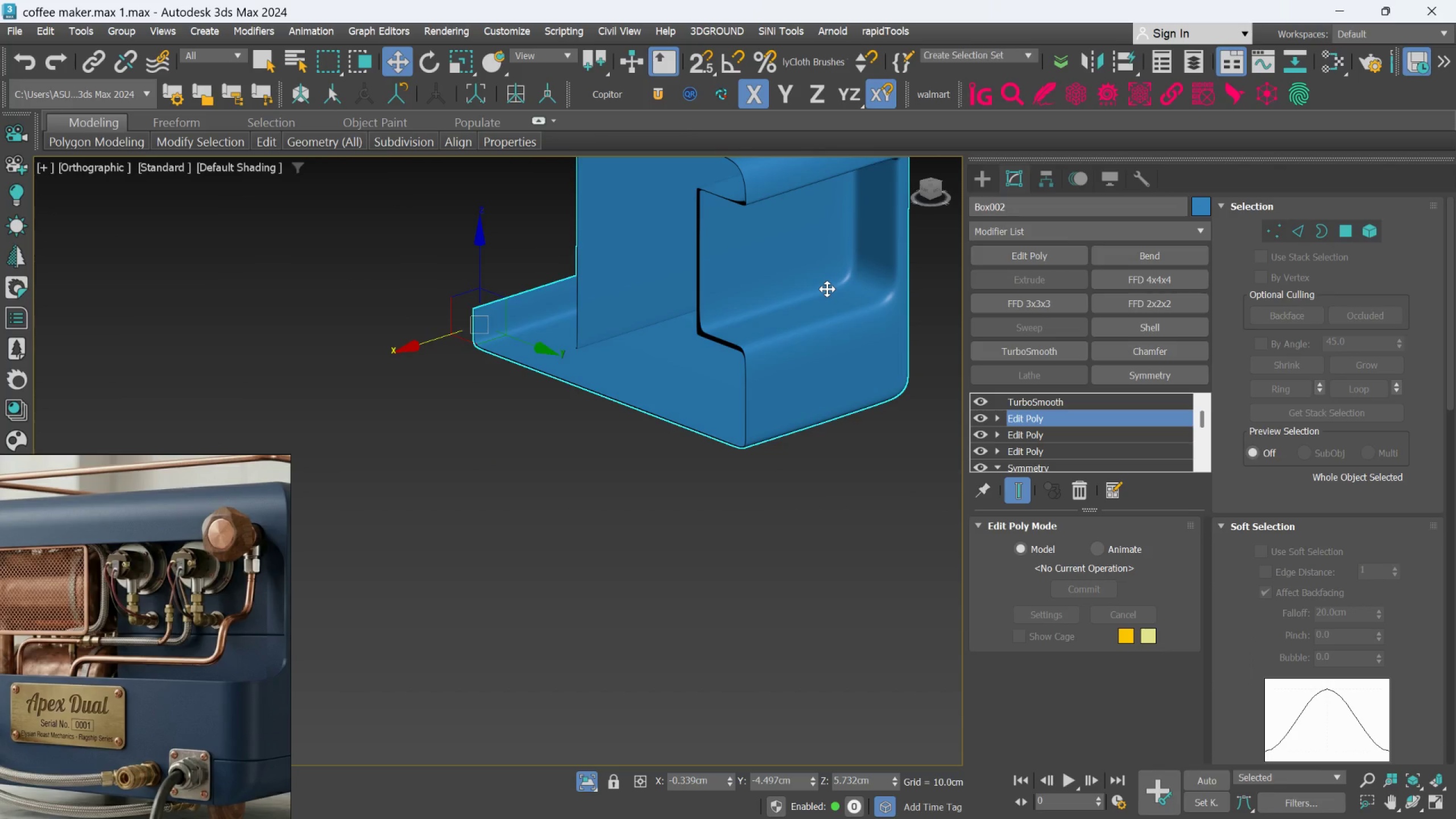 
hold_key(key=AltLeft, duration=0.81)
 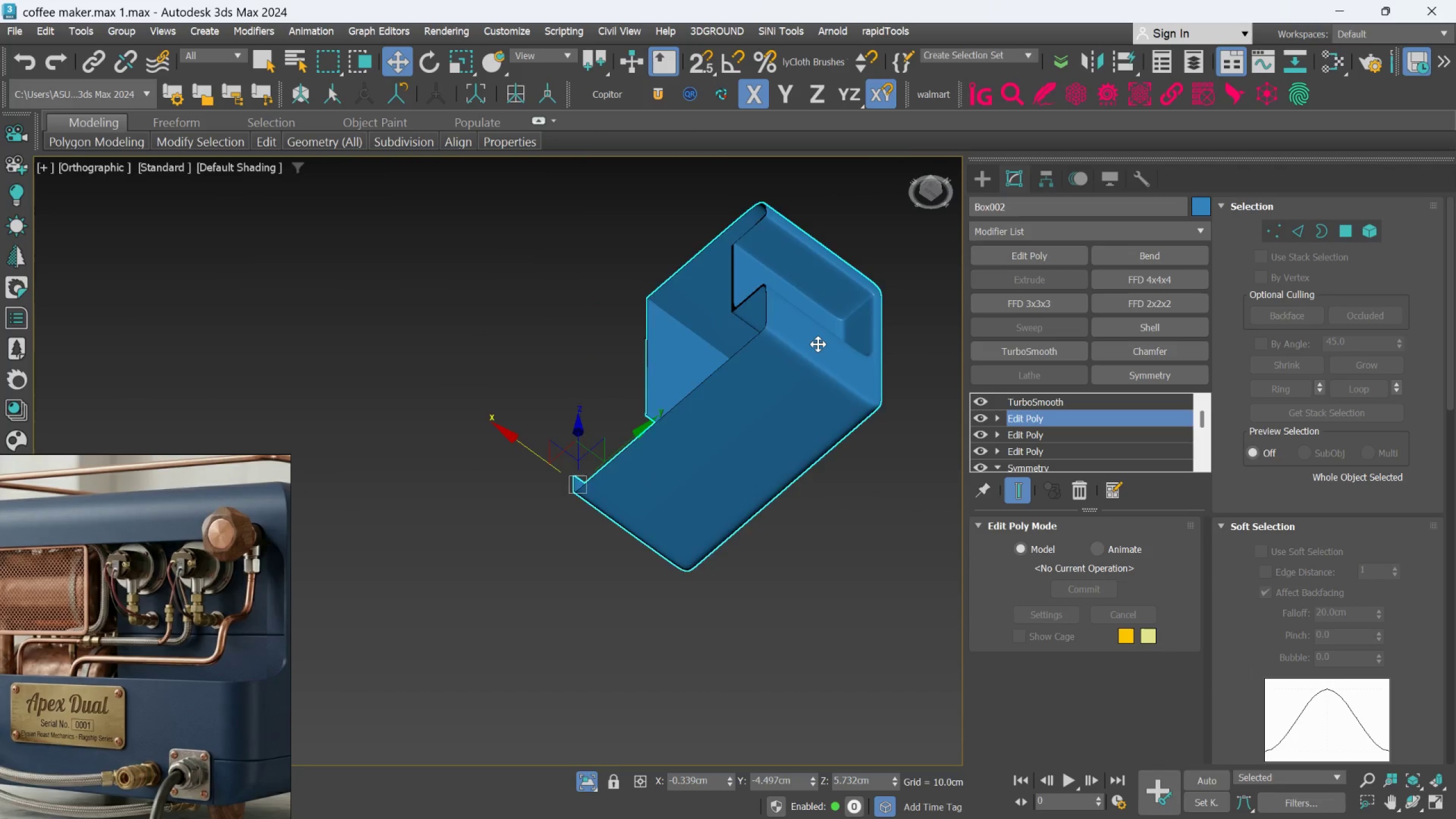 
scroll: coordinate [827, 289], scroll_direction: down, amount: 1.0
 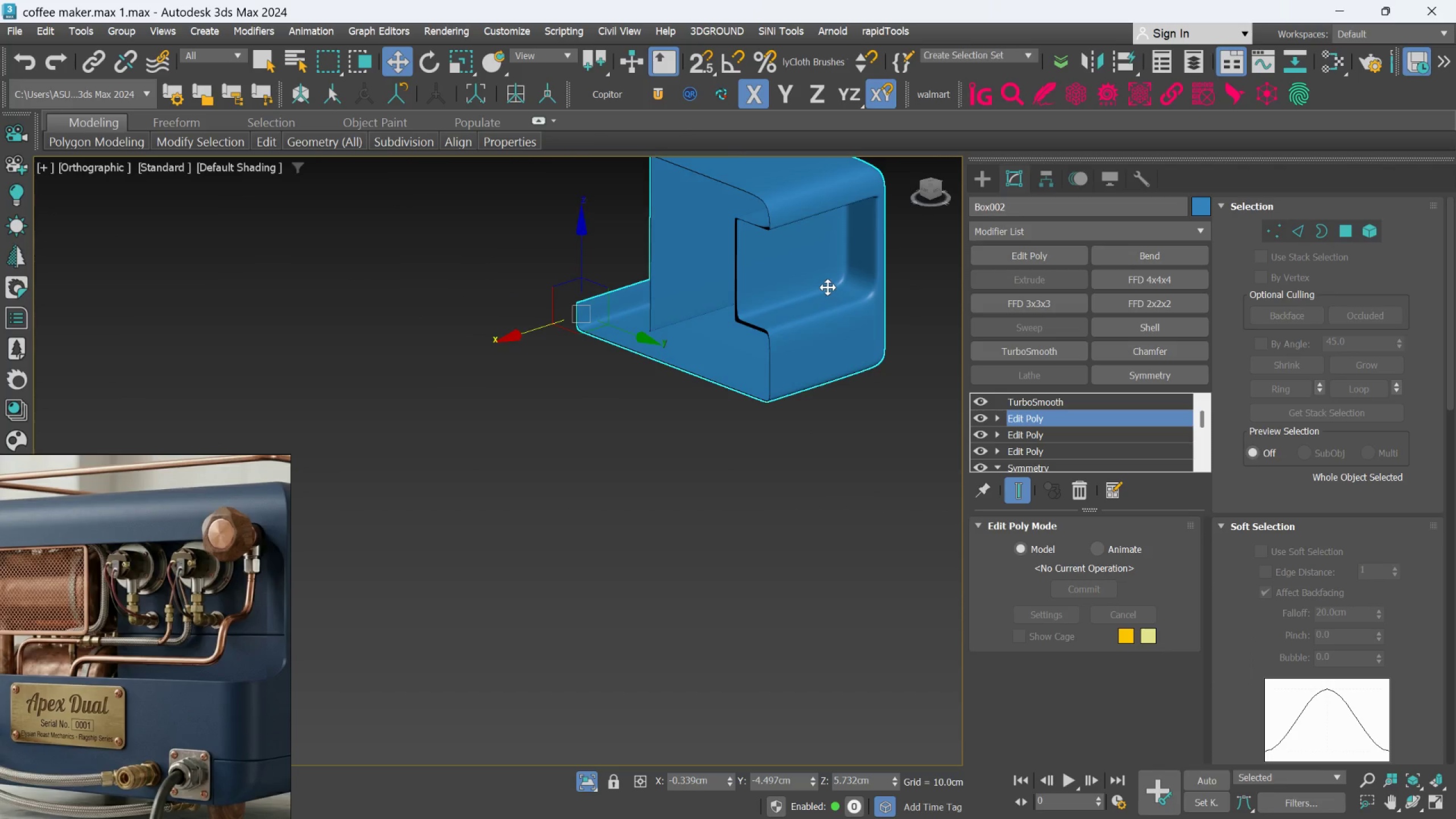 
hold_key(key=AltLeft, duration=0.77)
 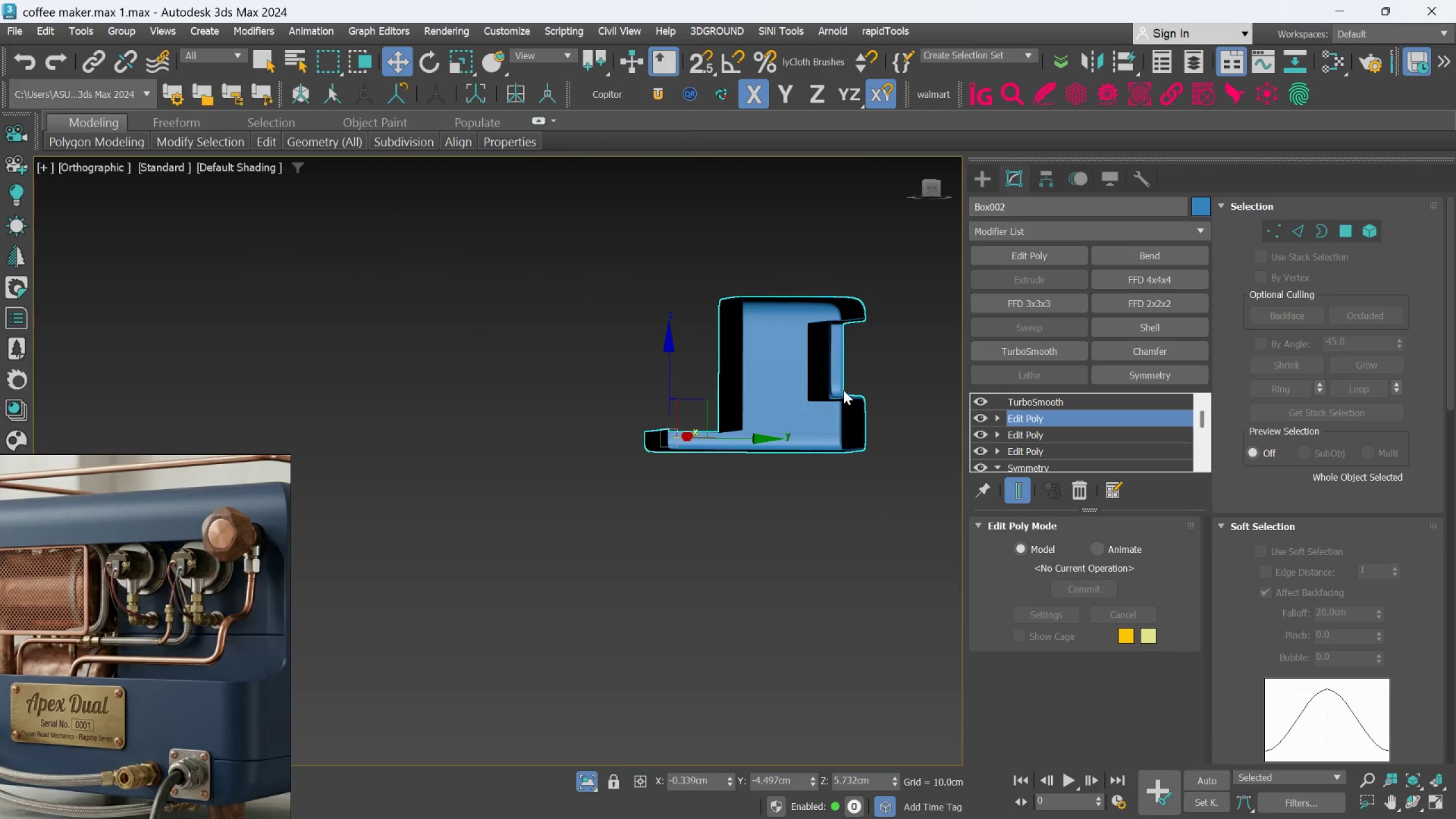 
scroll: coordinate [817, 345], scroll_direction: down, amount: 1.0
 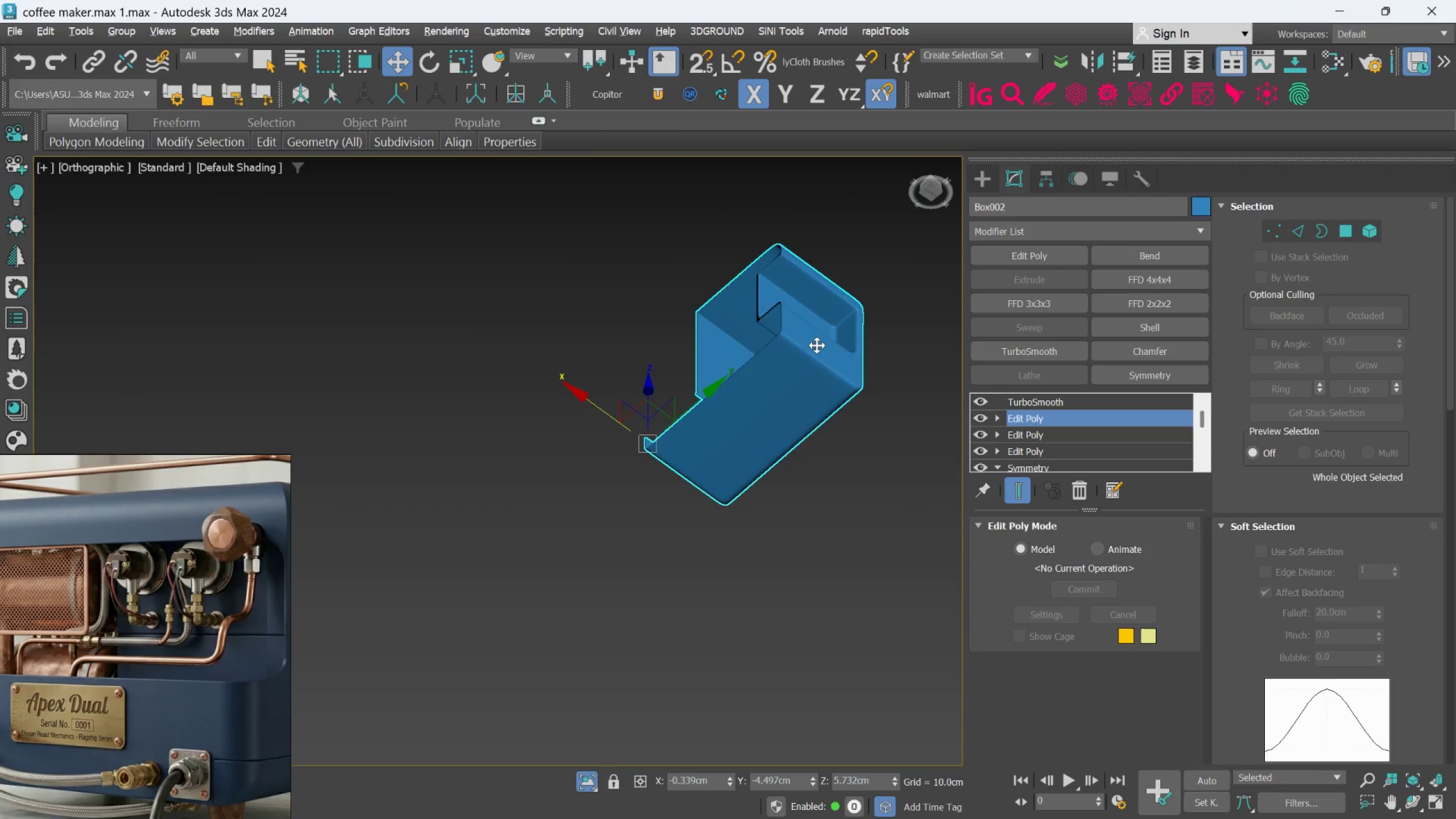 
hold_key(key=AltLeft, duration=0.61)
 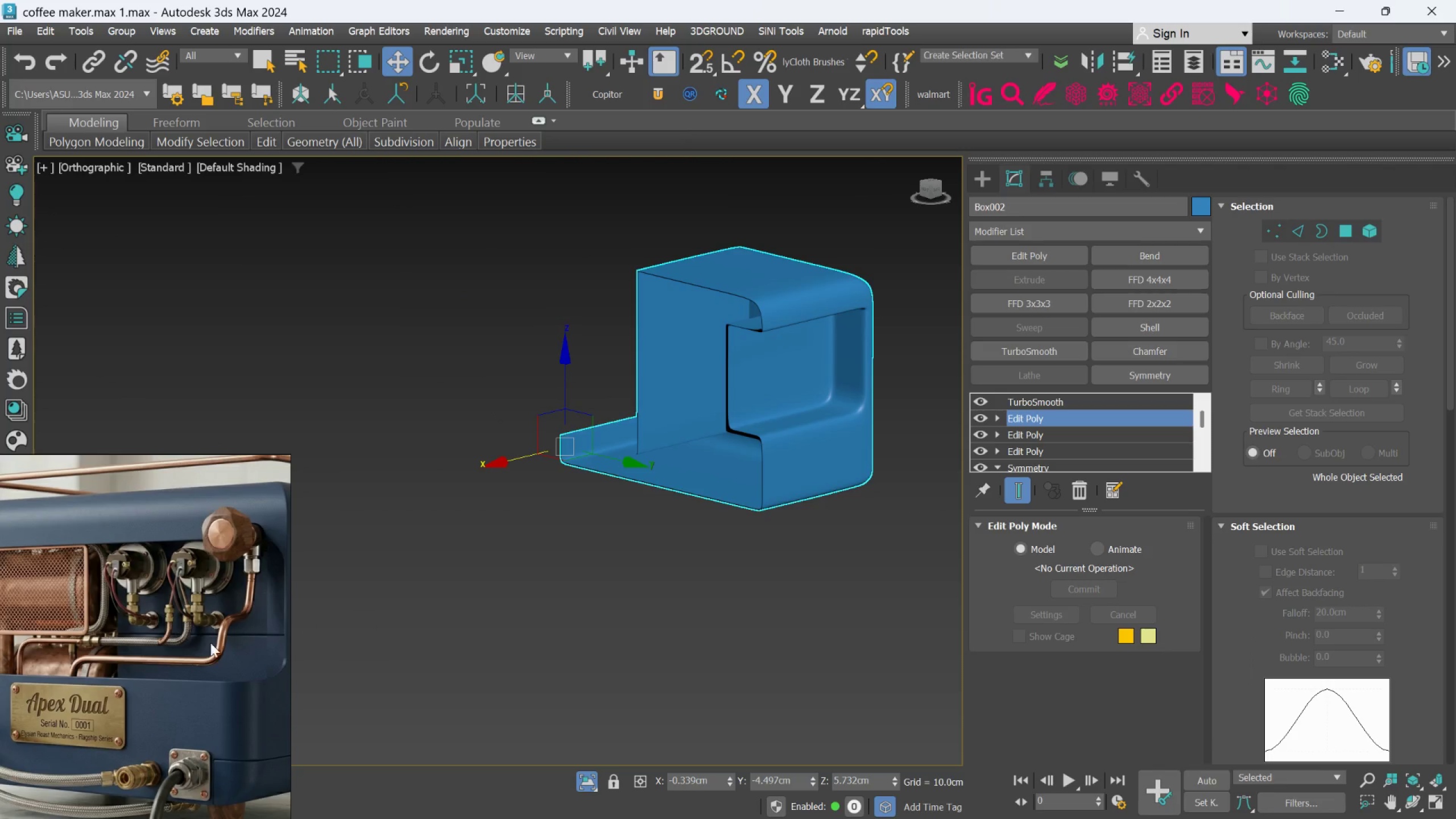 
scroll: coordinate [843, 390], scroll_direction: up, amount: 1.0
 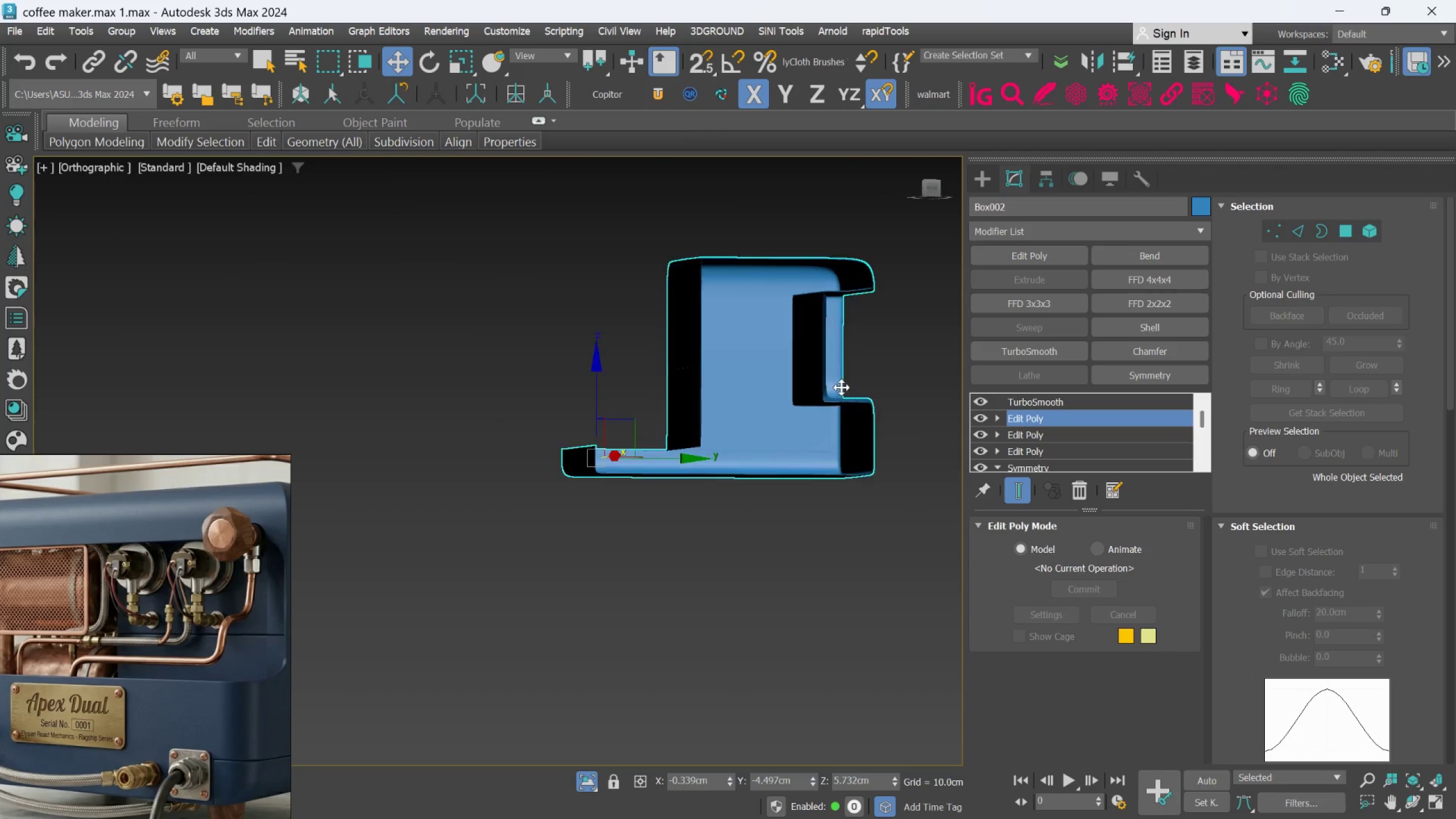 
scroll: coordinate [209, 642], scroll_direction: down, amount: 2.0
 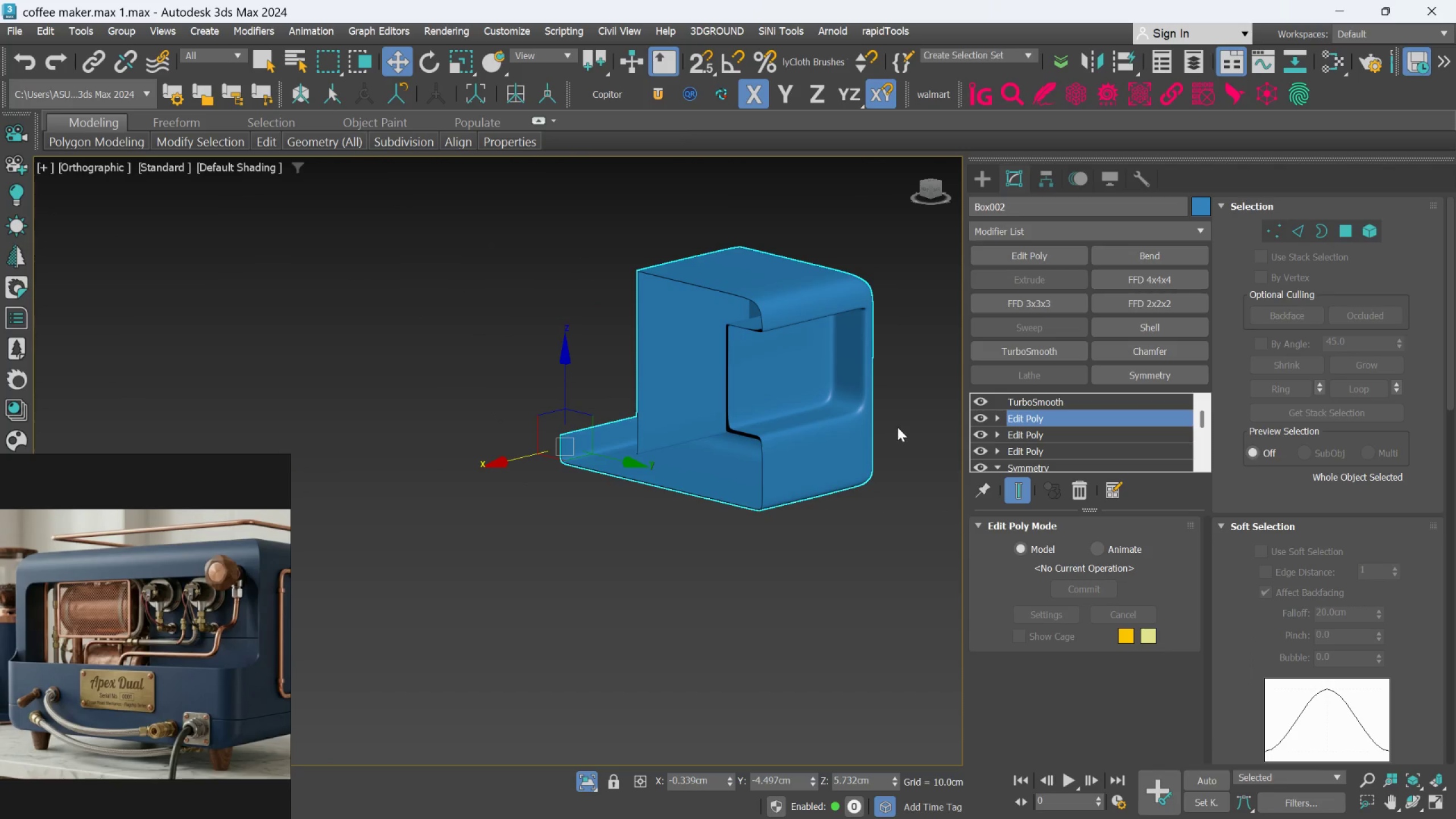 
scroll: coordinate [809, 398], scroll_direction: up, amount: 1.0
 